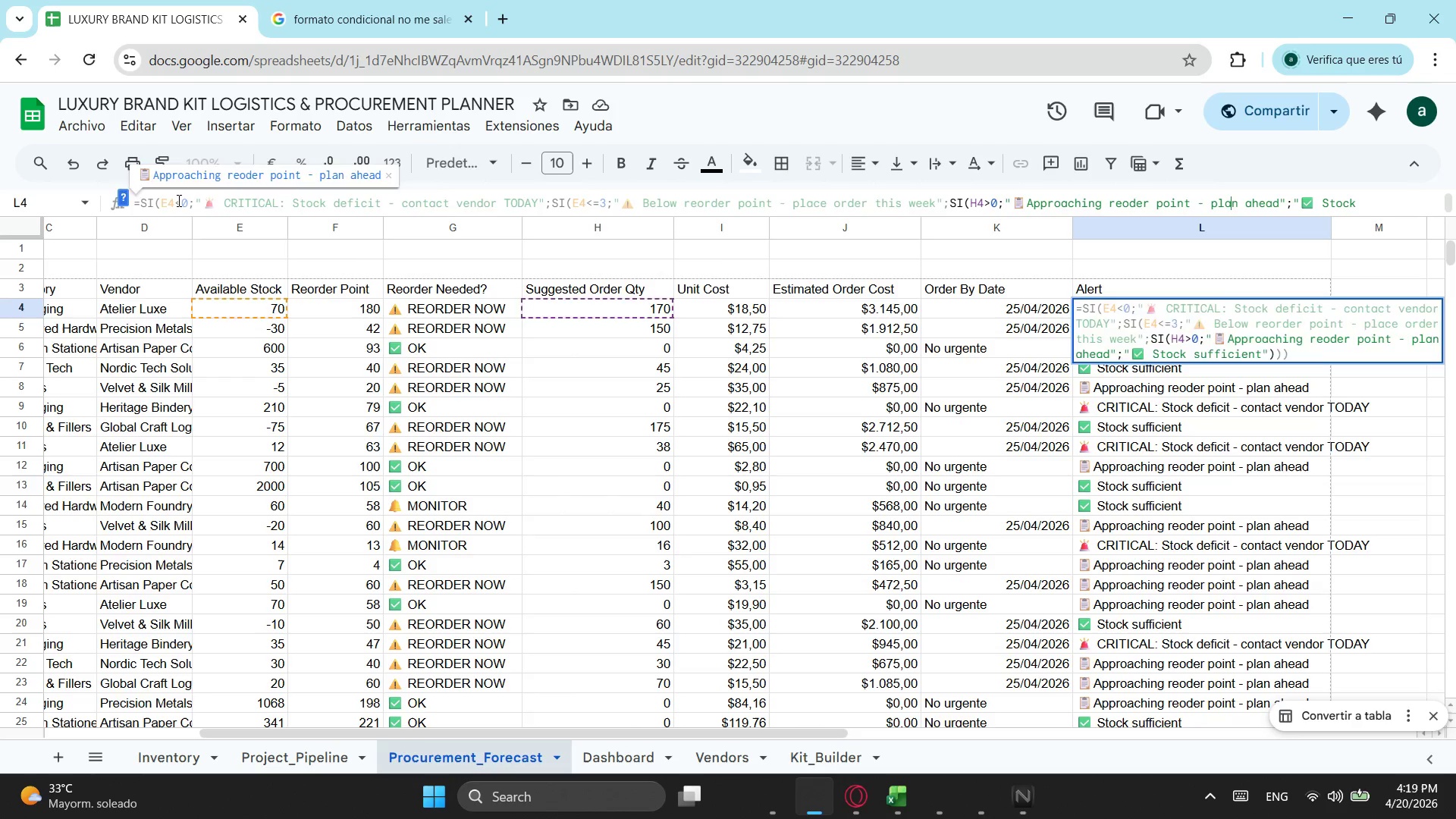 
key(Enter)
 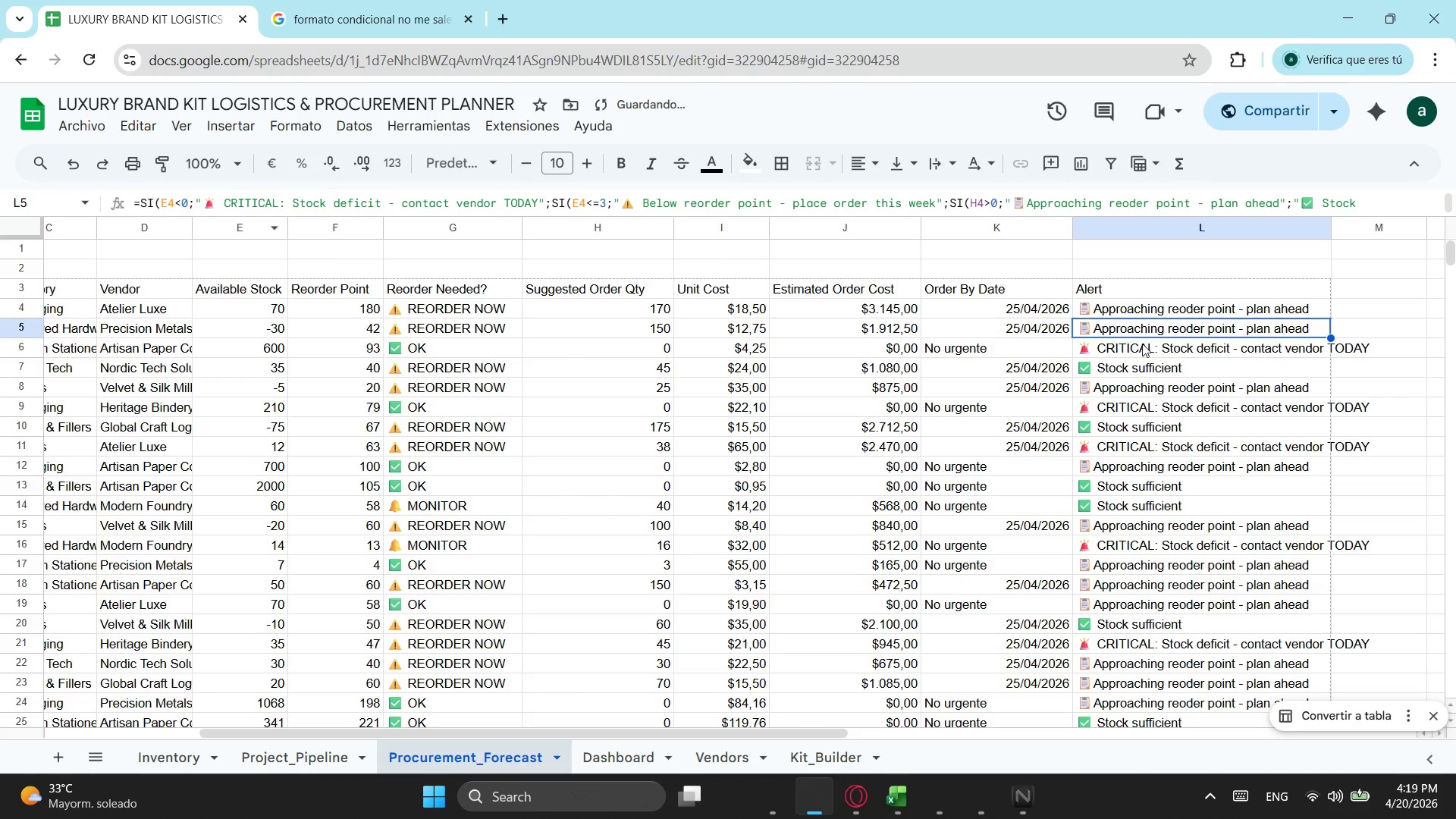 
left_click([1197, 308])
 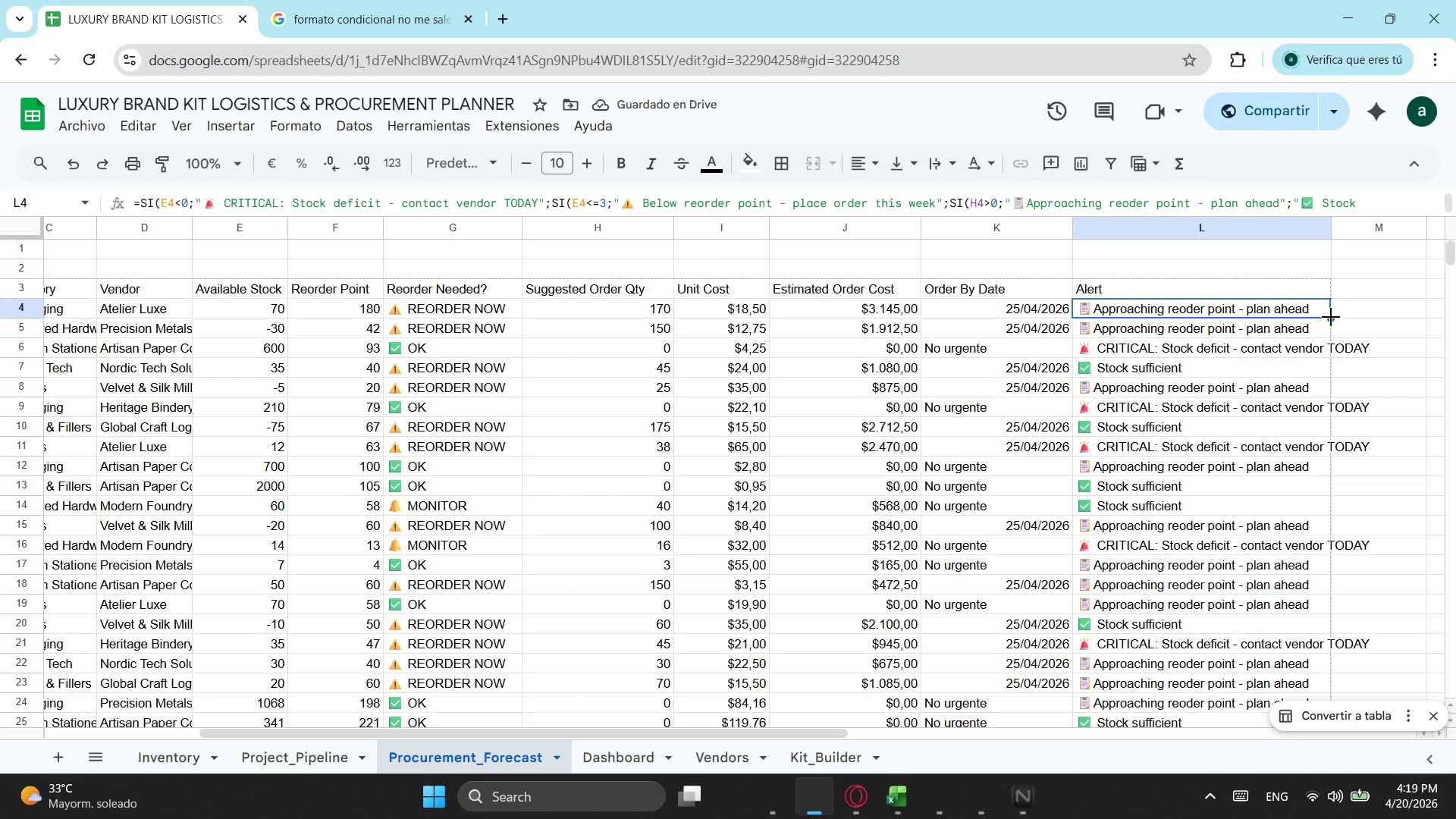 
left_click_drag(start_coordinate=[1331, 315], to_coordinate=[1313, 466])
 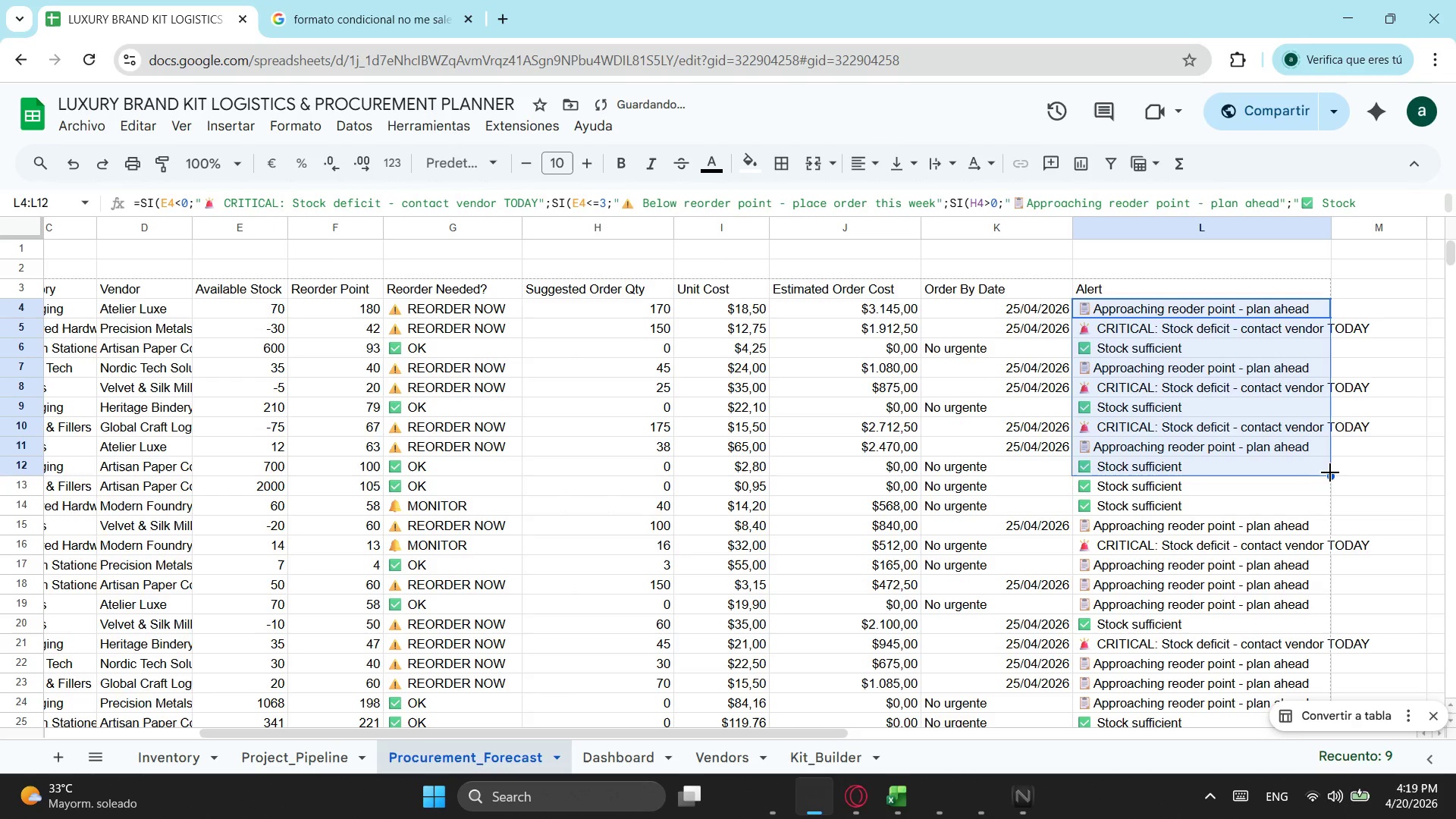 
left_click_drag(start_coordinate=[1331, 474], to_coordinate=[1239, 447])
 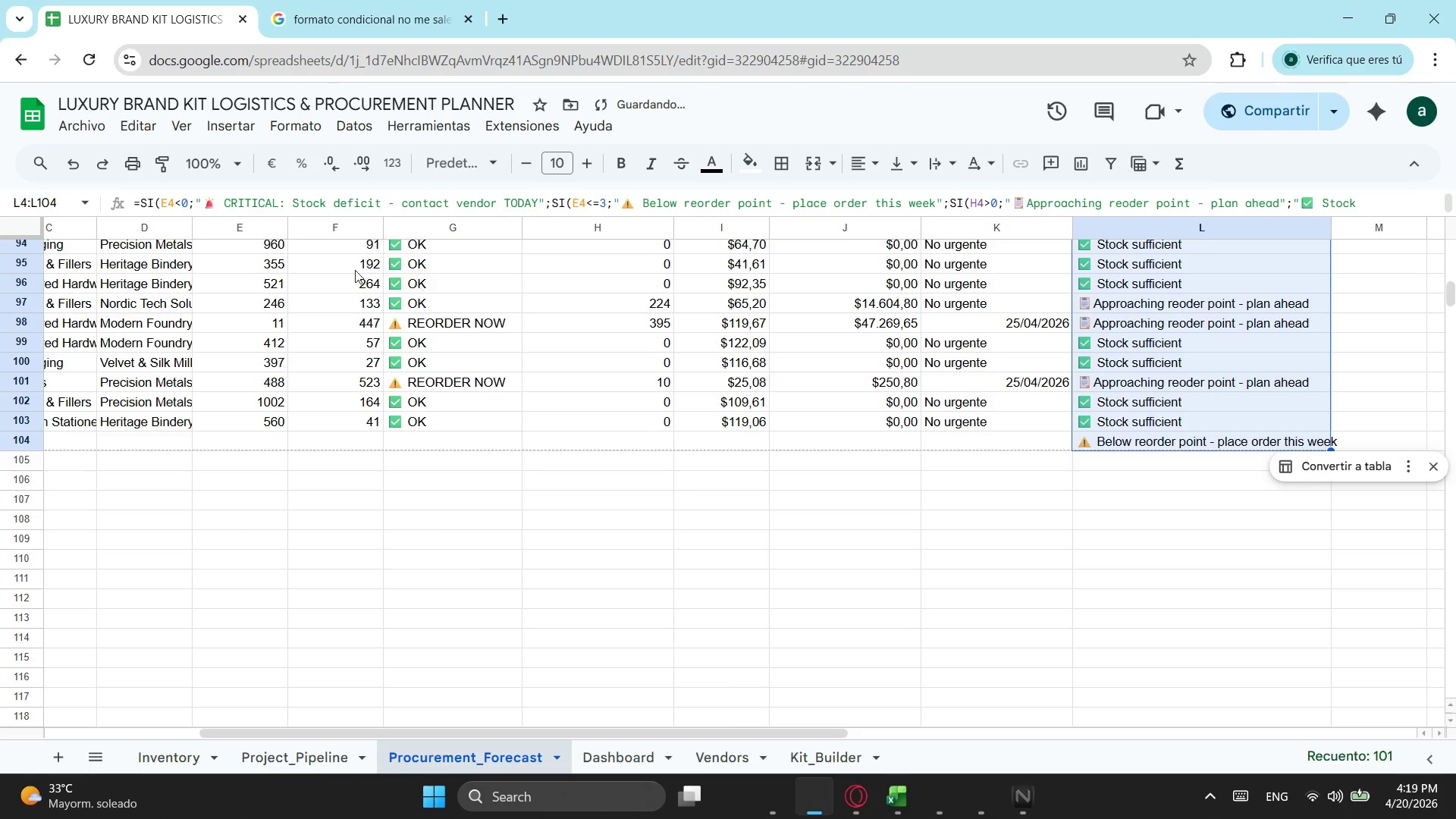 
scroll: coordinate [1269, 588], scroll_direction: down, amount: 10.0
 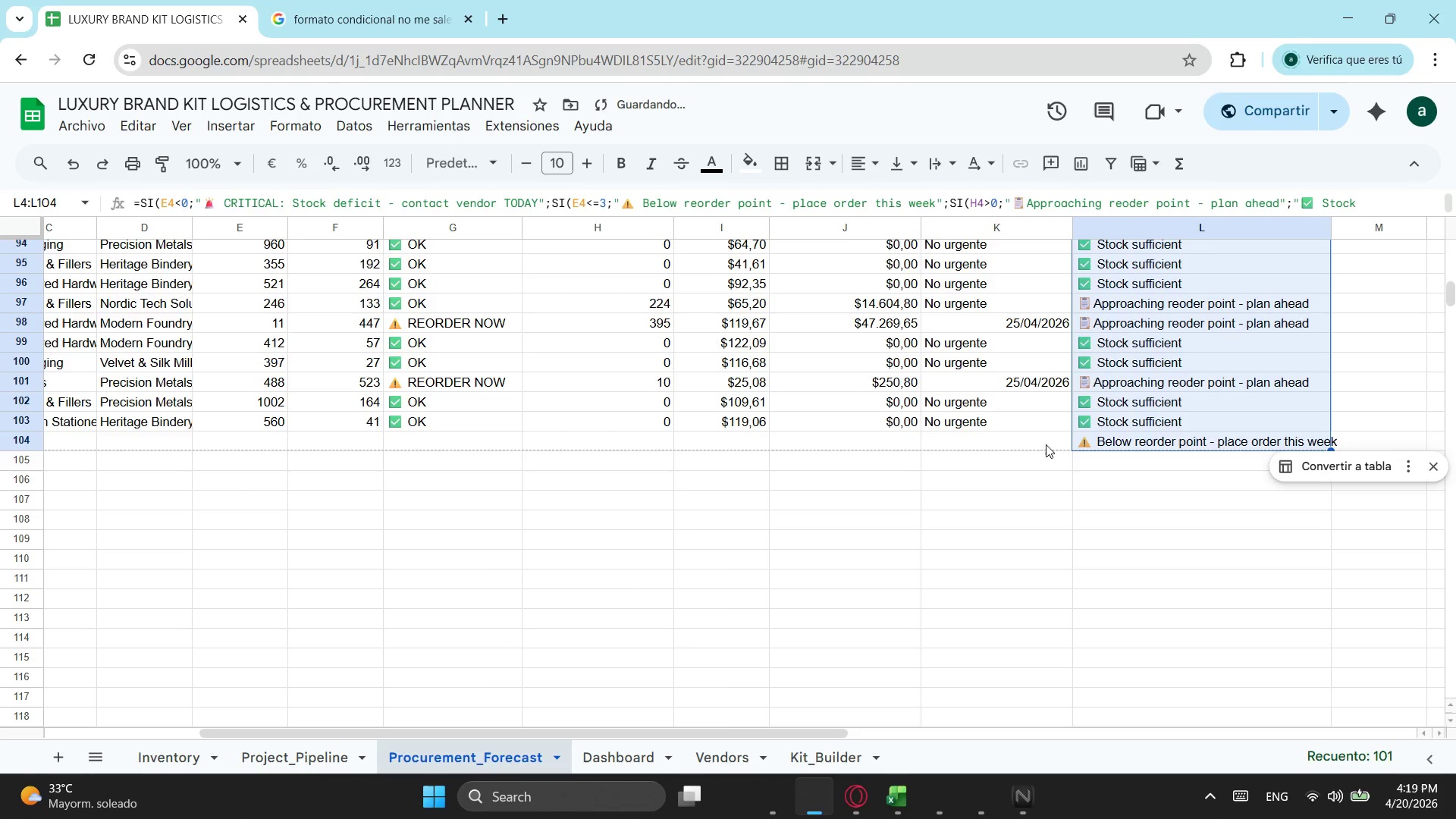 
scroll: coordinate [1122, 465], scroll_direction: up, amount: 9.0
 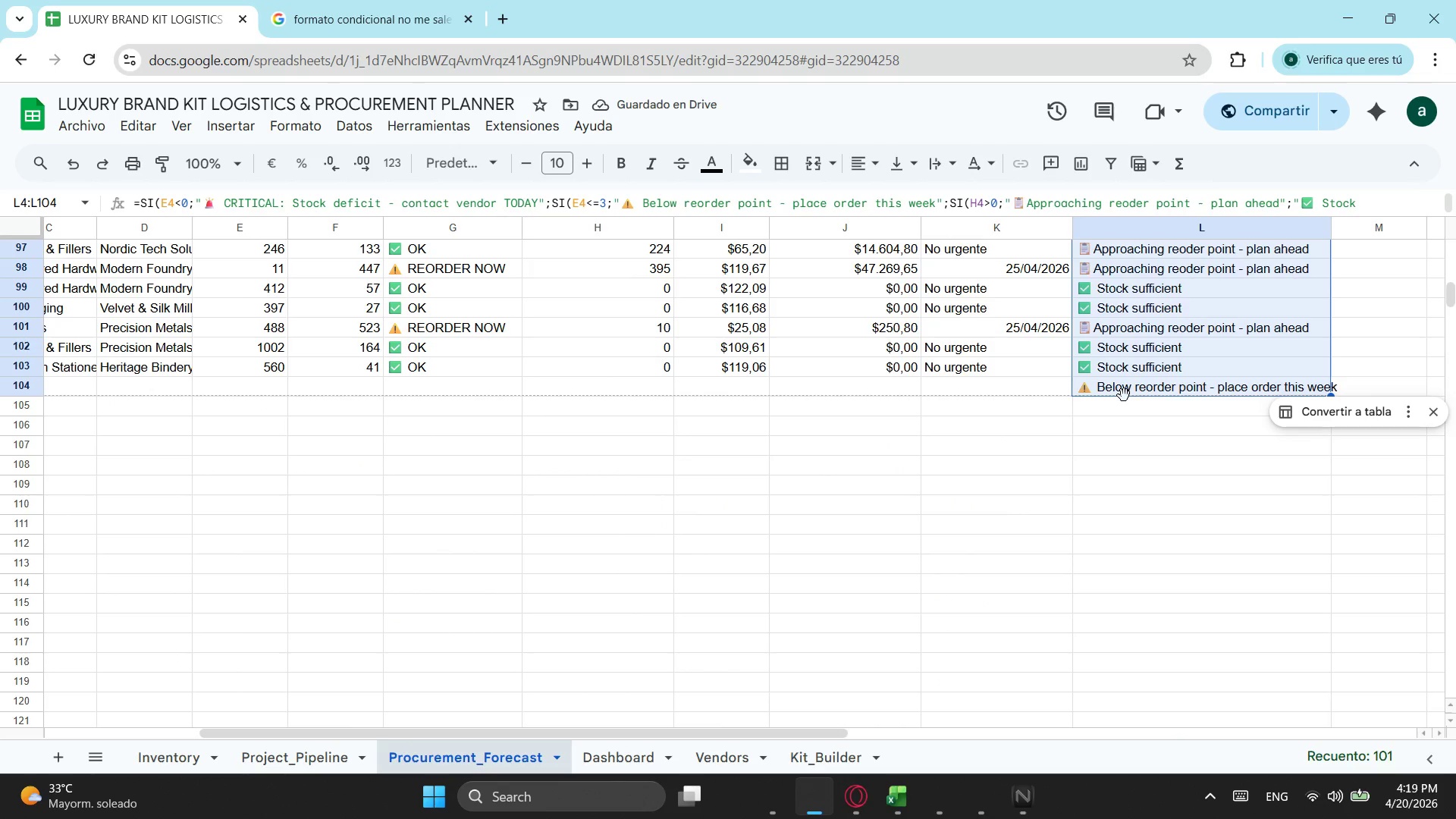 
double_click([1131, 382])
 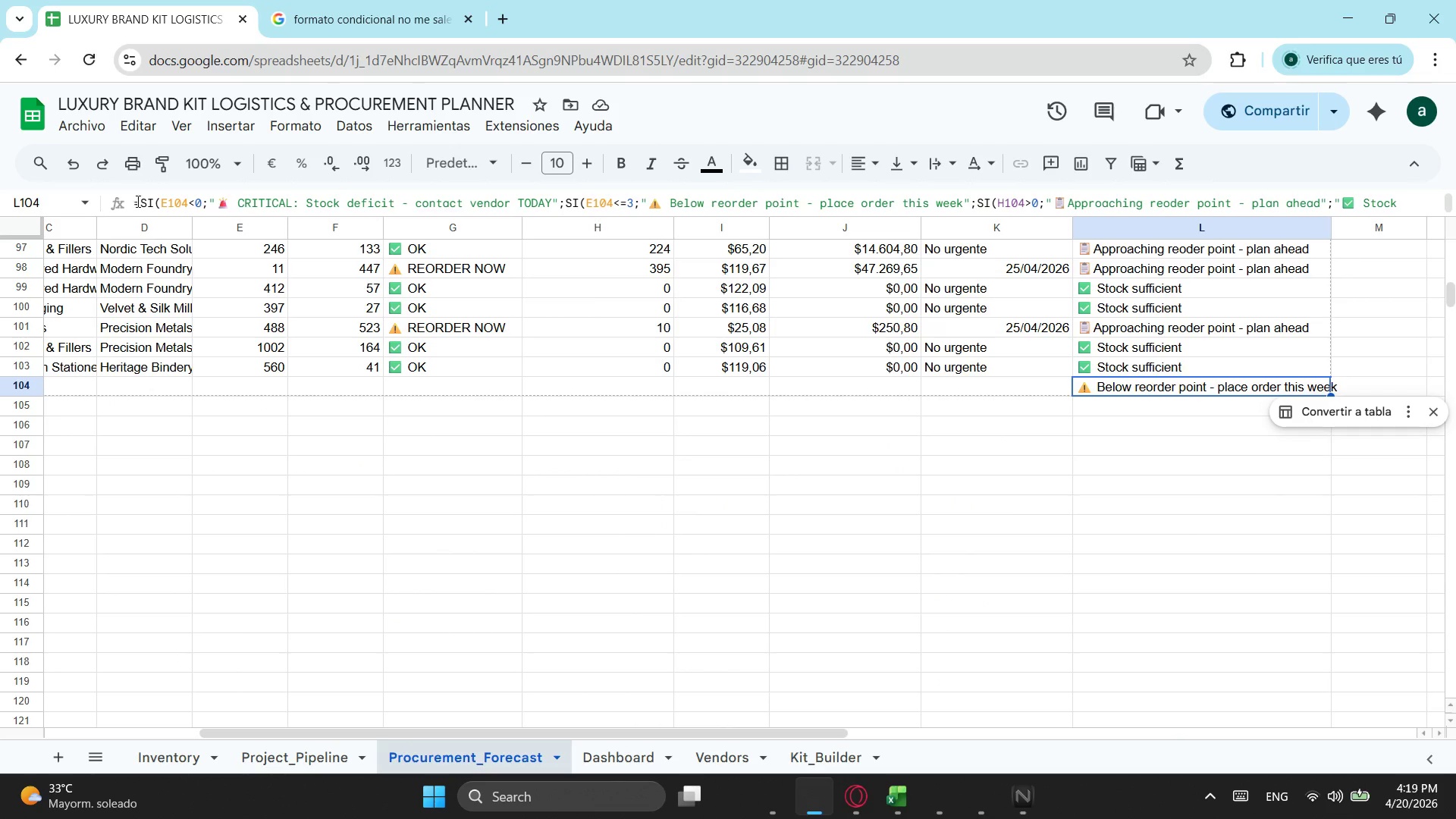 
left_click_drag(start_coordinate=[135, 202], to_coordinate=[1413, 224])
 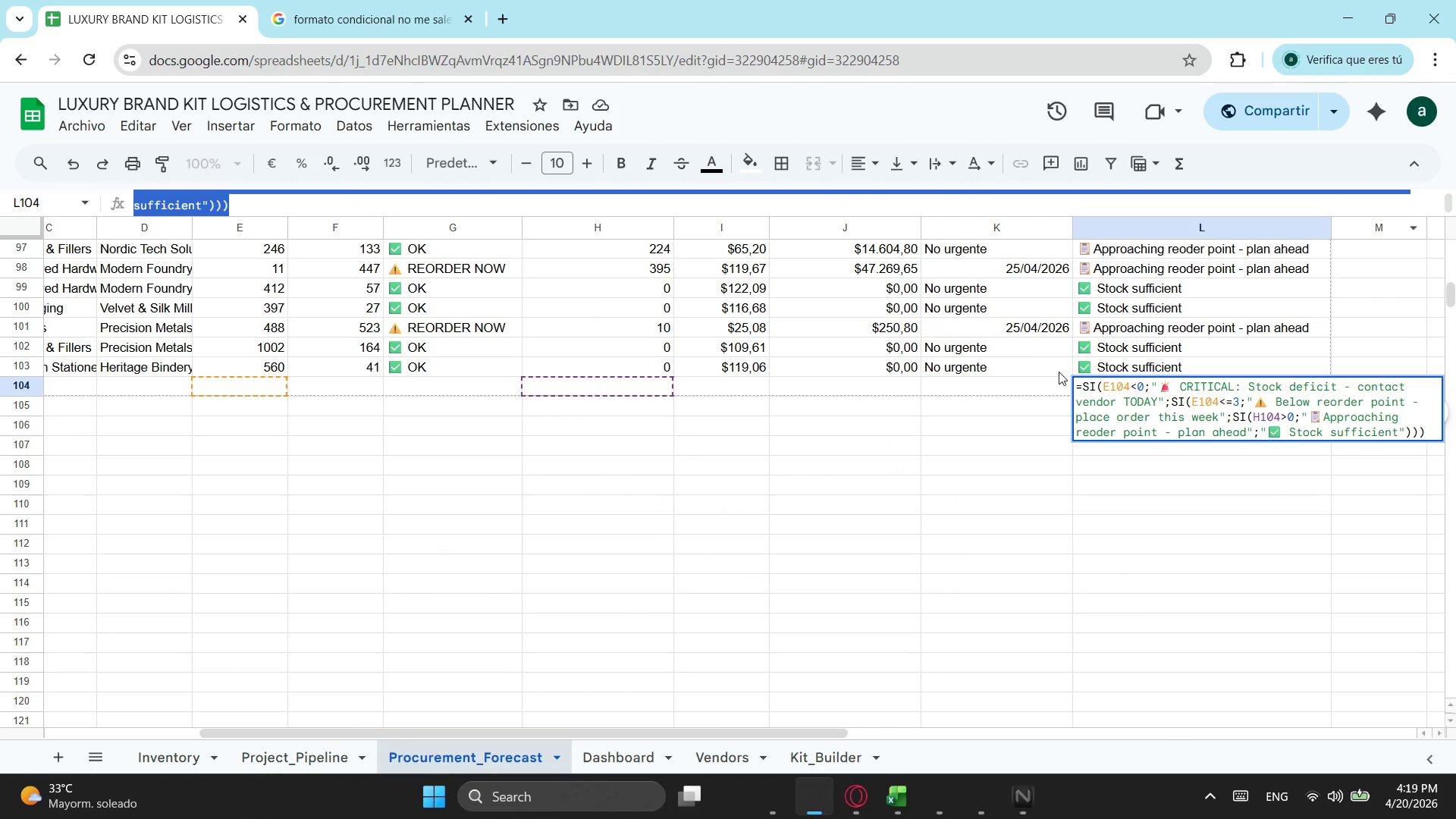 
key(Backspace)
 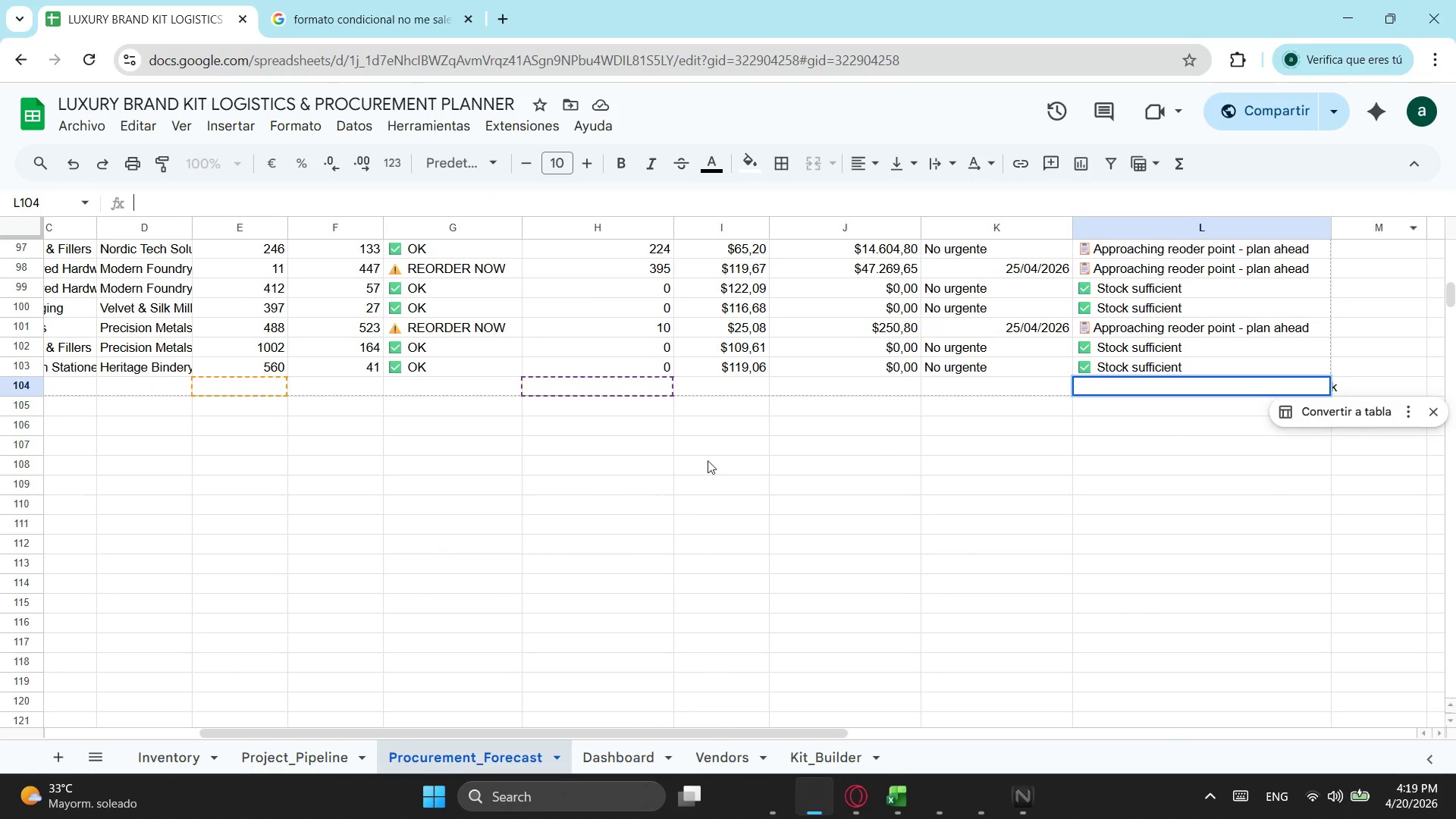 
left_click([694, 466])
 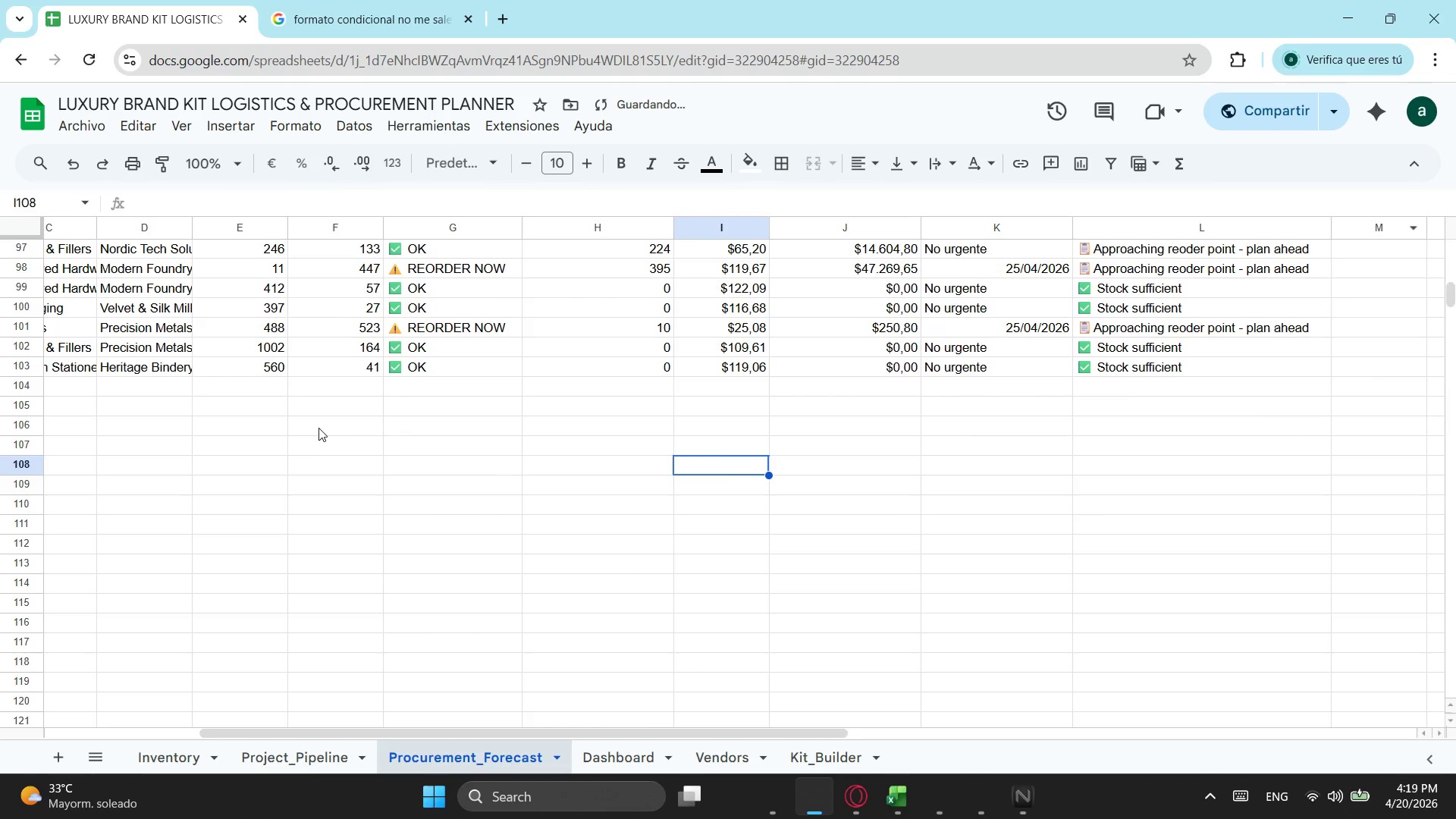 
scroll: coordinate [148, 354], scroll_direction: up, amount: 2.0
 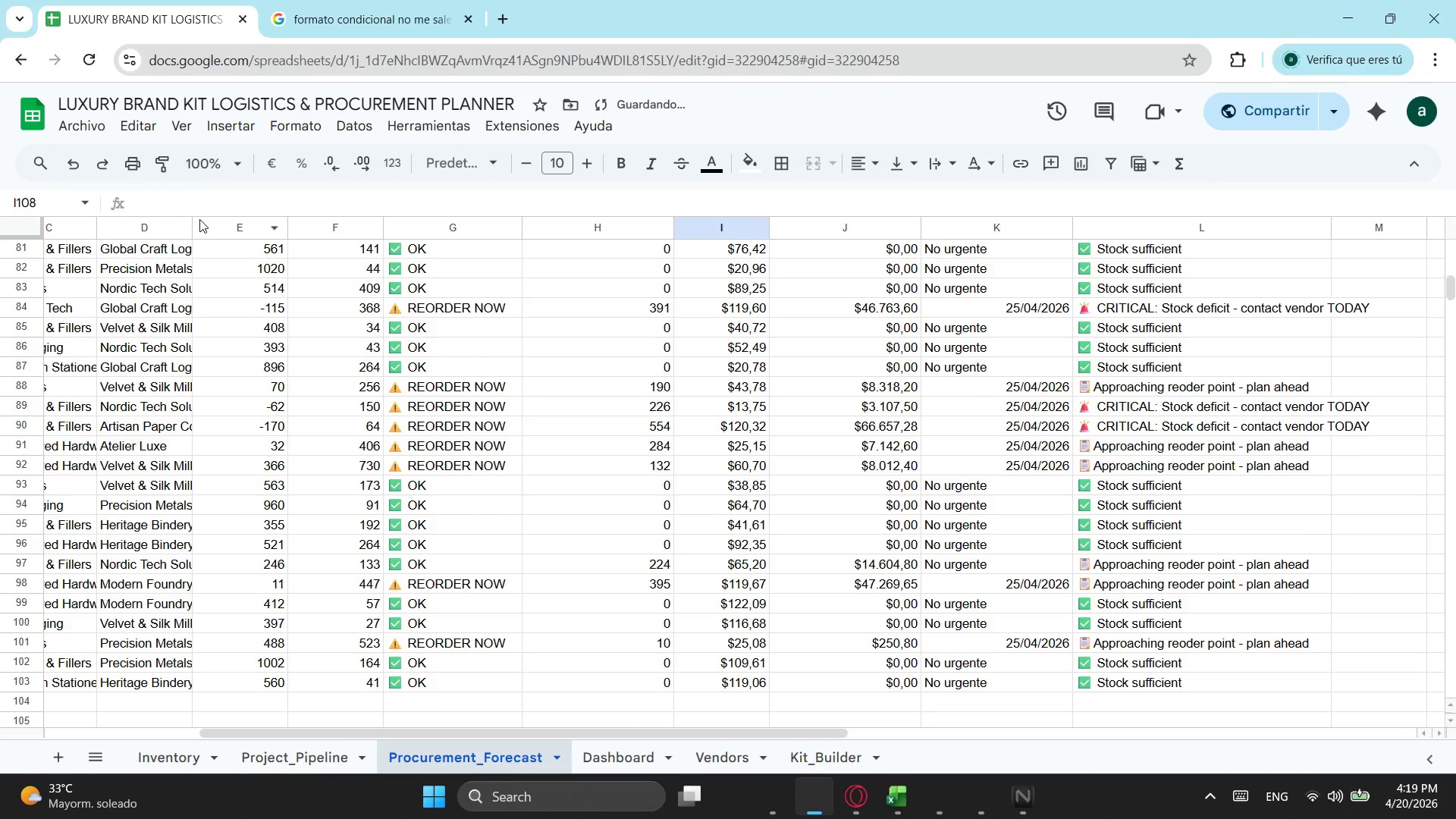 
left_click_drag(start_coordinate=[192, 222], to_coordinate=[227, 228])
 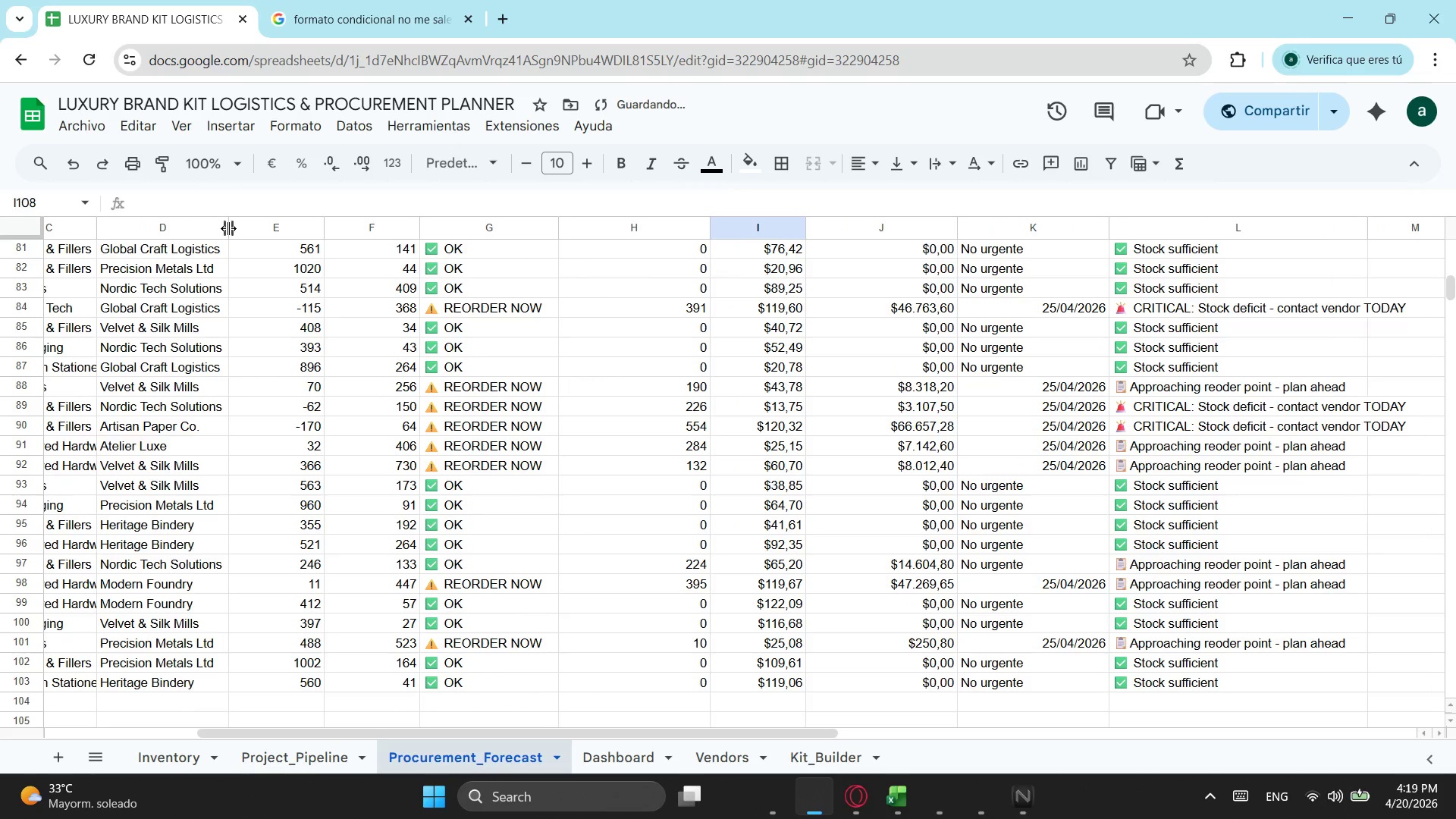 
left_click_drag(start_coordinate=[228, 228], to_coordinate=[243, 228])
 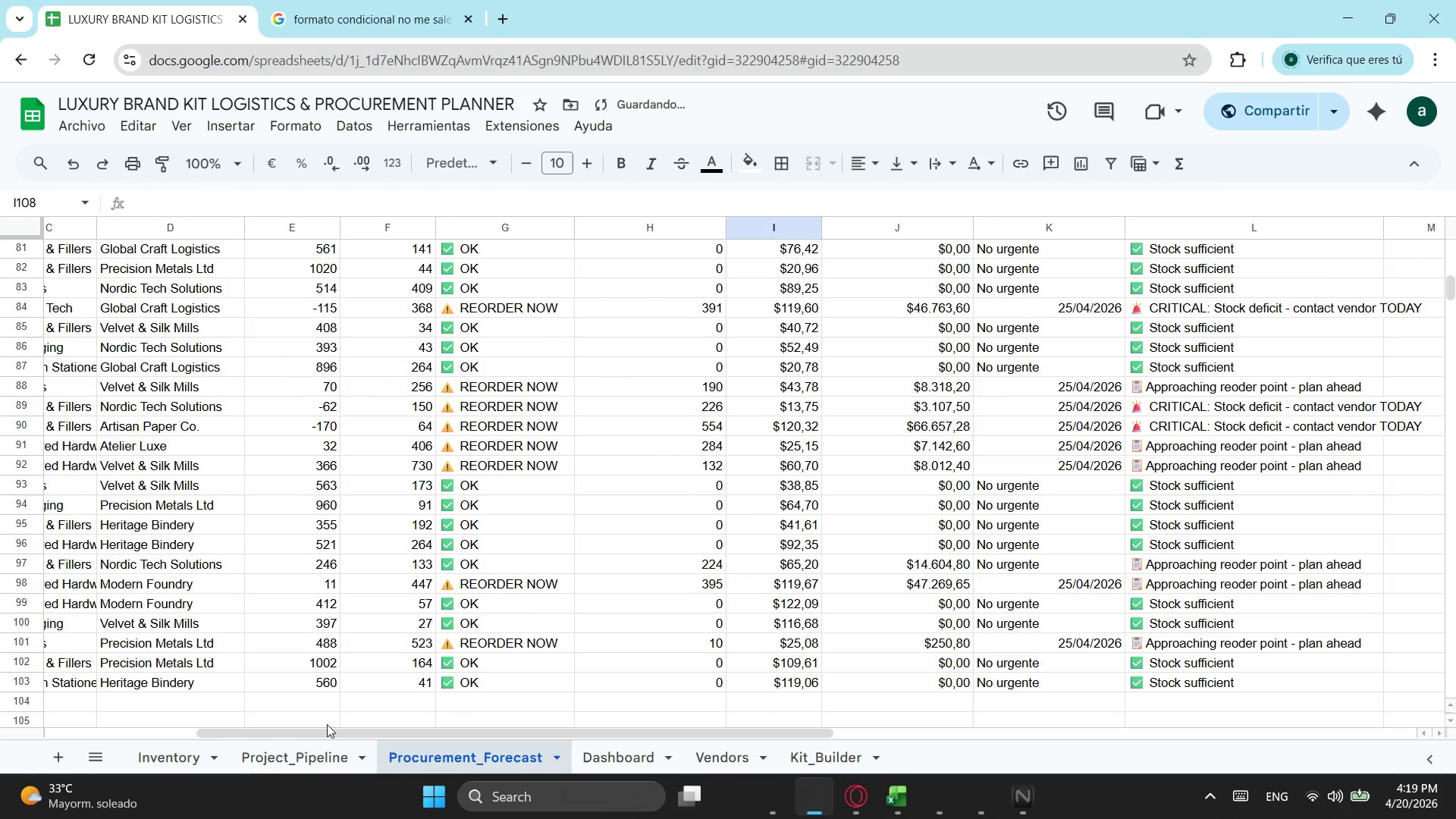 
left_click_drag(start_coordinate=[319, 732], to_coordinate=[0, 714])
 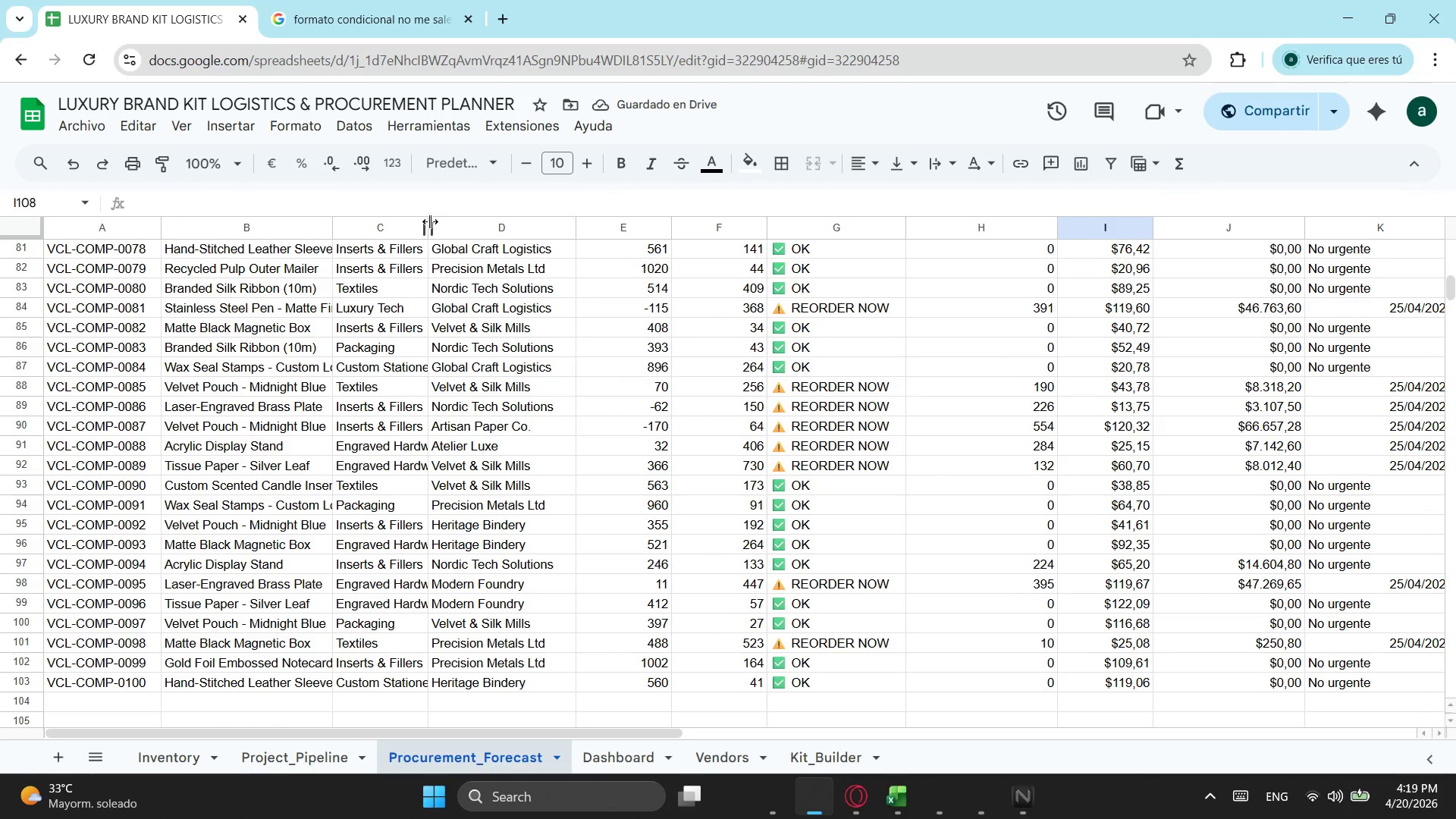 
left_click_drag(start_coordinate=[424, 227], to_coordinate=[439, 227])
 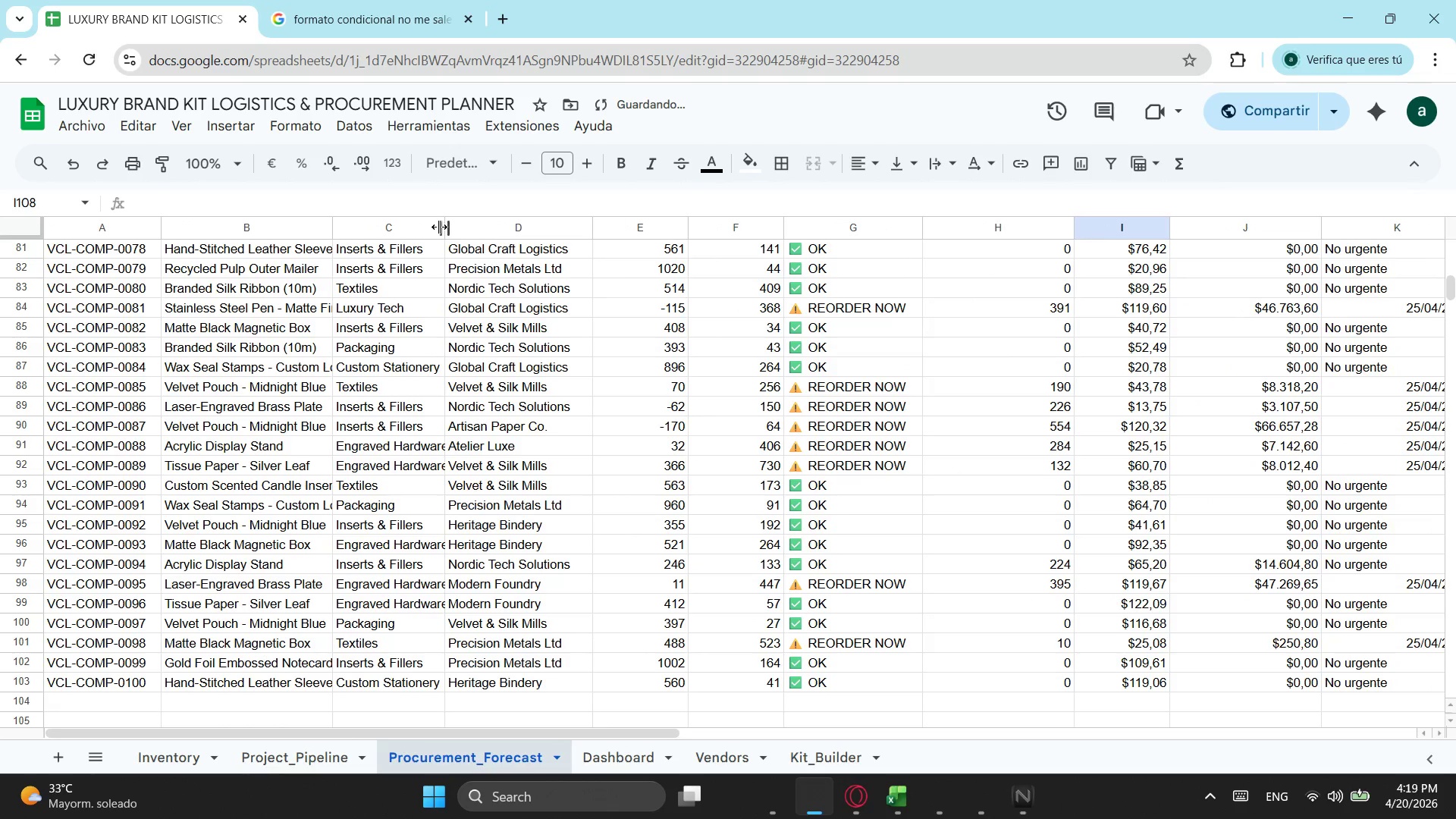 
left_click_drag(start_coordinate=[439, 227], to_coordinate=[459, 223])
 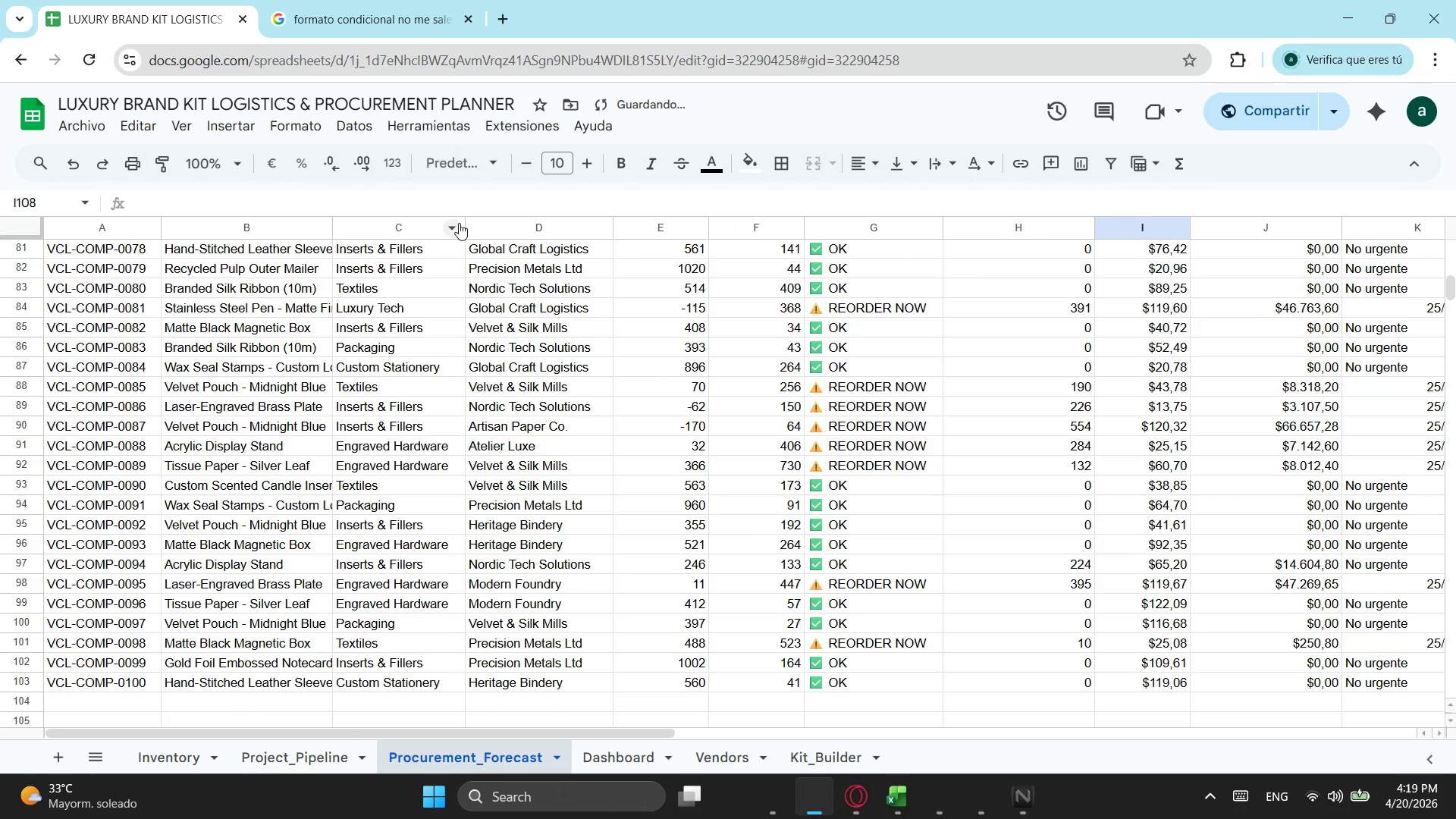 
left_click_drag(start_coordinate=[459, 223], to_coordinate=[465, 225])
 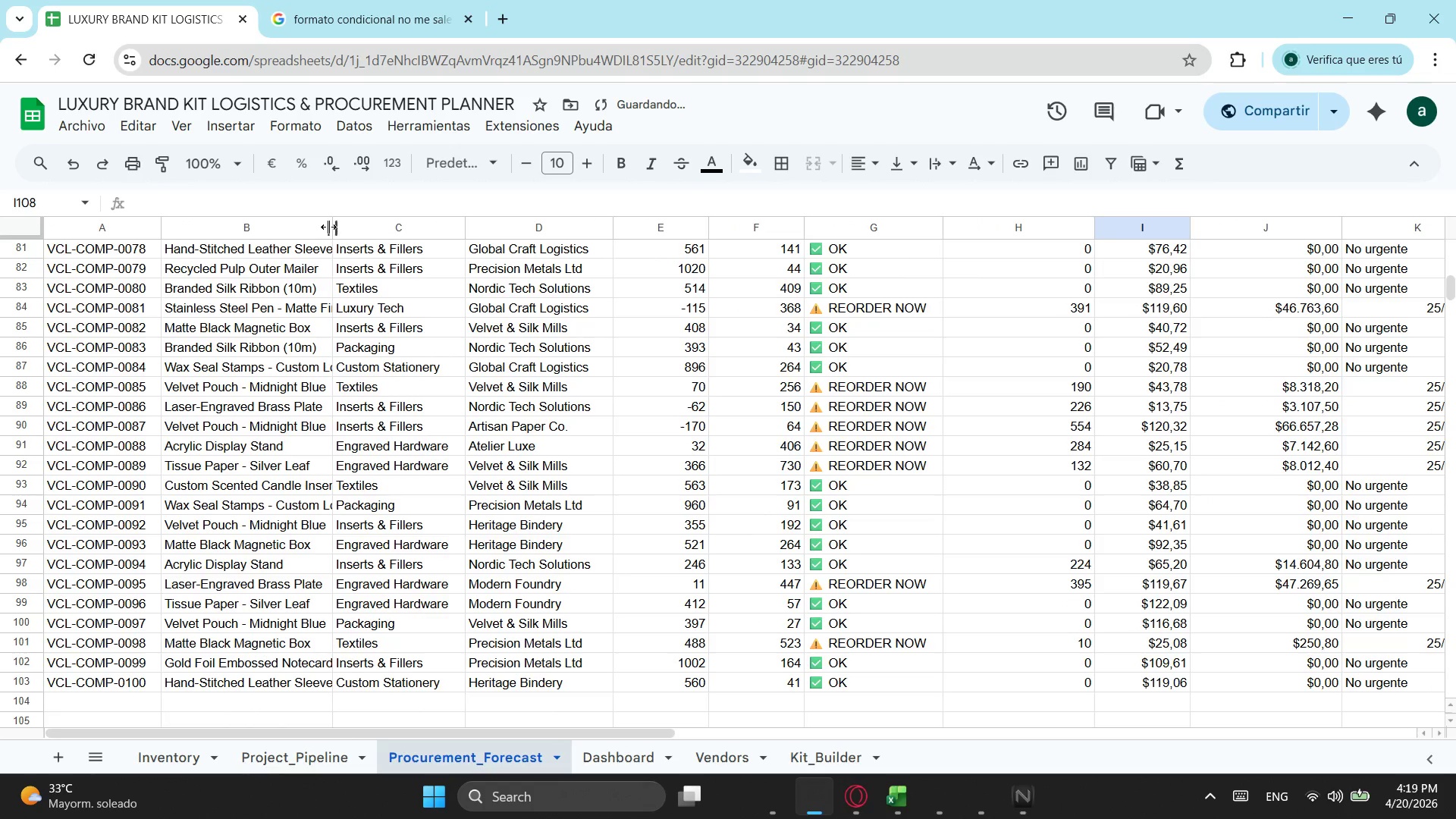 
left_click_drag(start_coordinate=[334, 226], to_coordinate=[384, 224])
 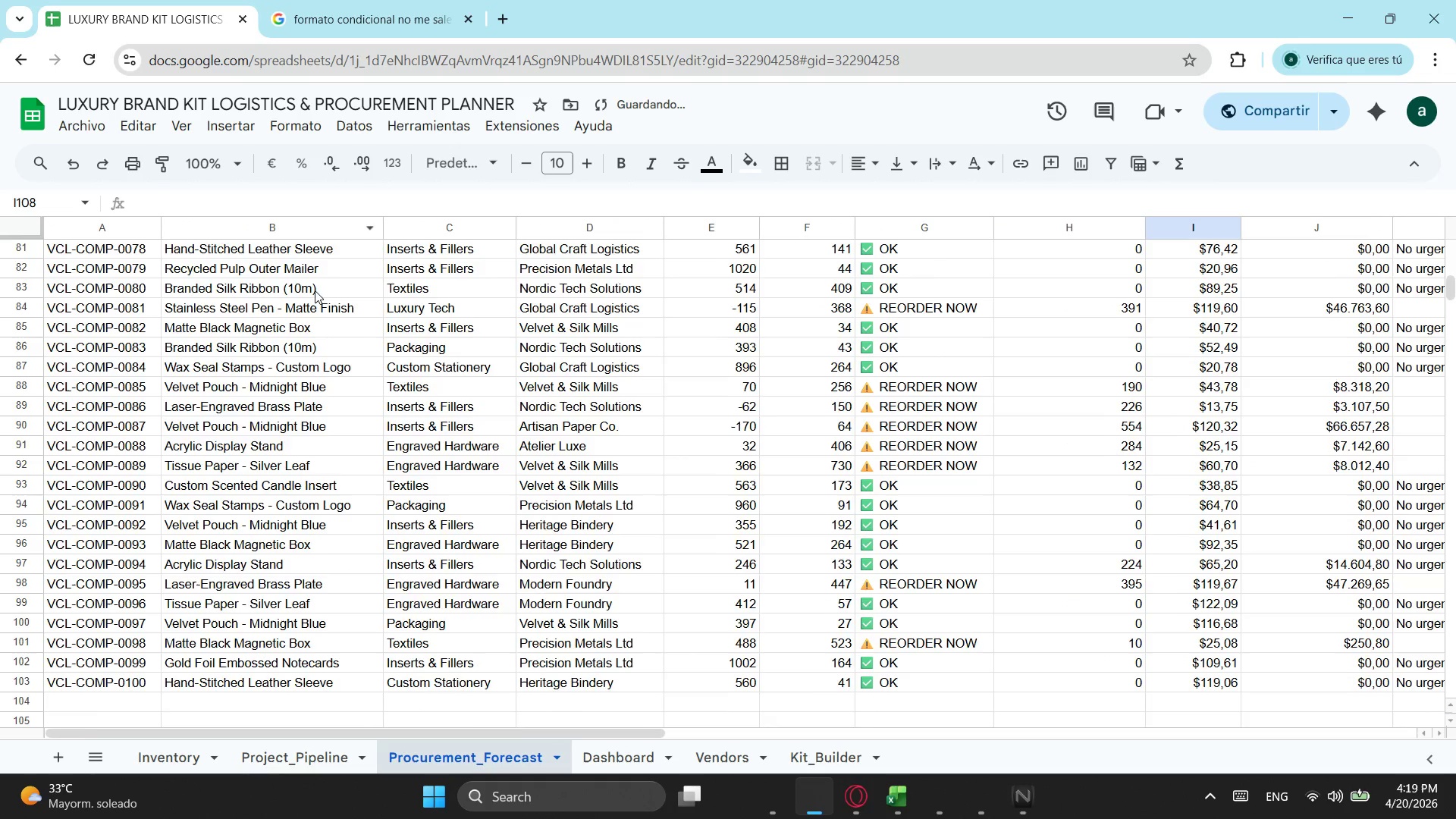 
scroll: coordinate [431, 360], scroll_direction: up, amount: 19.0
 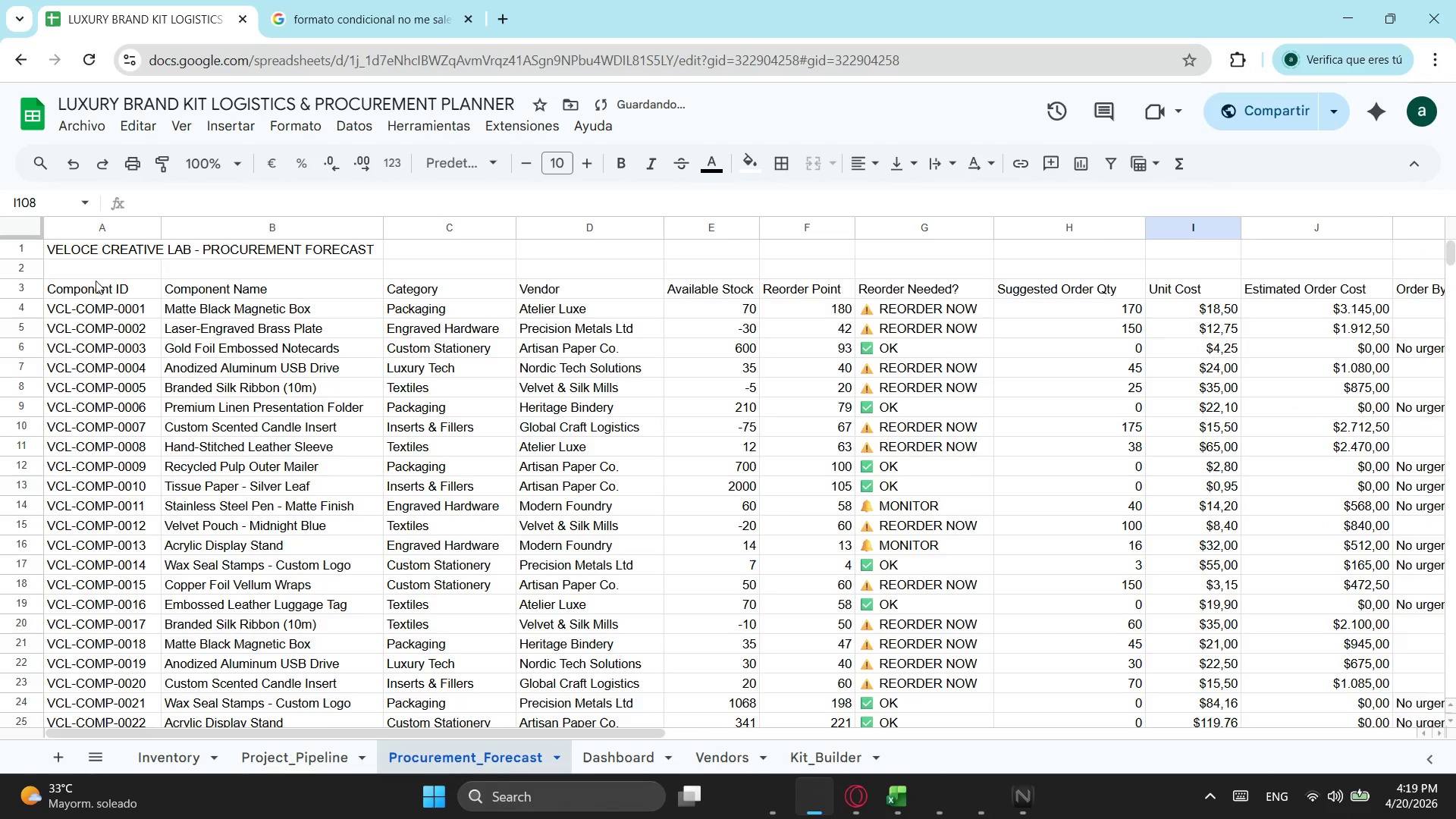 
left_click([93, 290])
 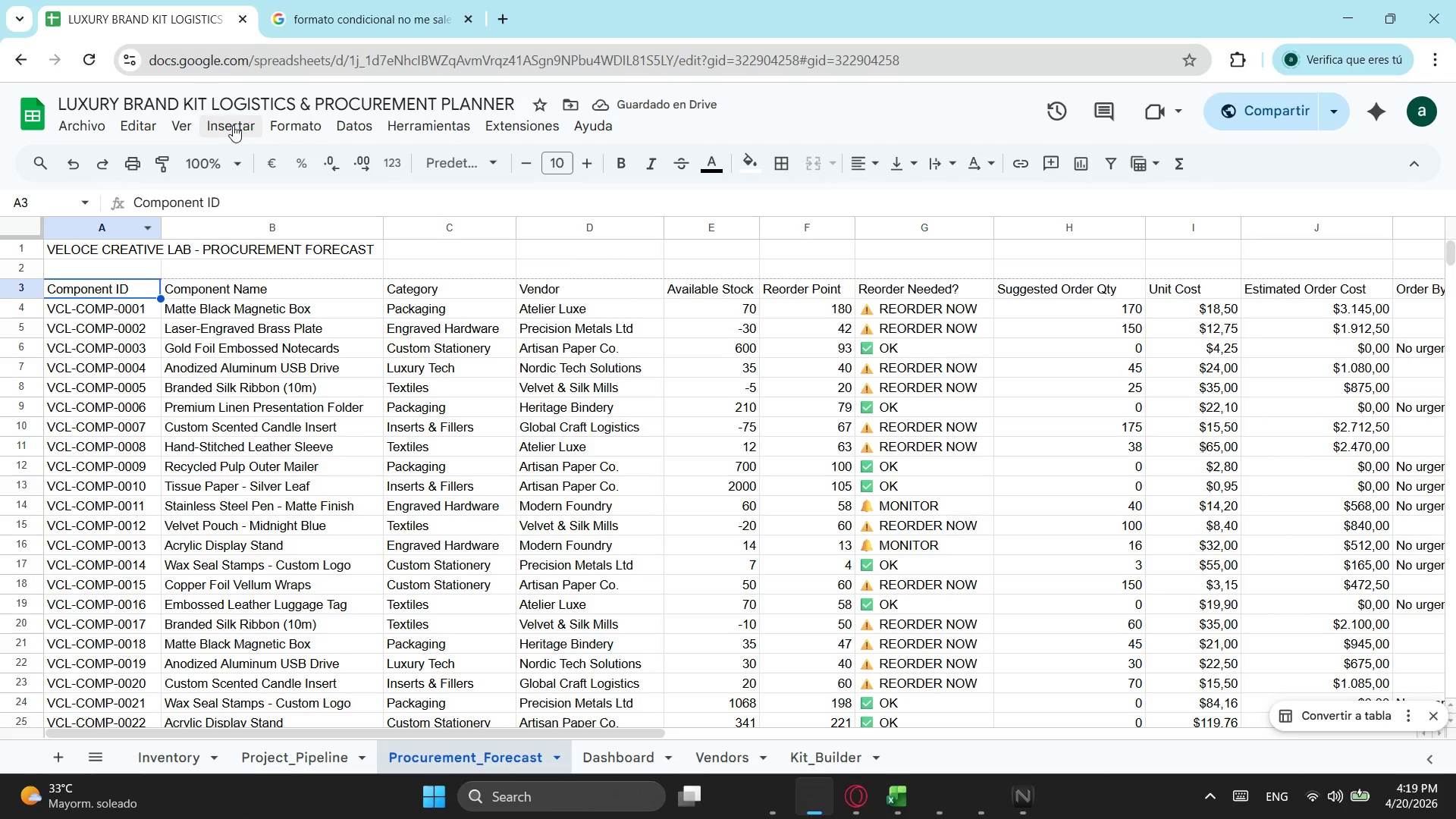 
left_click([180, 121])
 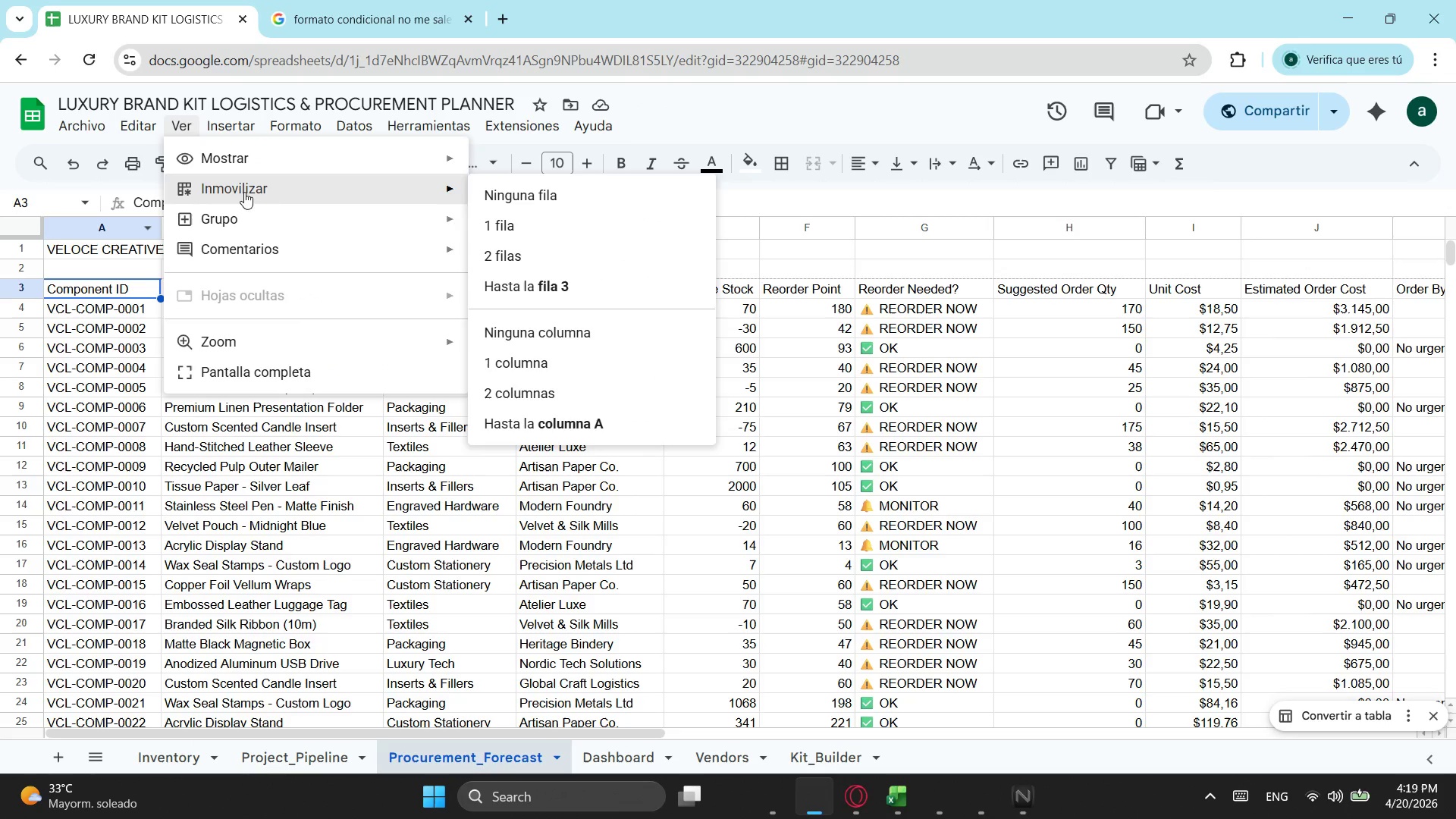 
left_click([583, 284])
 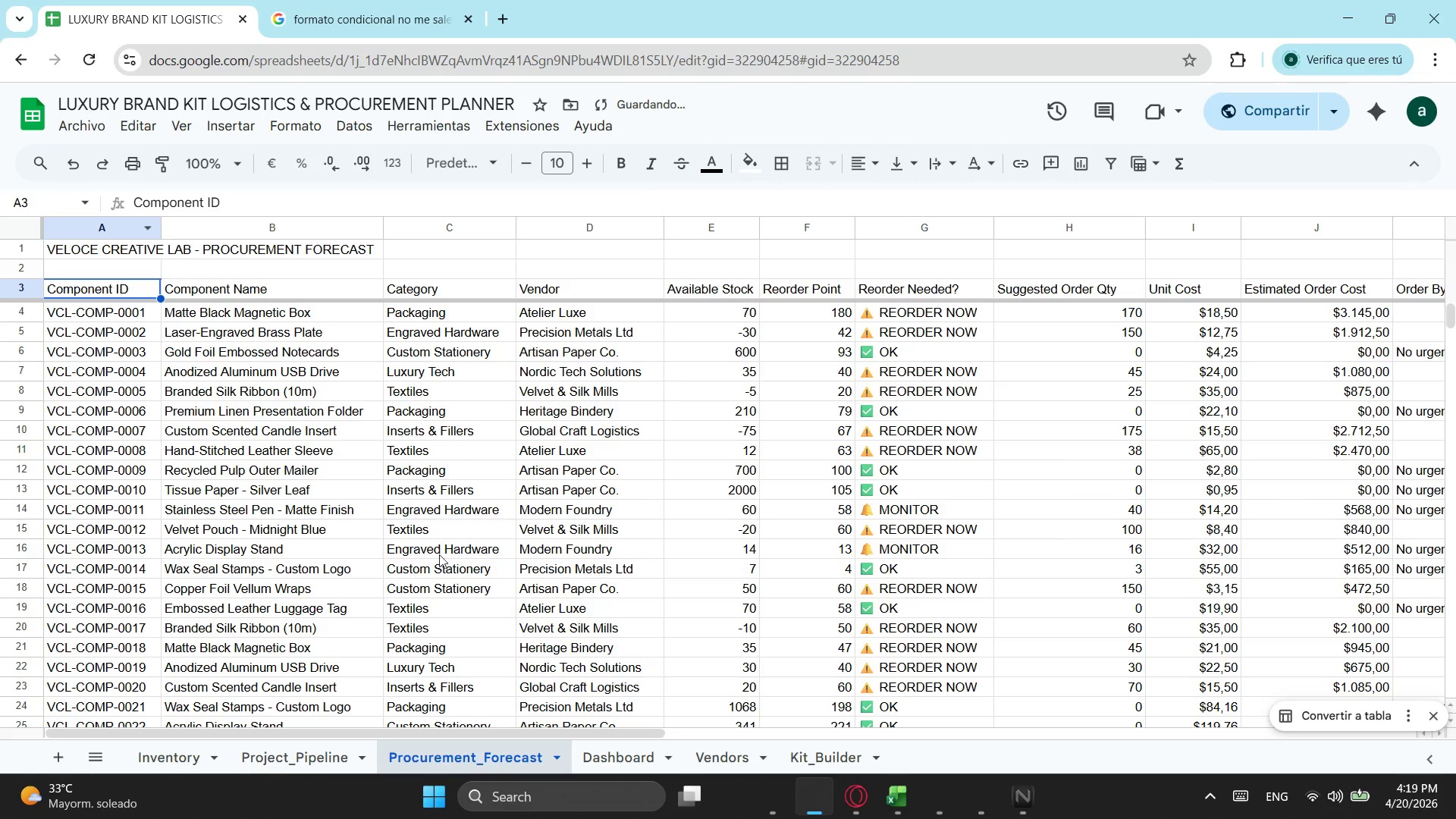 
scroll: coordinate [353, 544], scroll_direction: down, amount: 12.0
 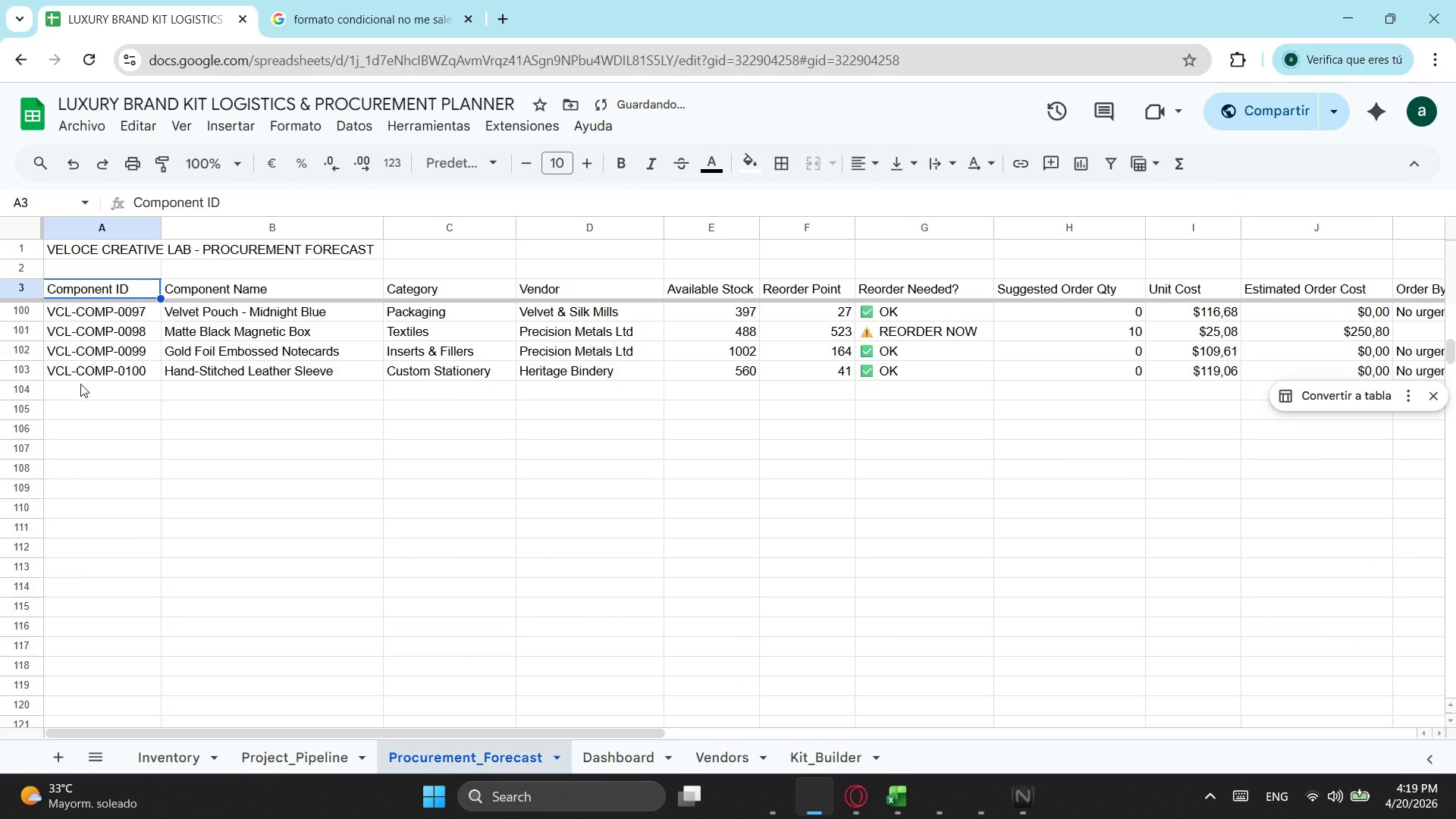 
left_click([98, 384])
 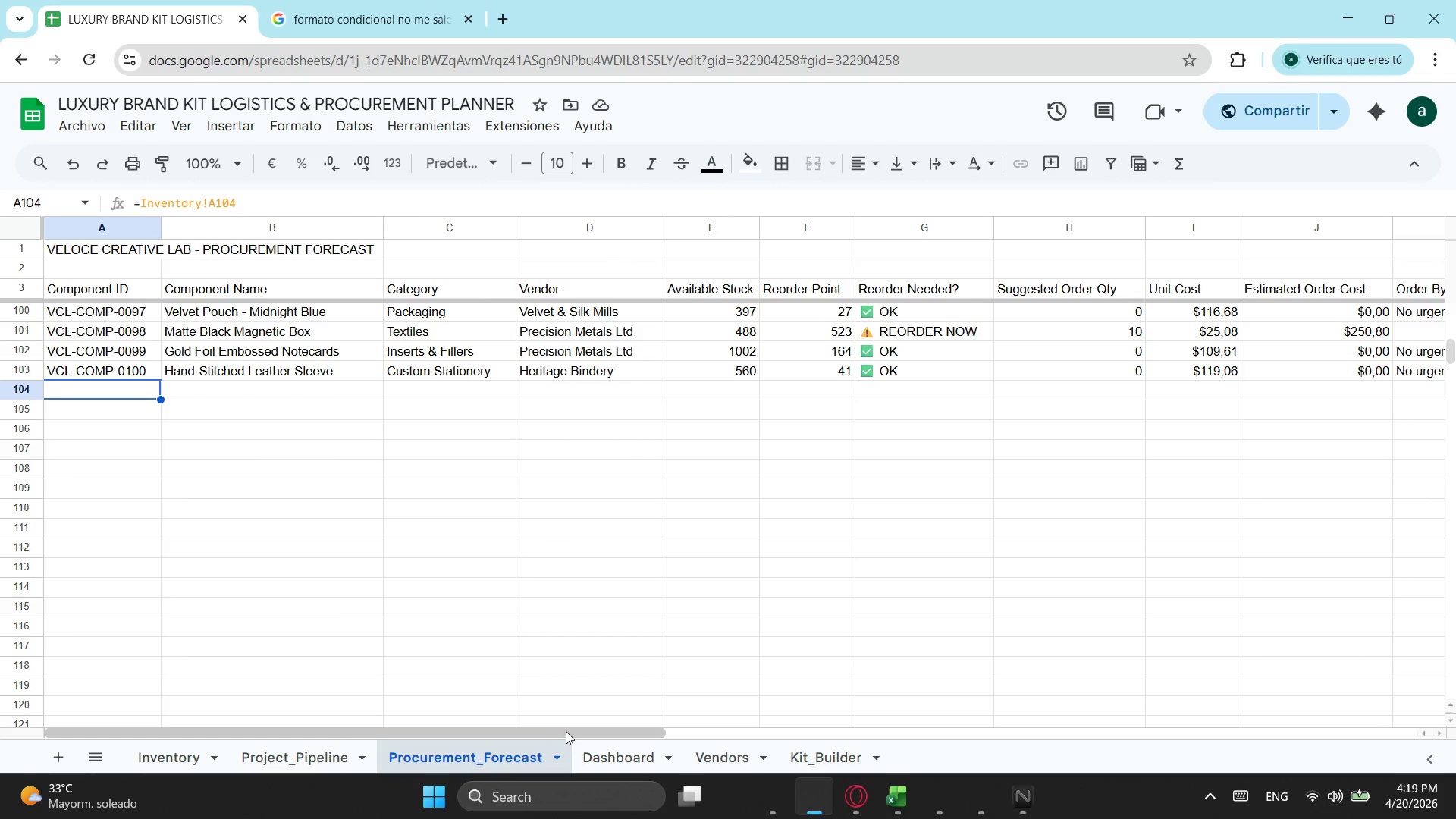 
wait(18.94)
 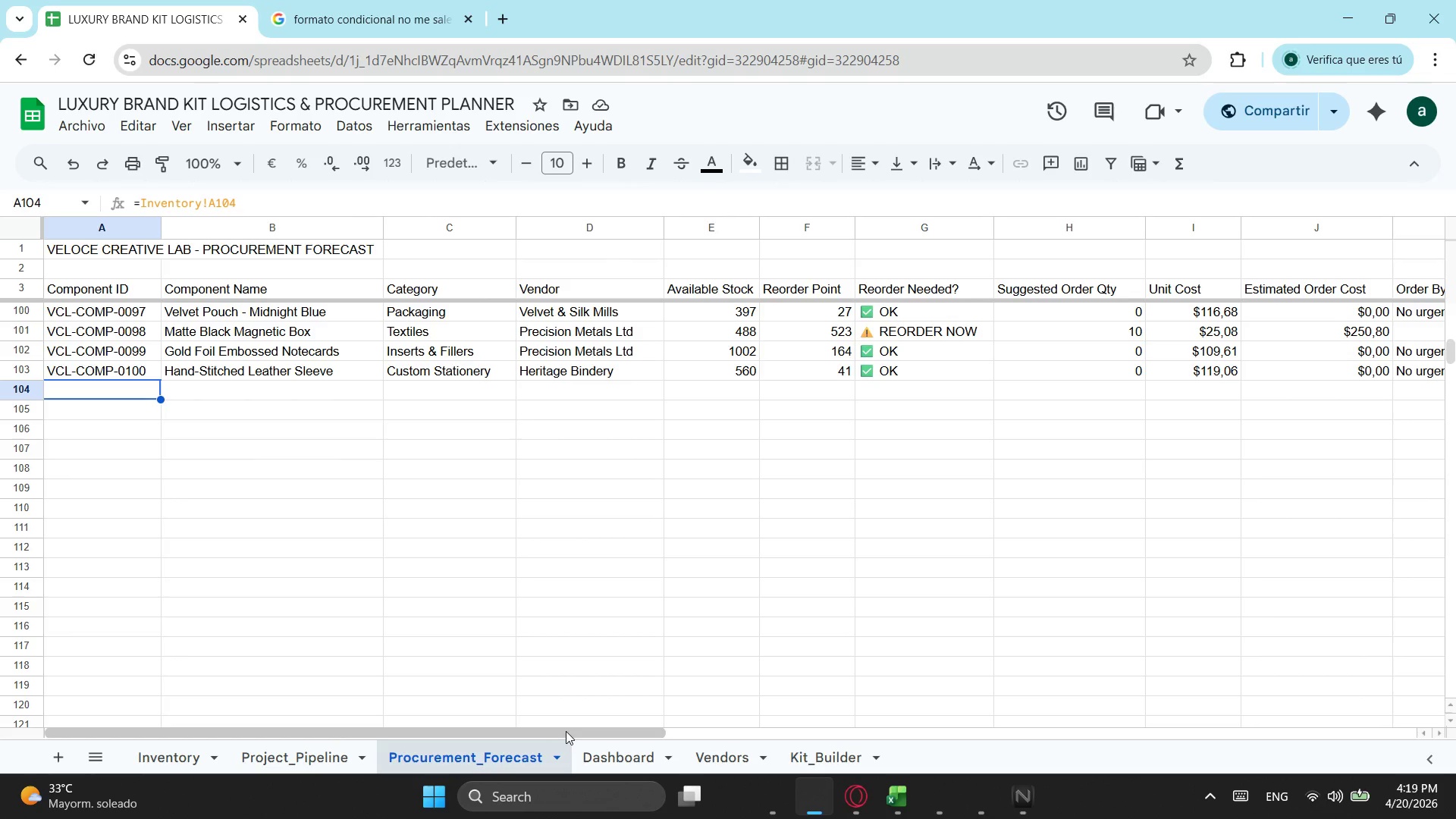 
scroll: coordinate [111, 405], scroll_direction: up, amount: 1.0
 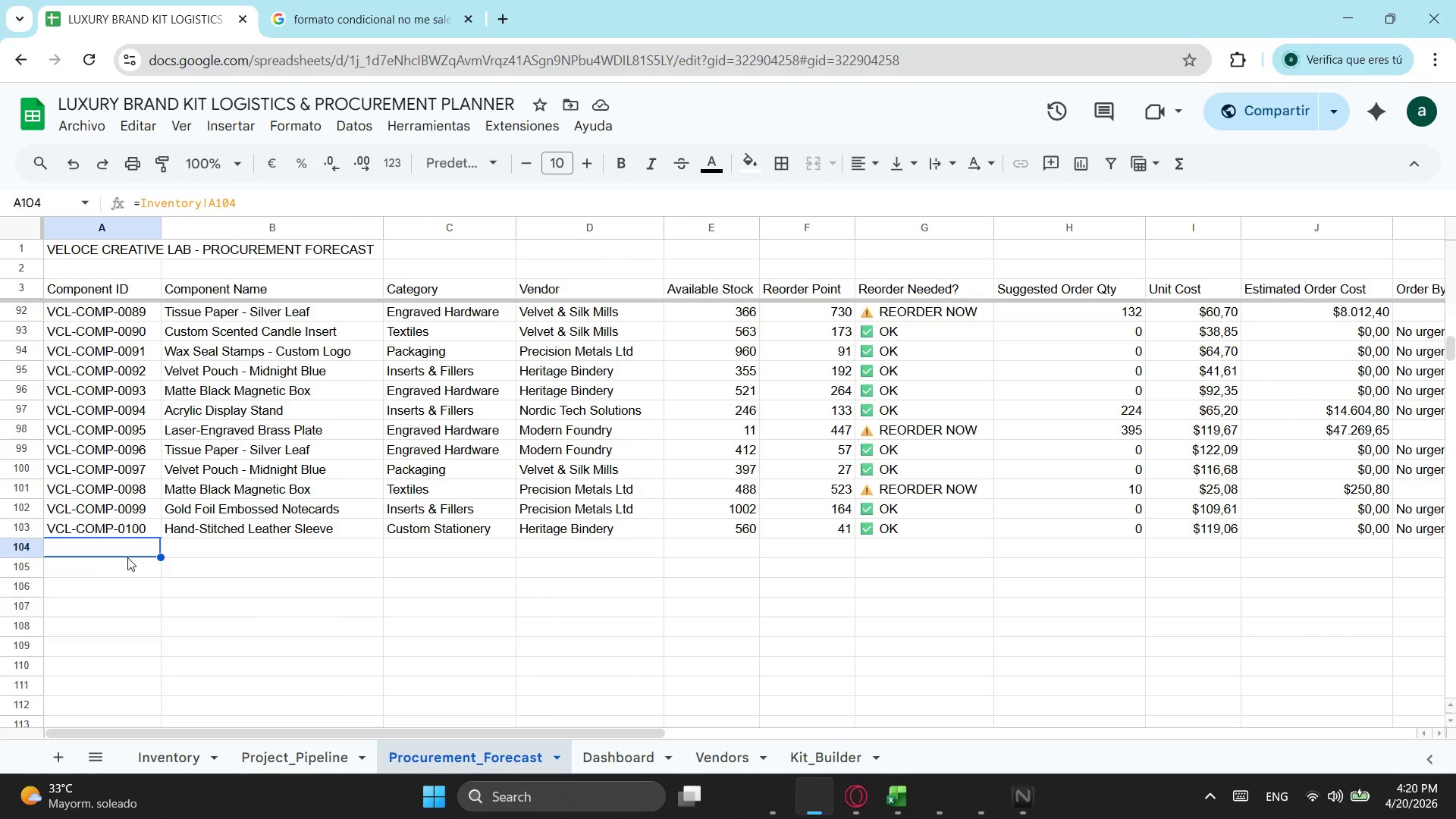 
type(TOL)
key(Backspace)
type(TALS)
key(Tab)
 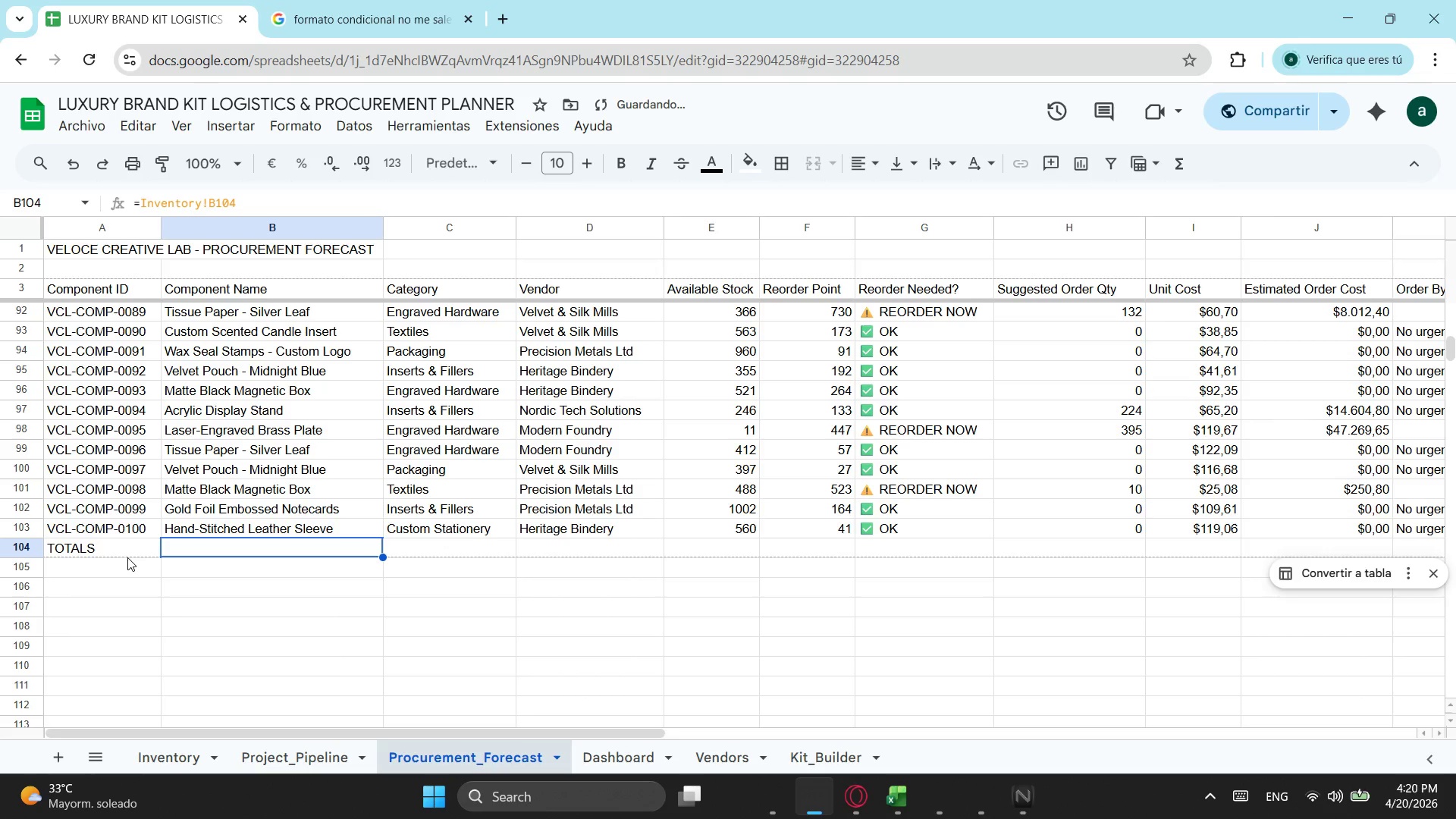 
wait(5.47)
 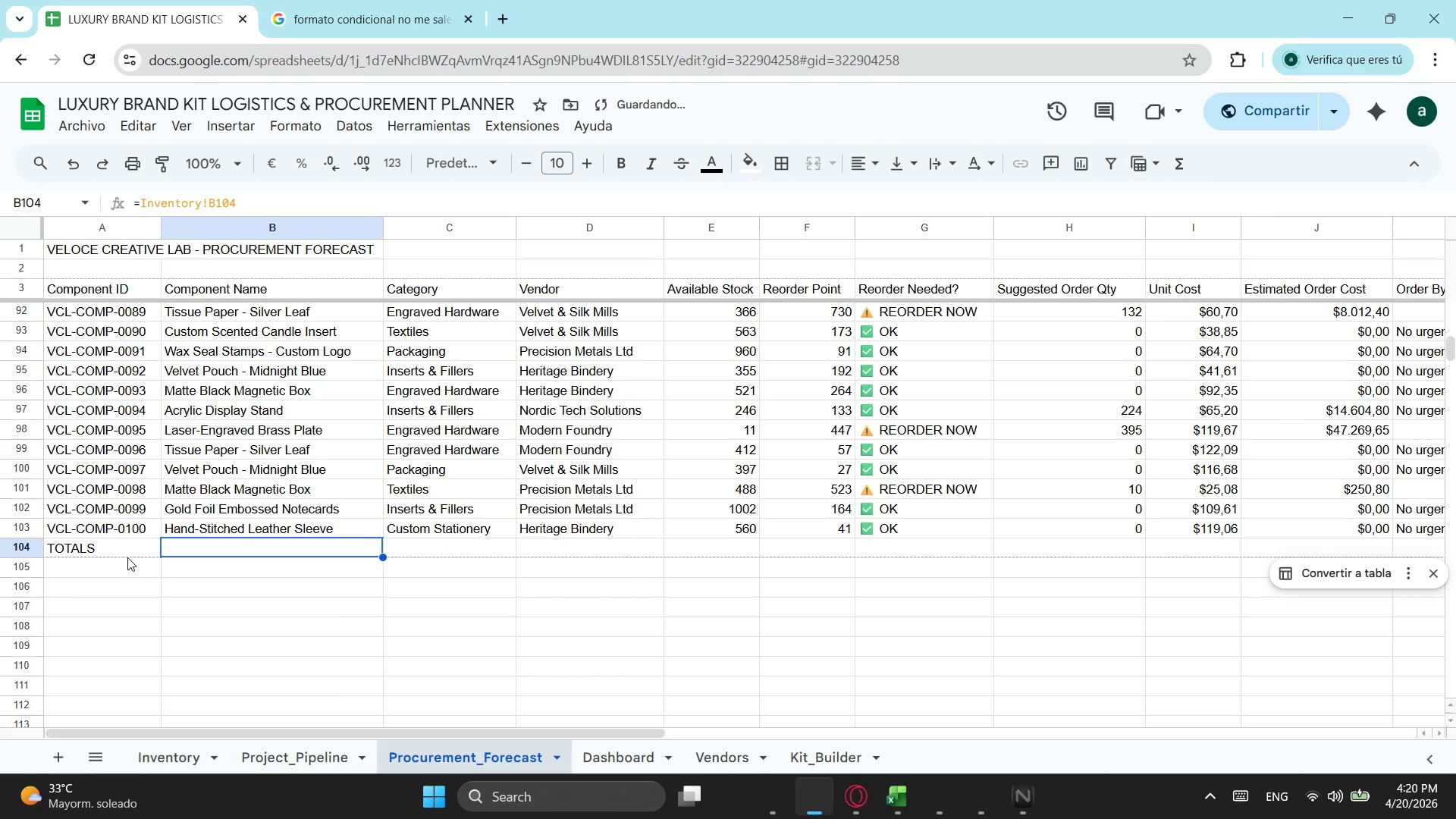 
key(Tab)
key(Tab)
key(Tab)
key(Tab)
key(Tab)
key(Tab)
key(Tab)
key(Tab)
type(su)
key(Backspace)
key(Backspace)
key(Backspace)
type(=suma)
key(Tab)
 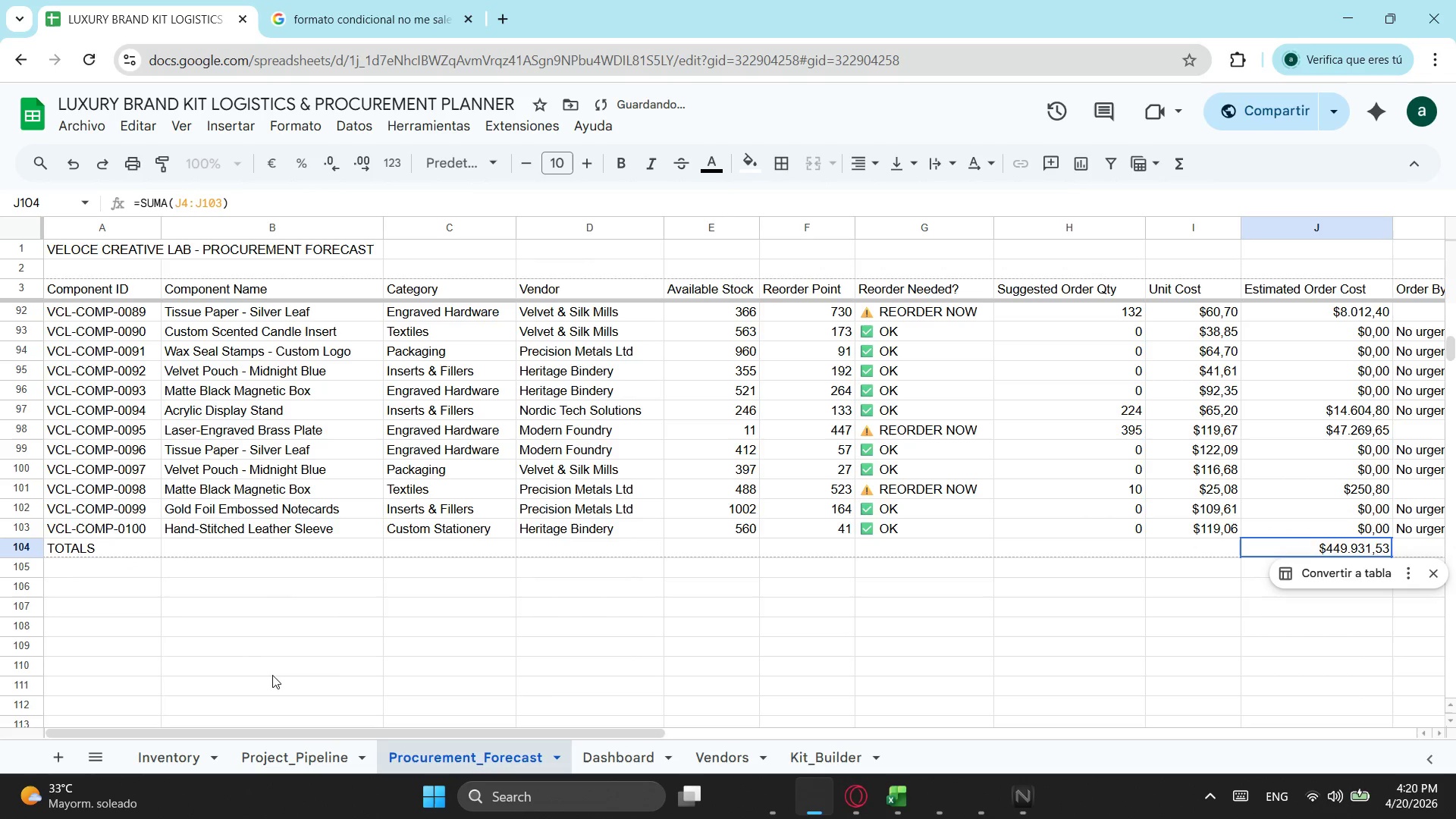 
left_click_drag(start_coordinate=[425, 736], to_coordinate=[638, 715])
 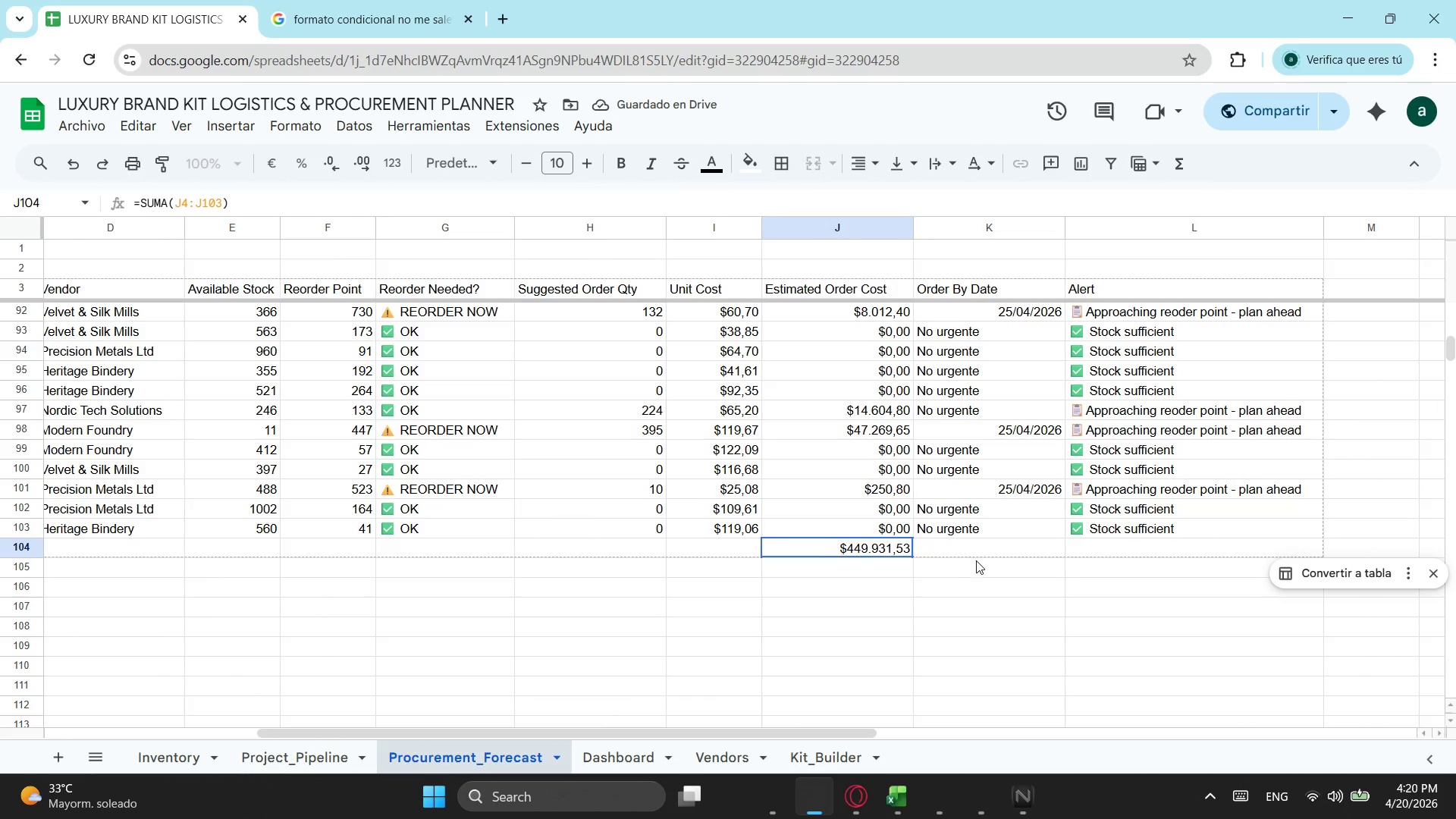 
left_click([991, 543])
 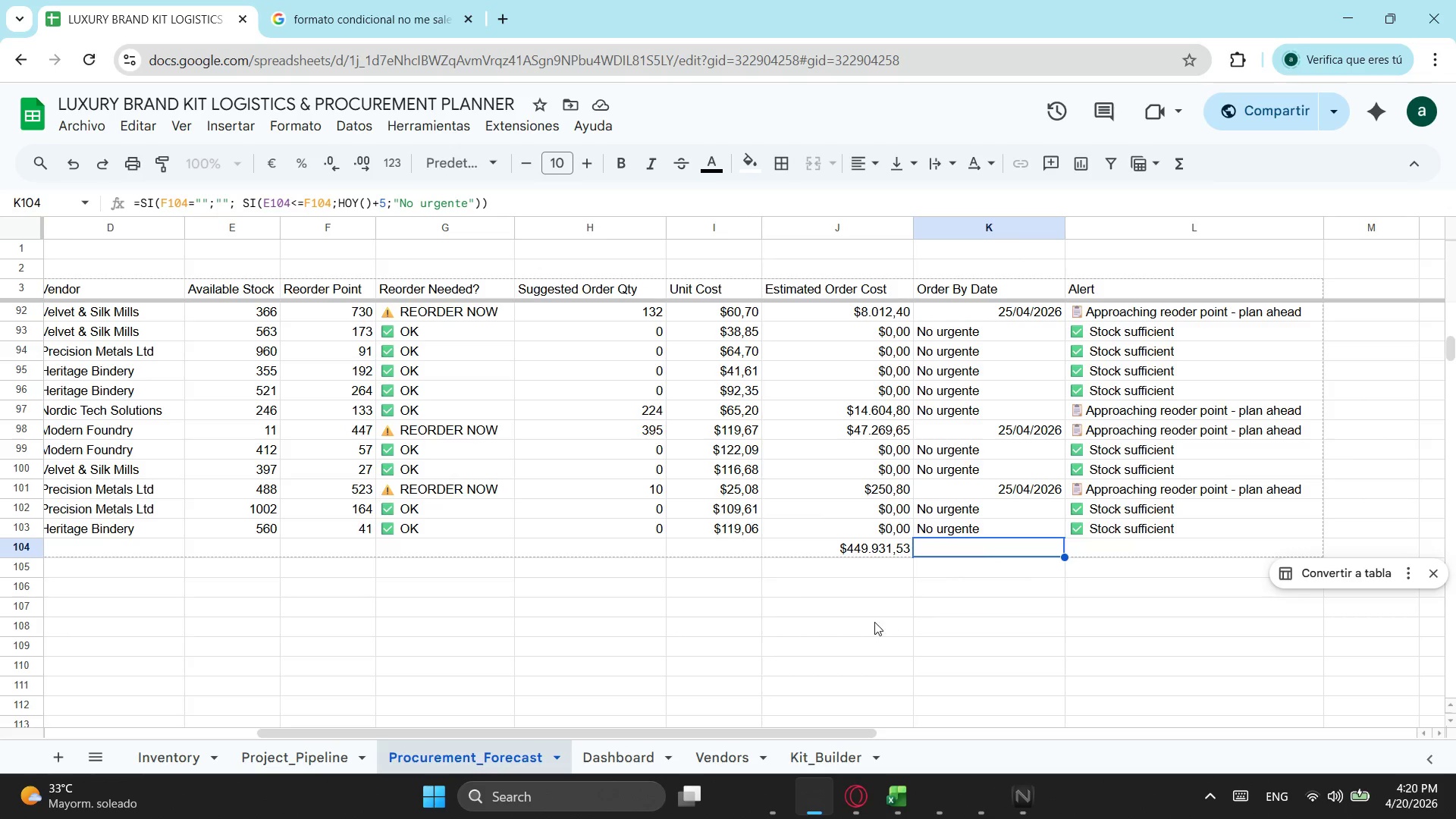 
wait(6.45)
 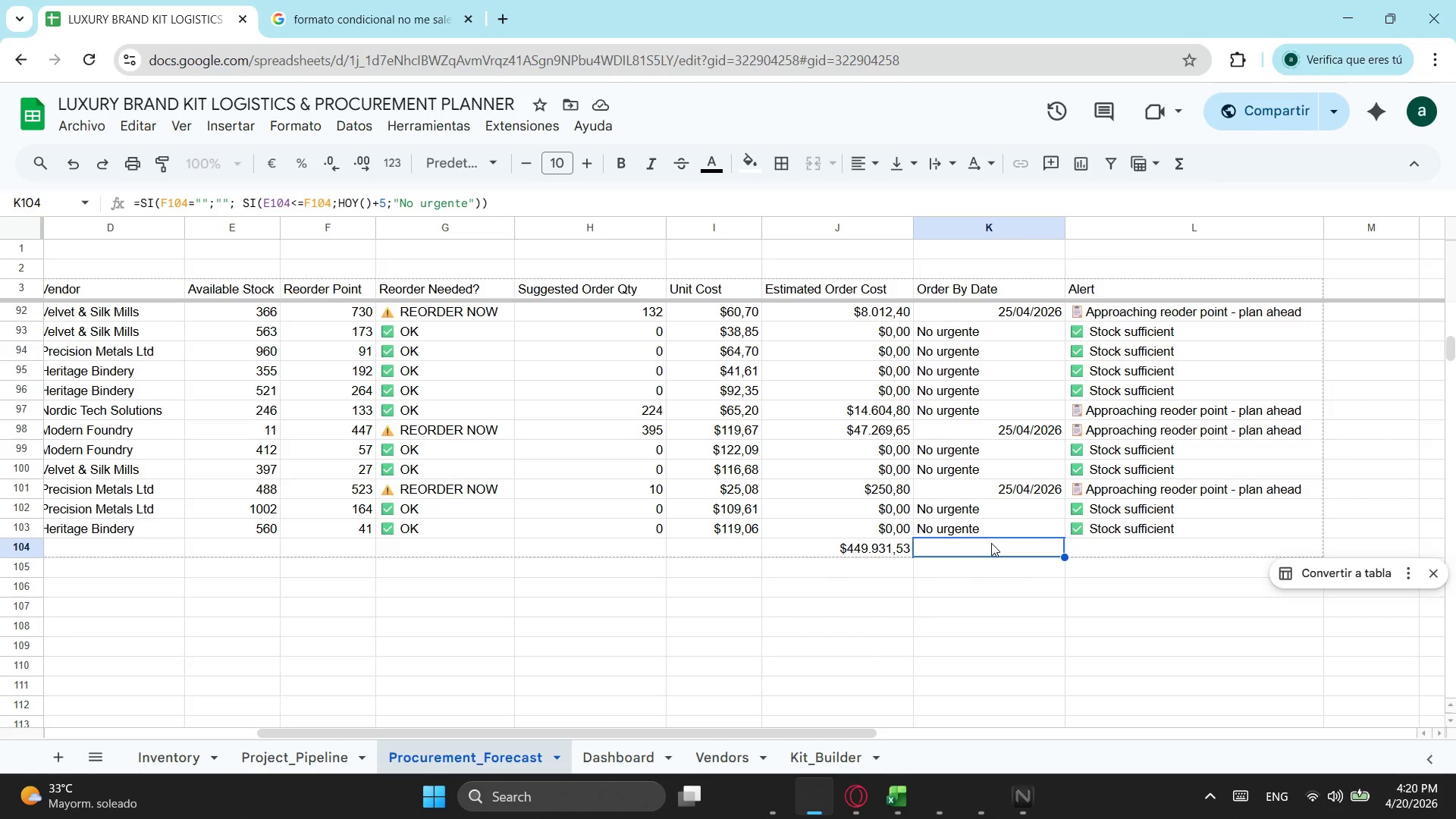 
left_click([630, 541])
 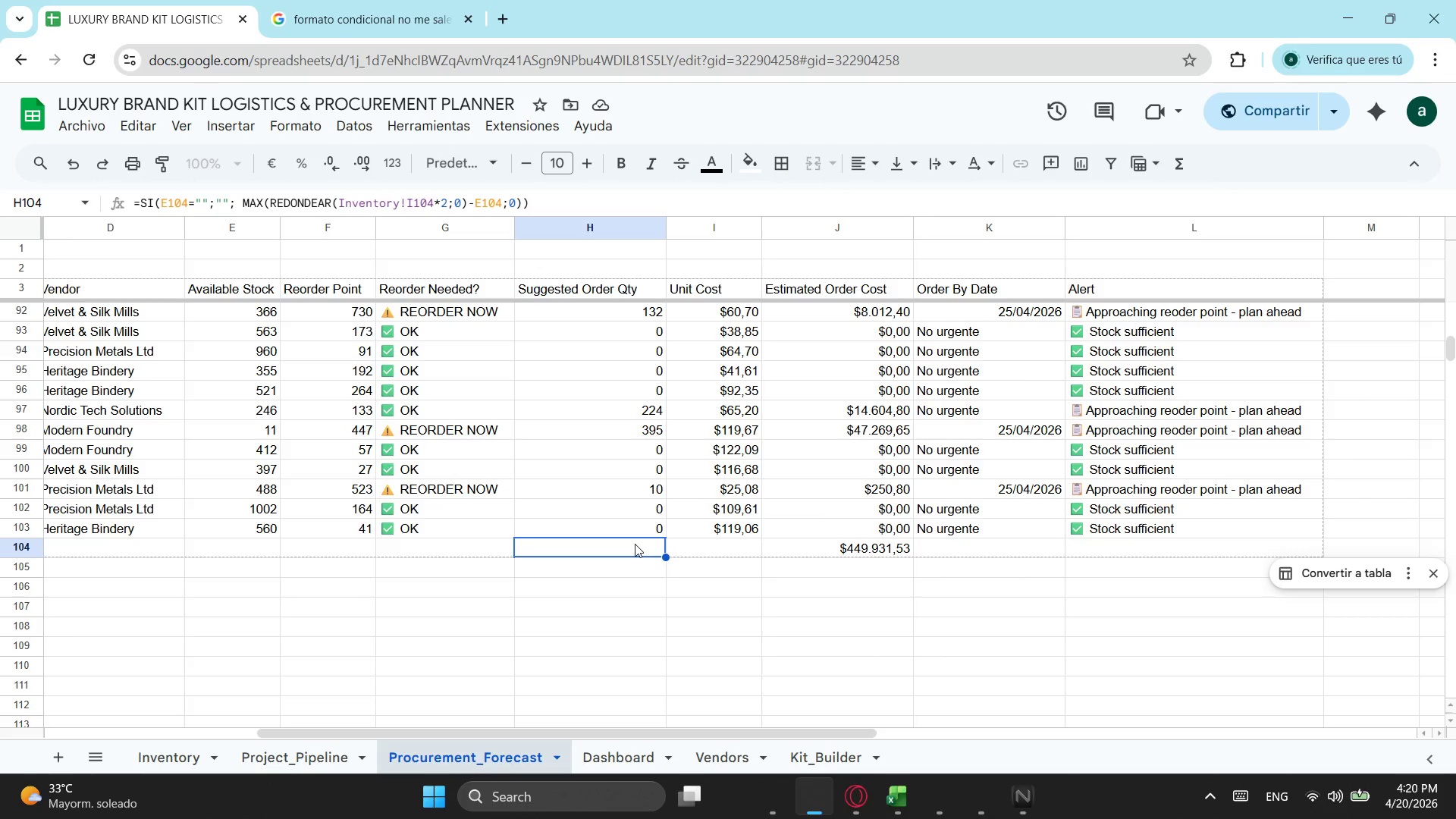 
wait(24.94)
 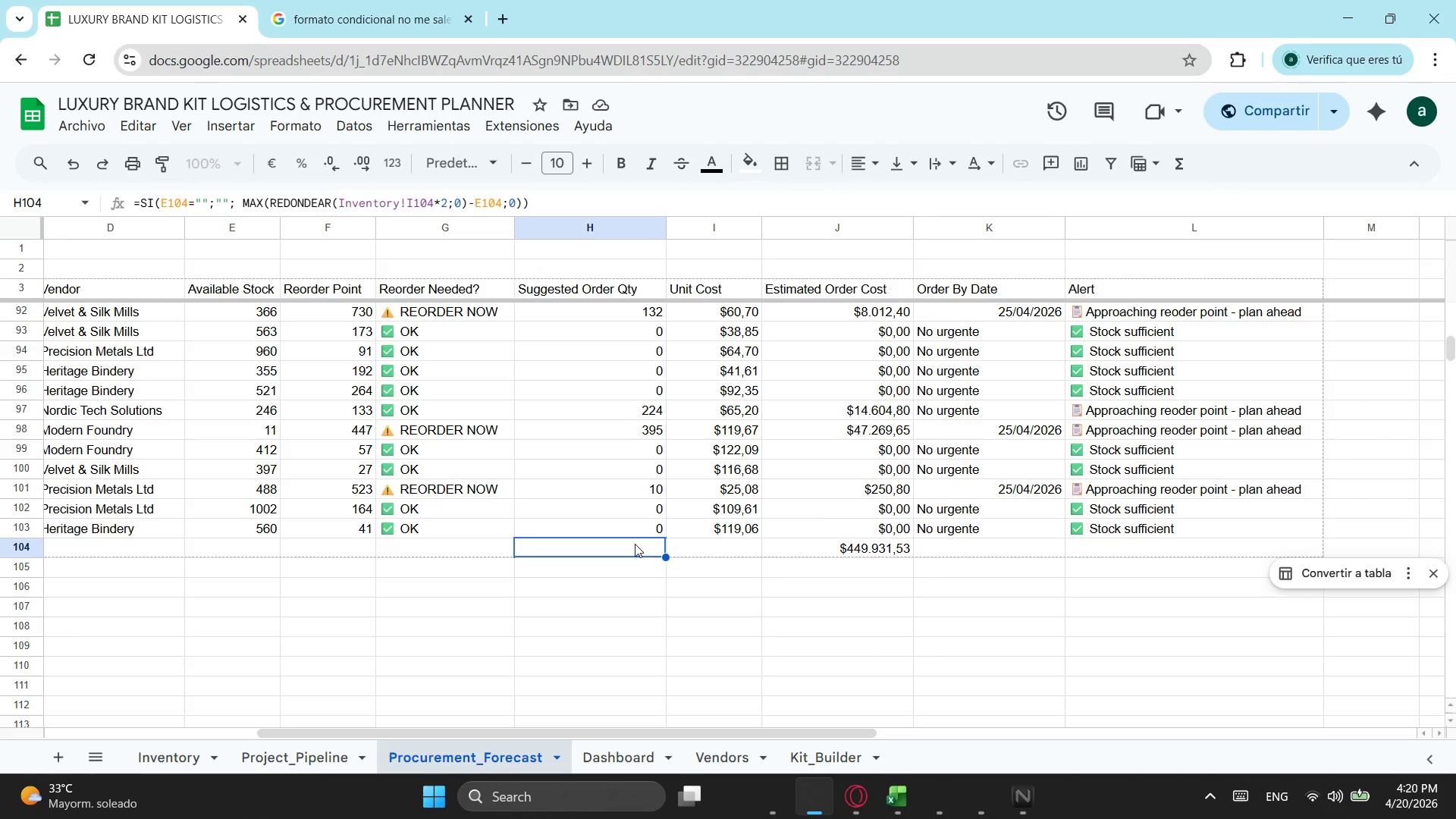 
left_click([450, 542])
 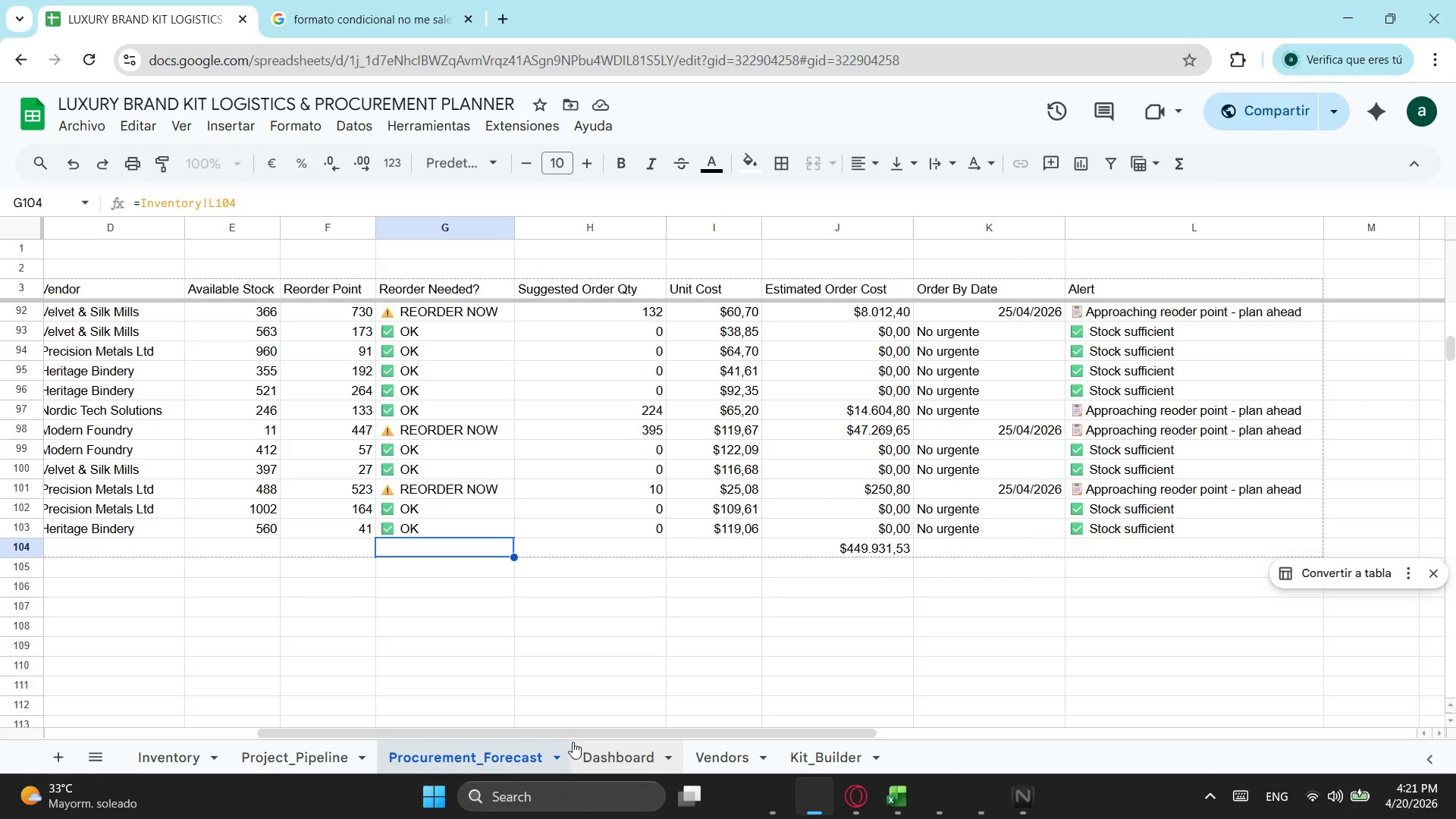 
left_click_drag(start_coordinate=[550, 730], to_coordinate=[259, 738])
 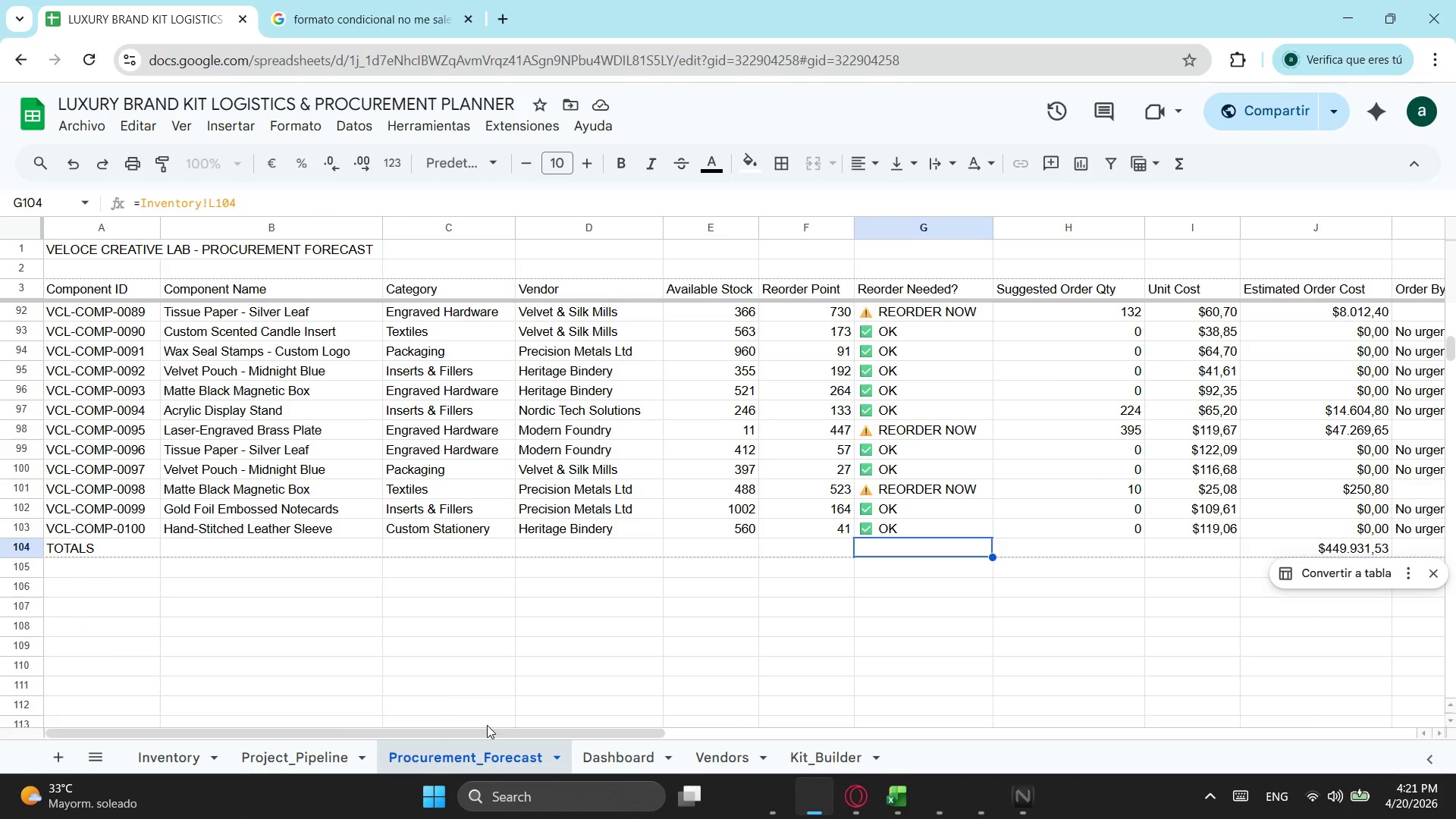 
wait(13.75)
 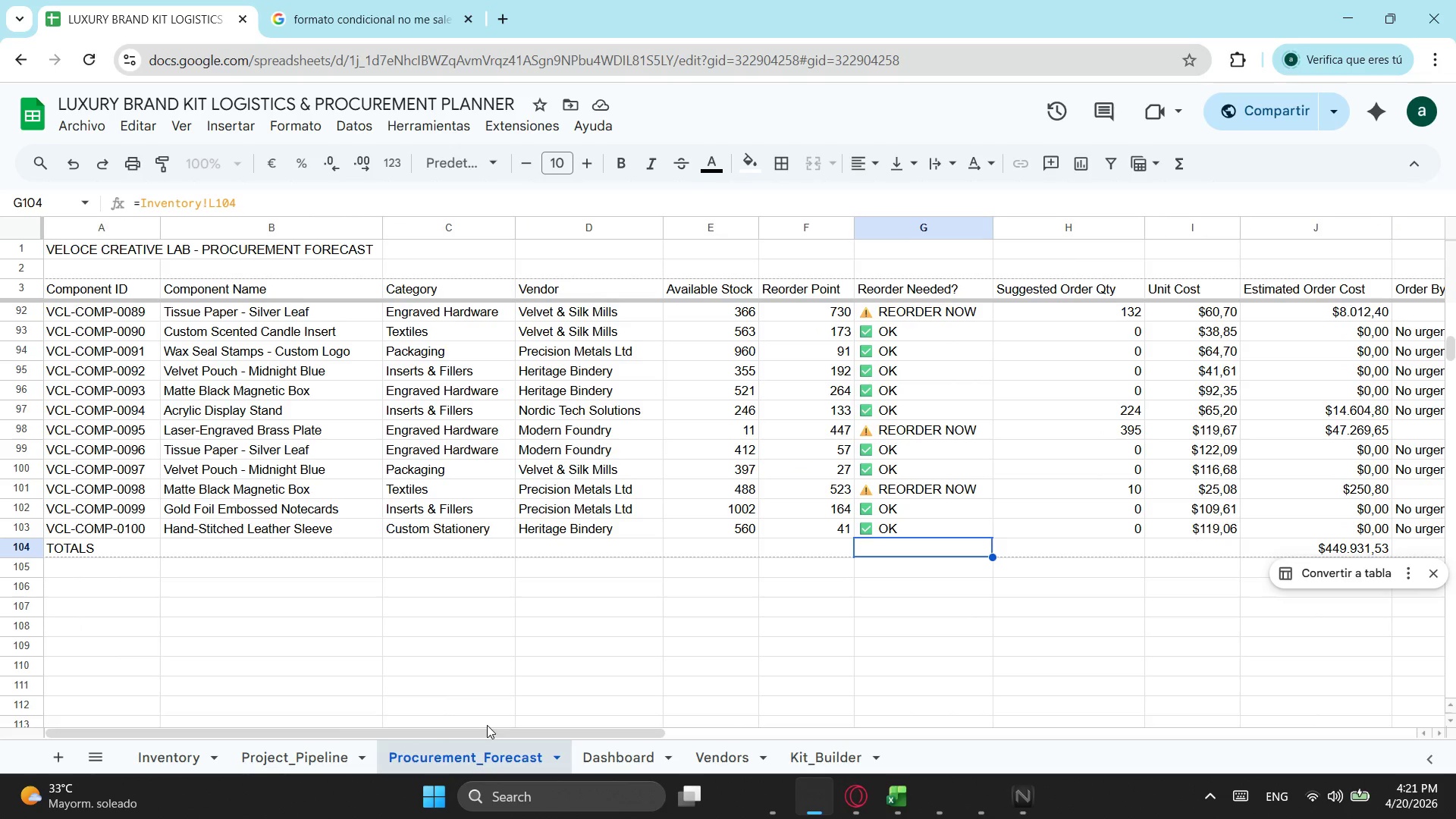 
left_click([786, 557])
 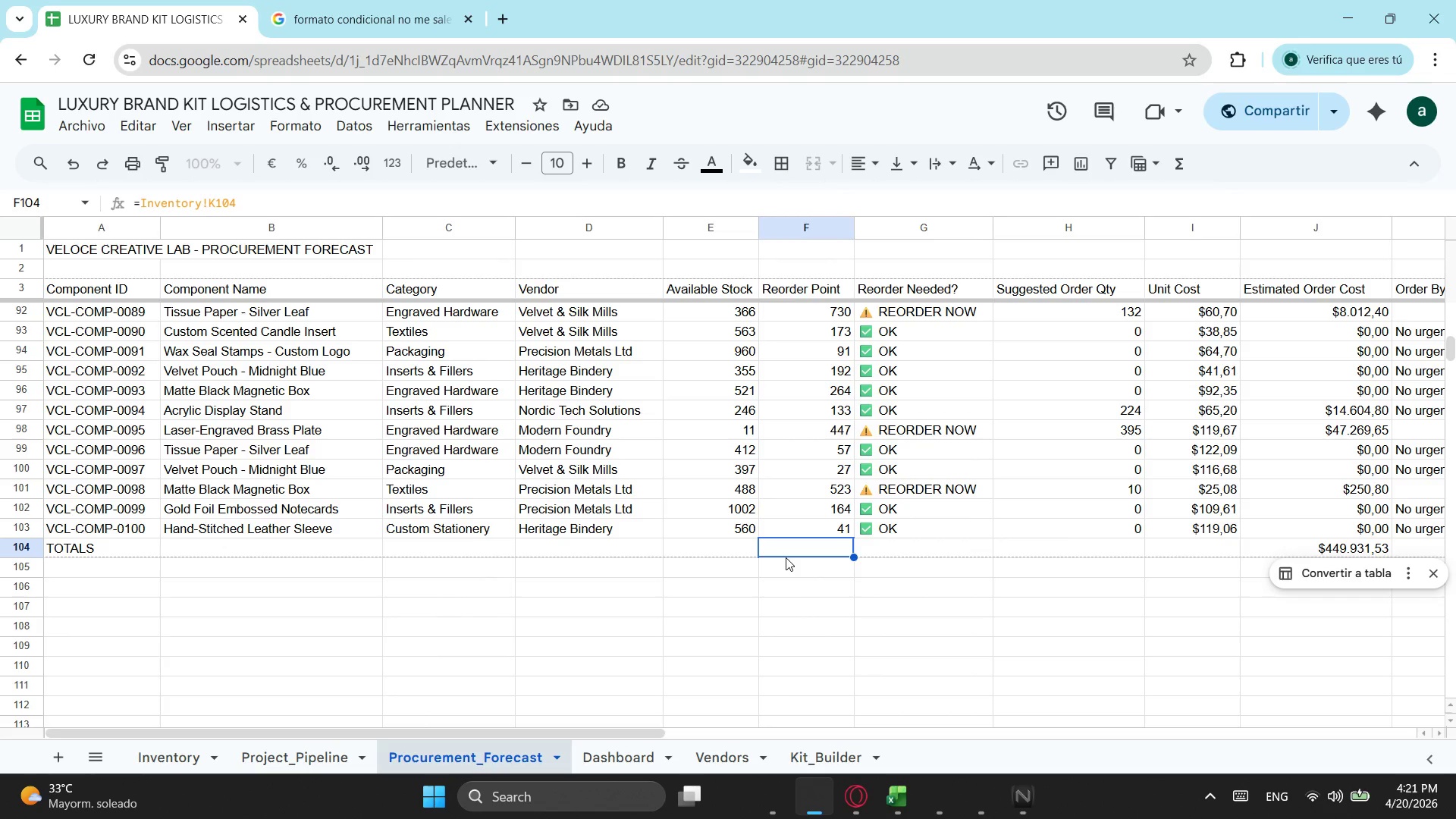 
type(iT)
key(Backspace)
type(tems to Reorder:)
key(Tab)
 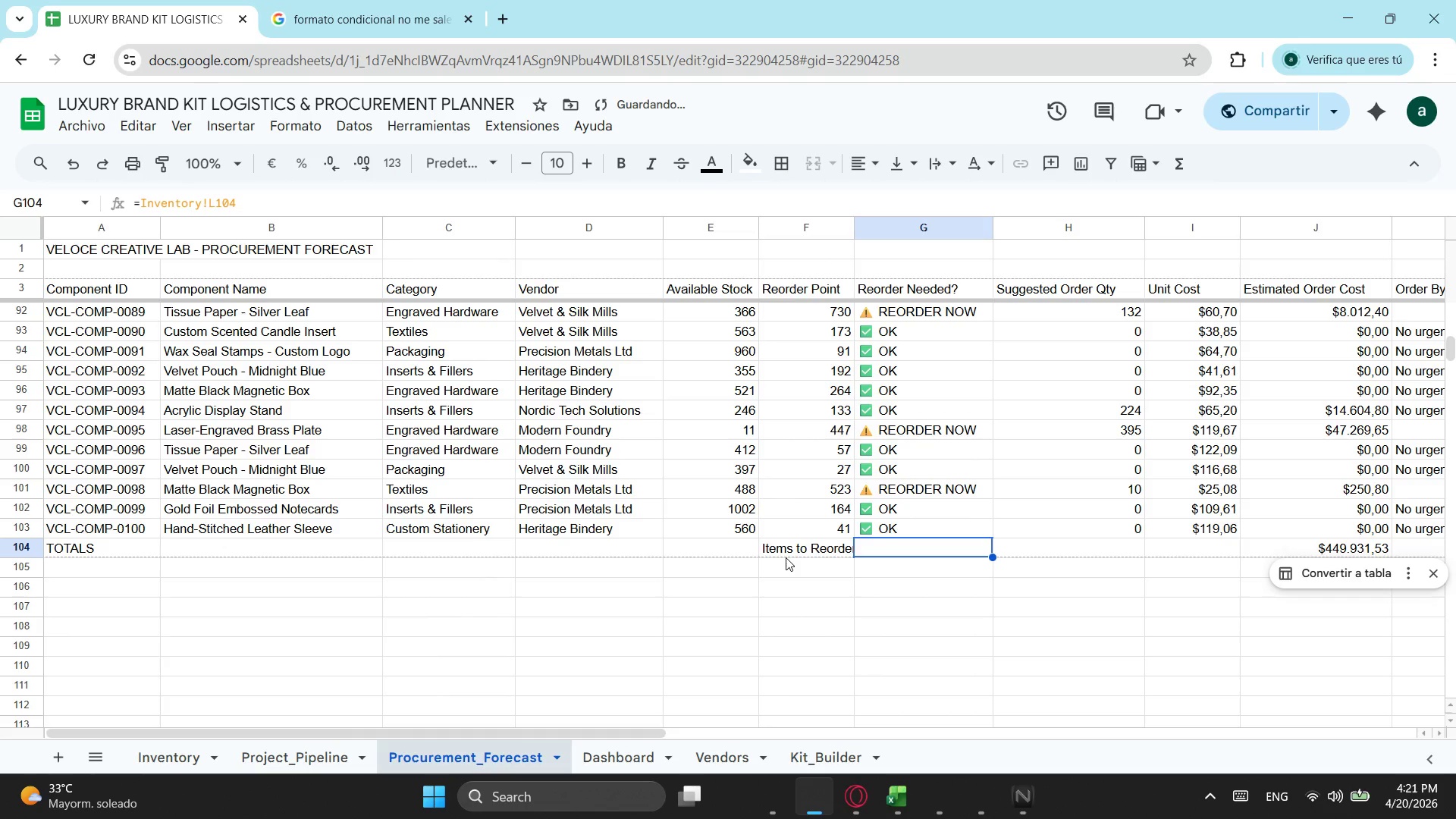 
type(=contar)
 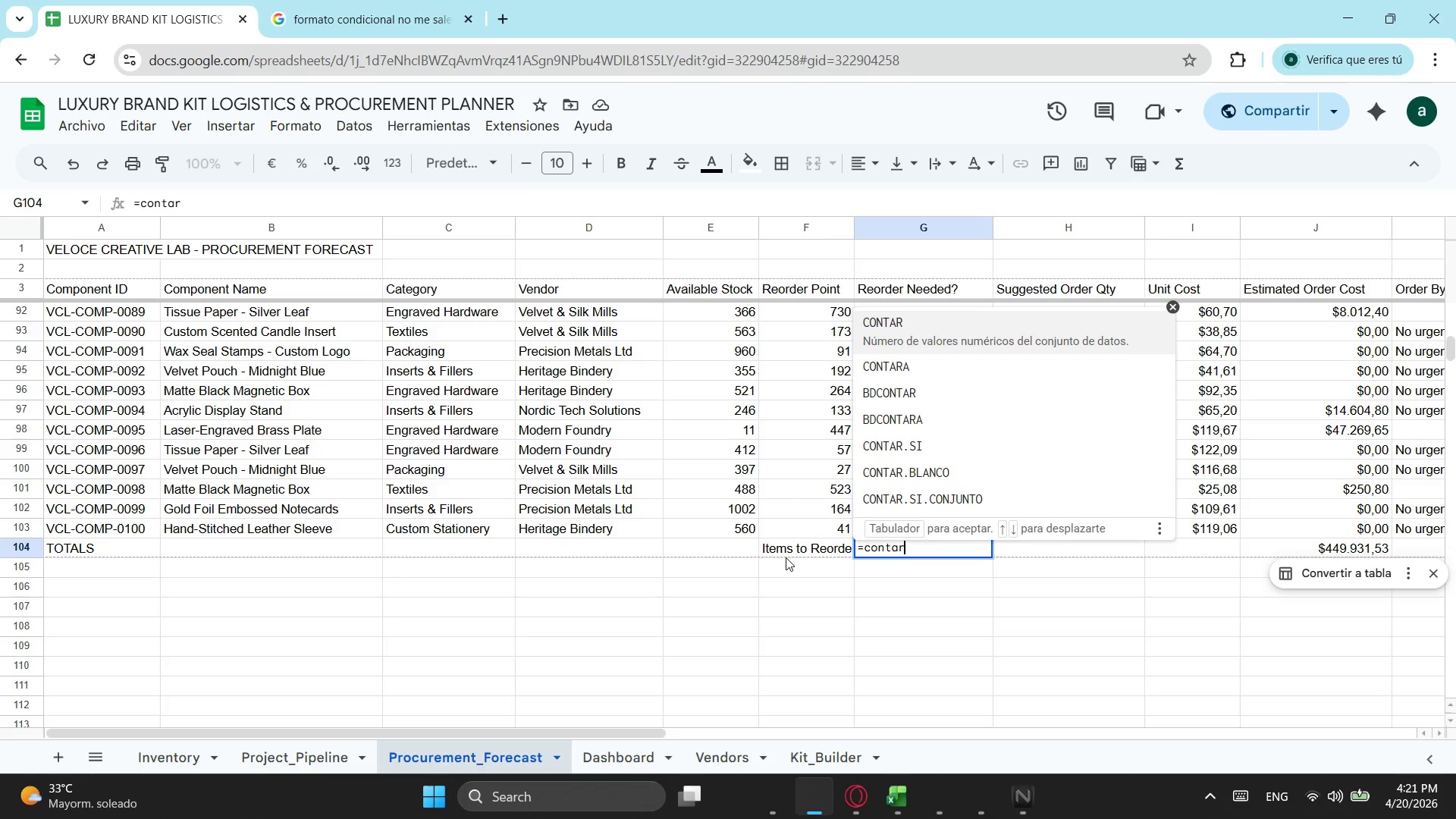 
key(ArrowDown)
 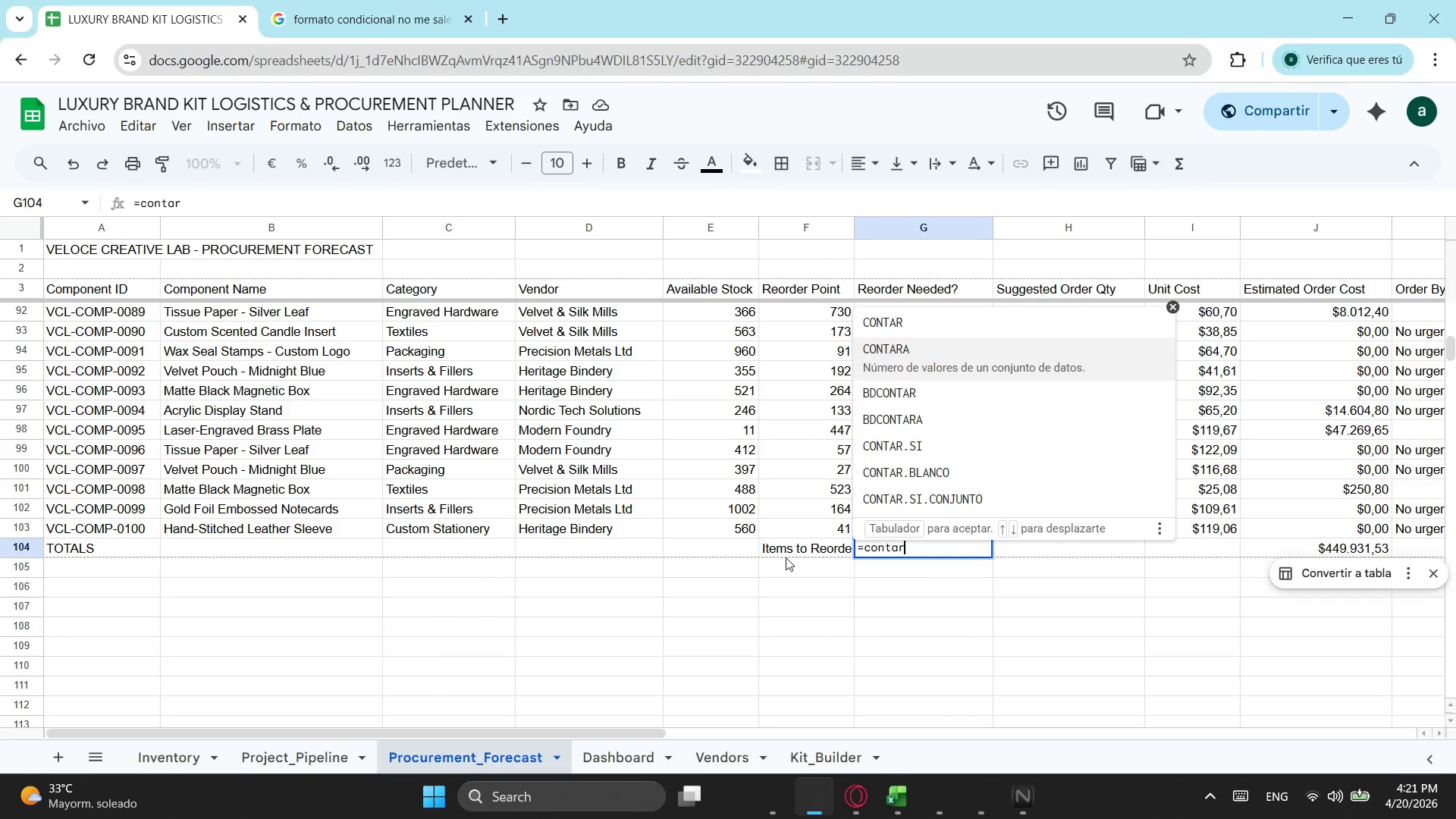 
key(ArrowDown)
 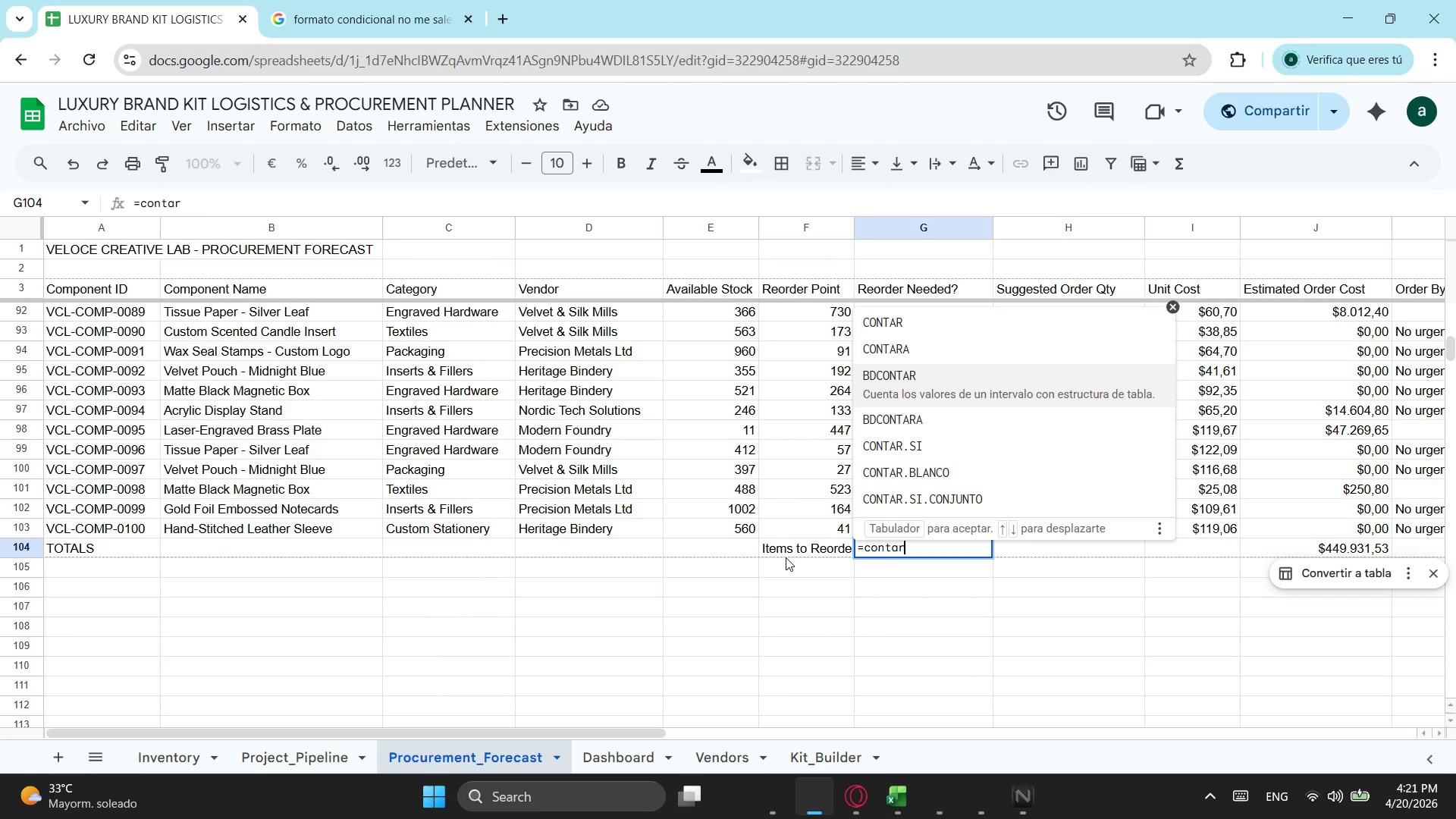 
key(ArrowDown)
 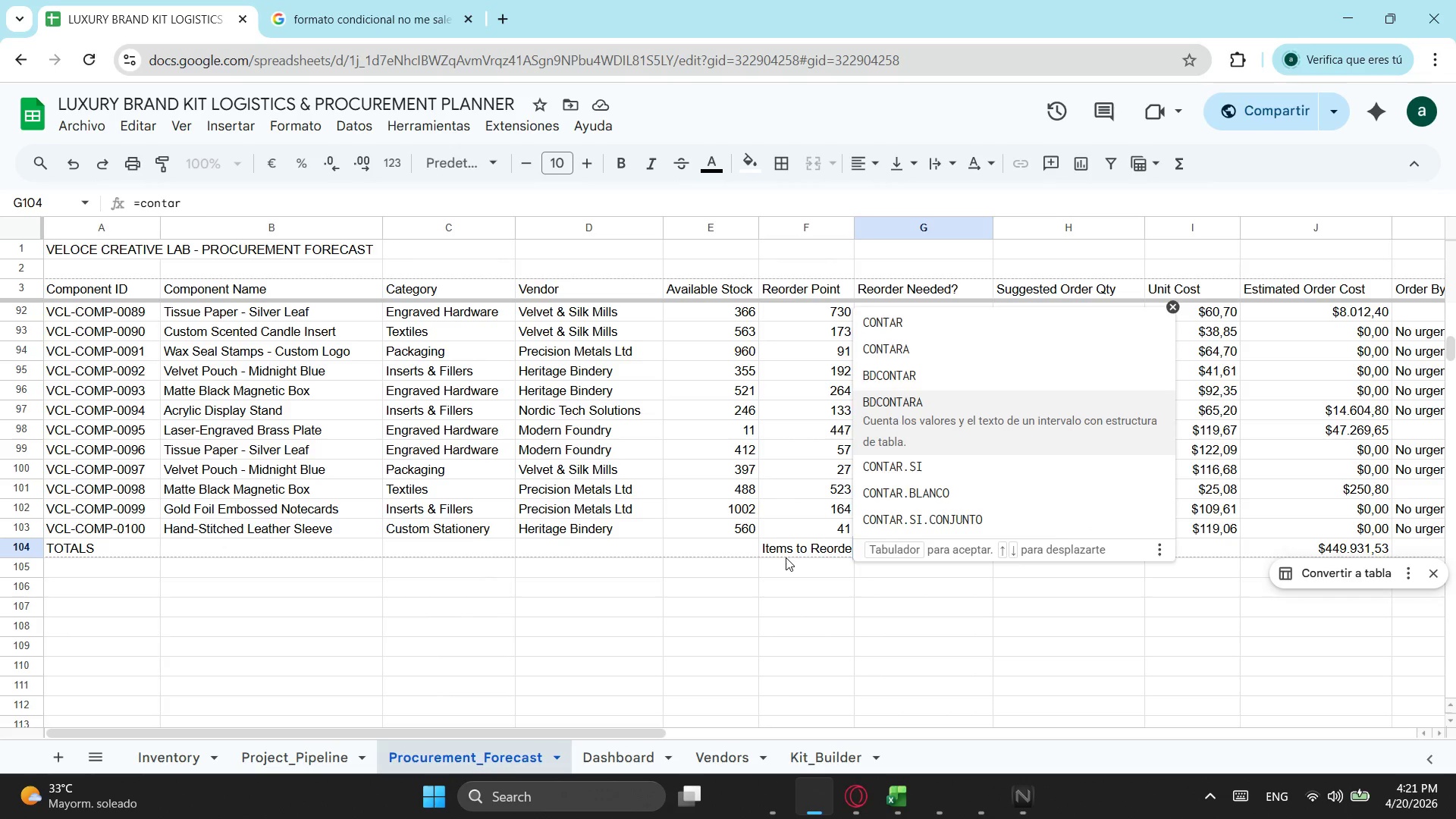 
key(ArrowDown)
 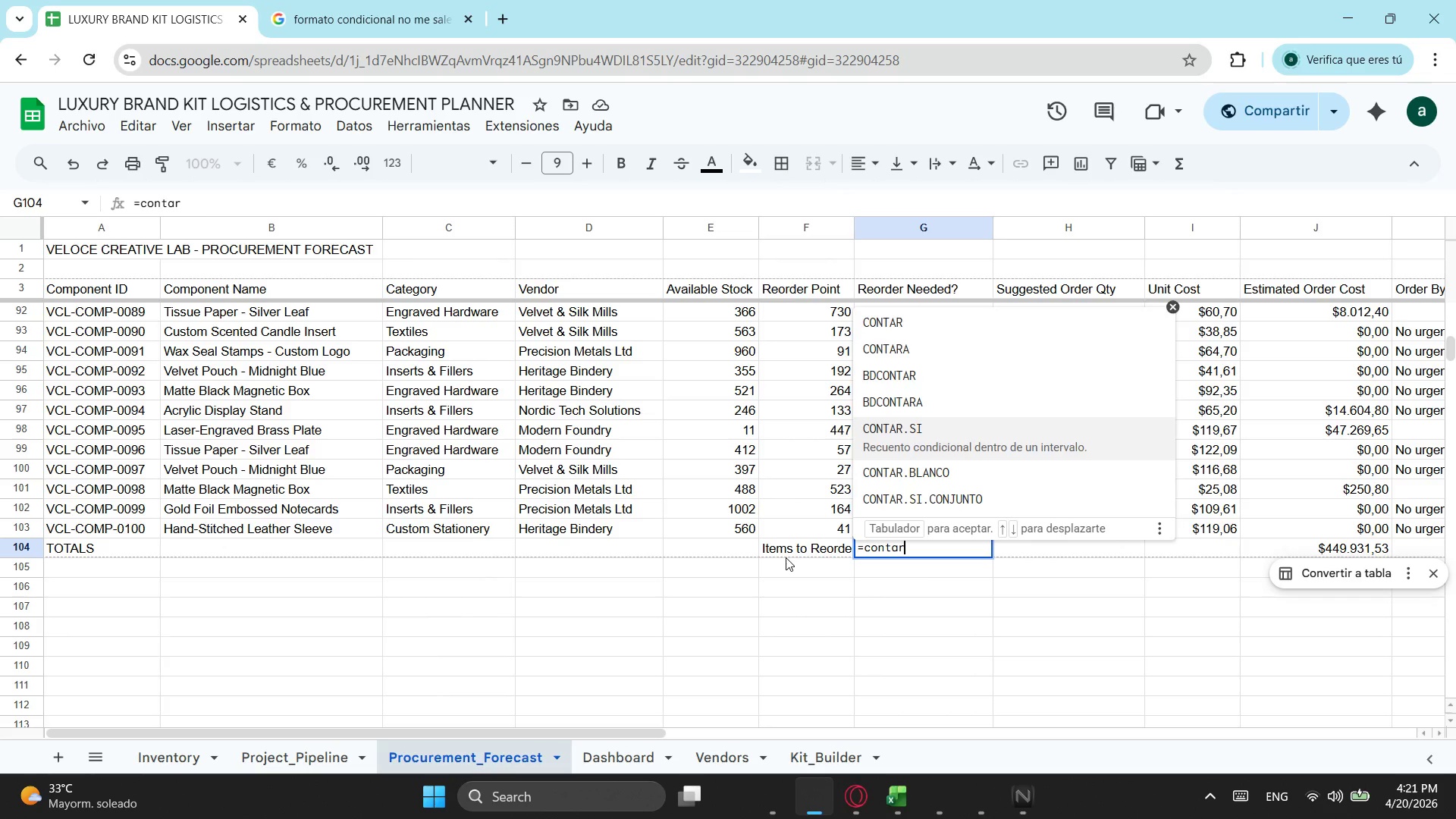 
key(Tab)
 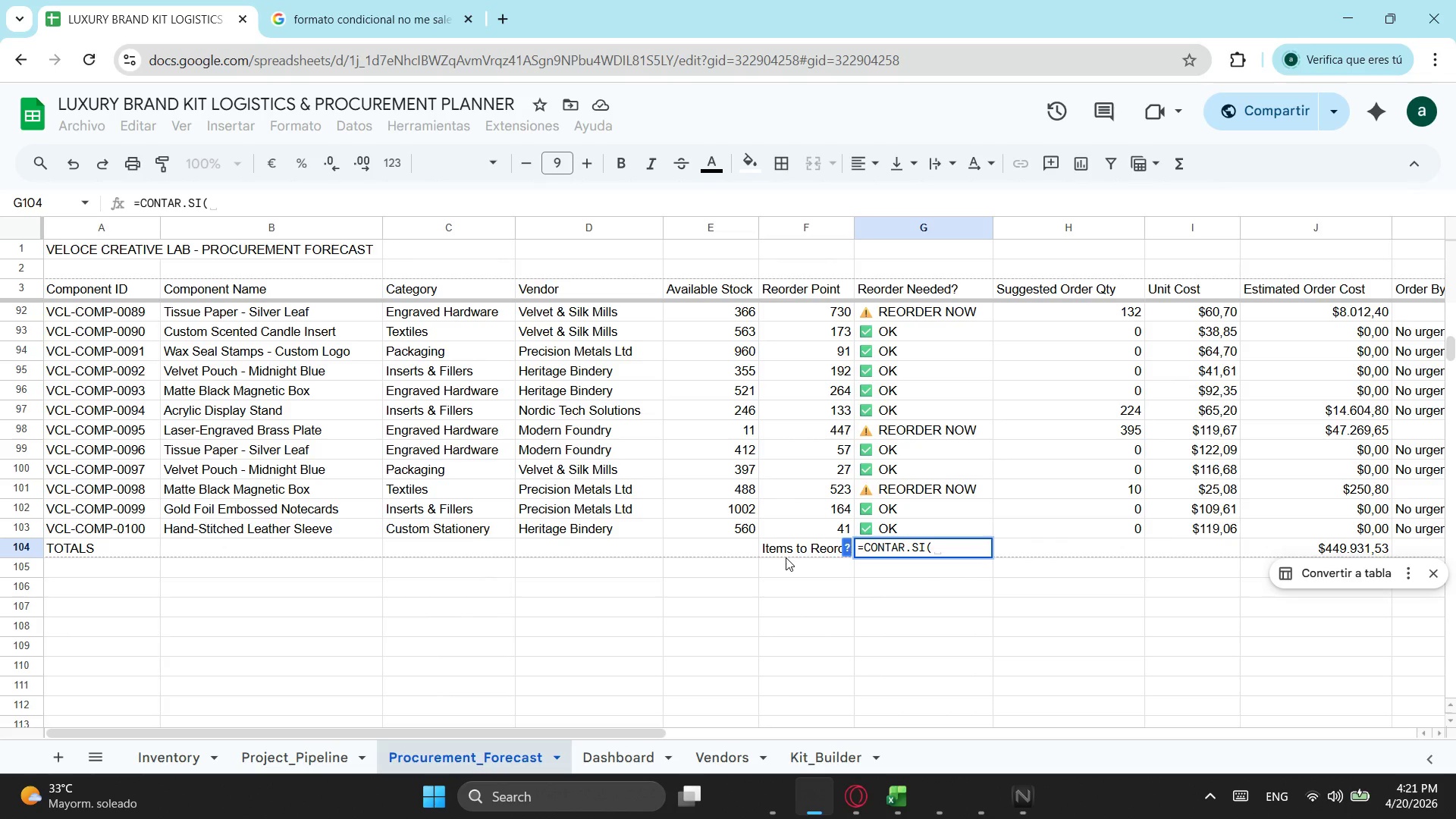 
wait(5.44)
 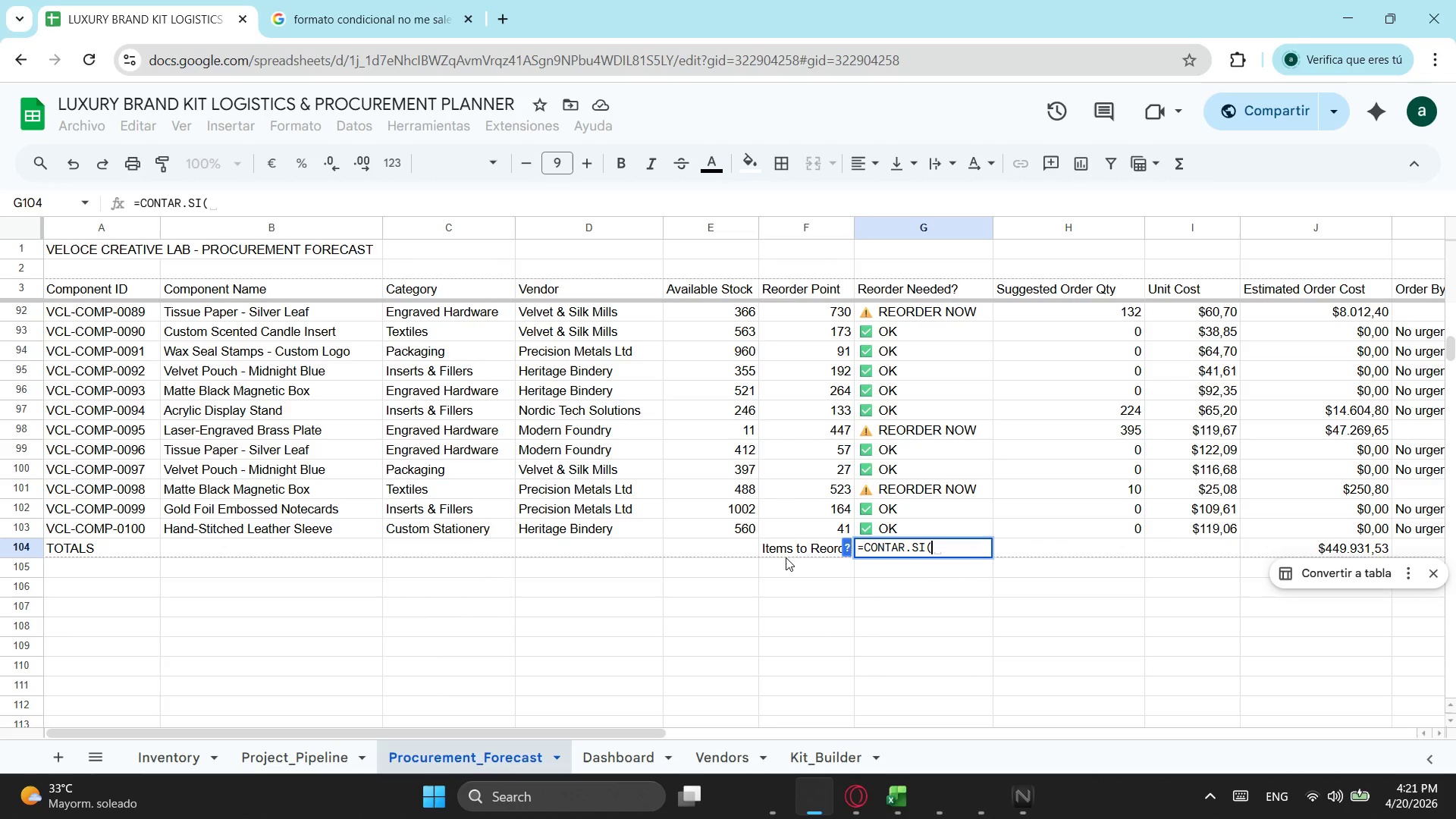 
key(G)
 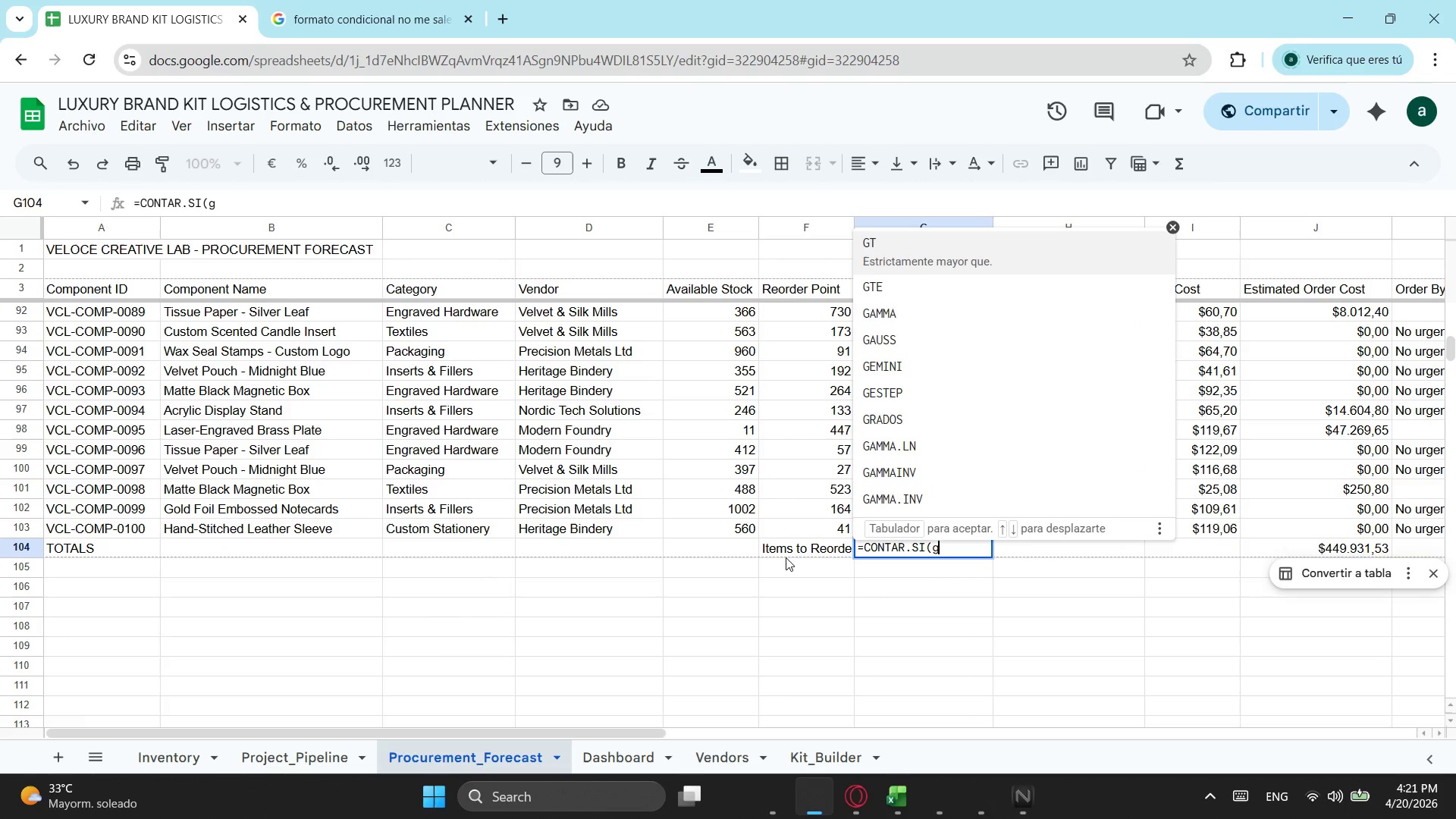 
type(4:g103)
 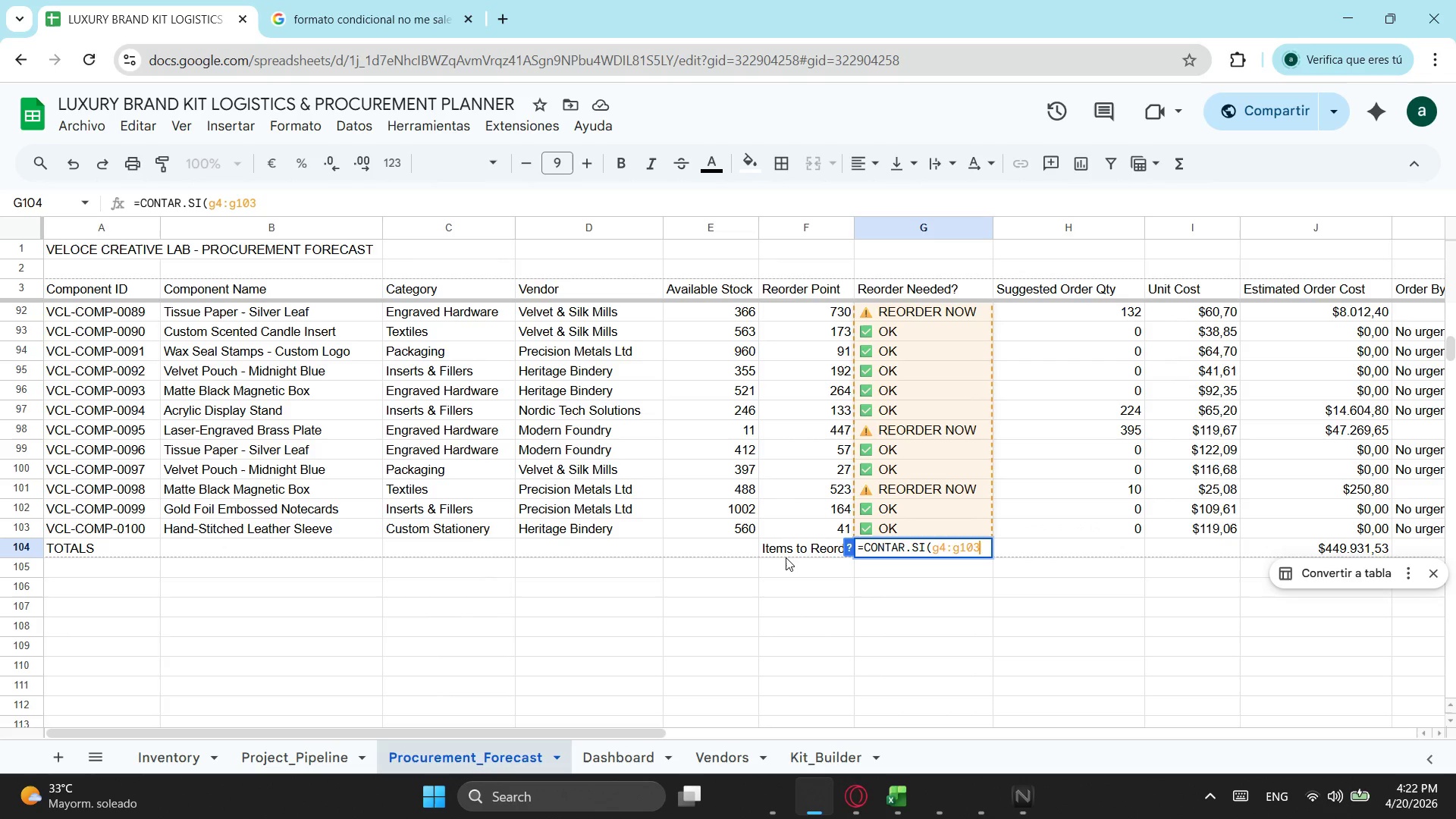 
key(Comma)
 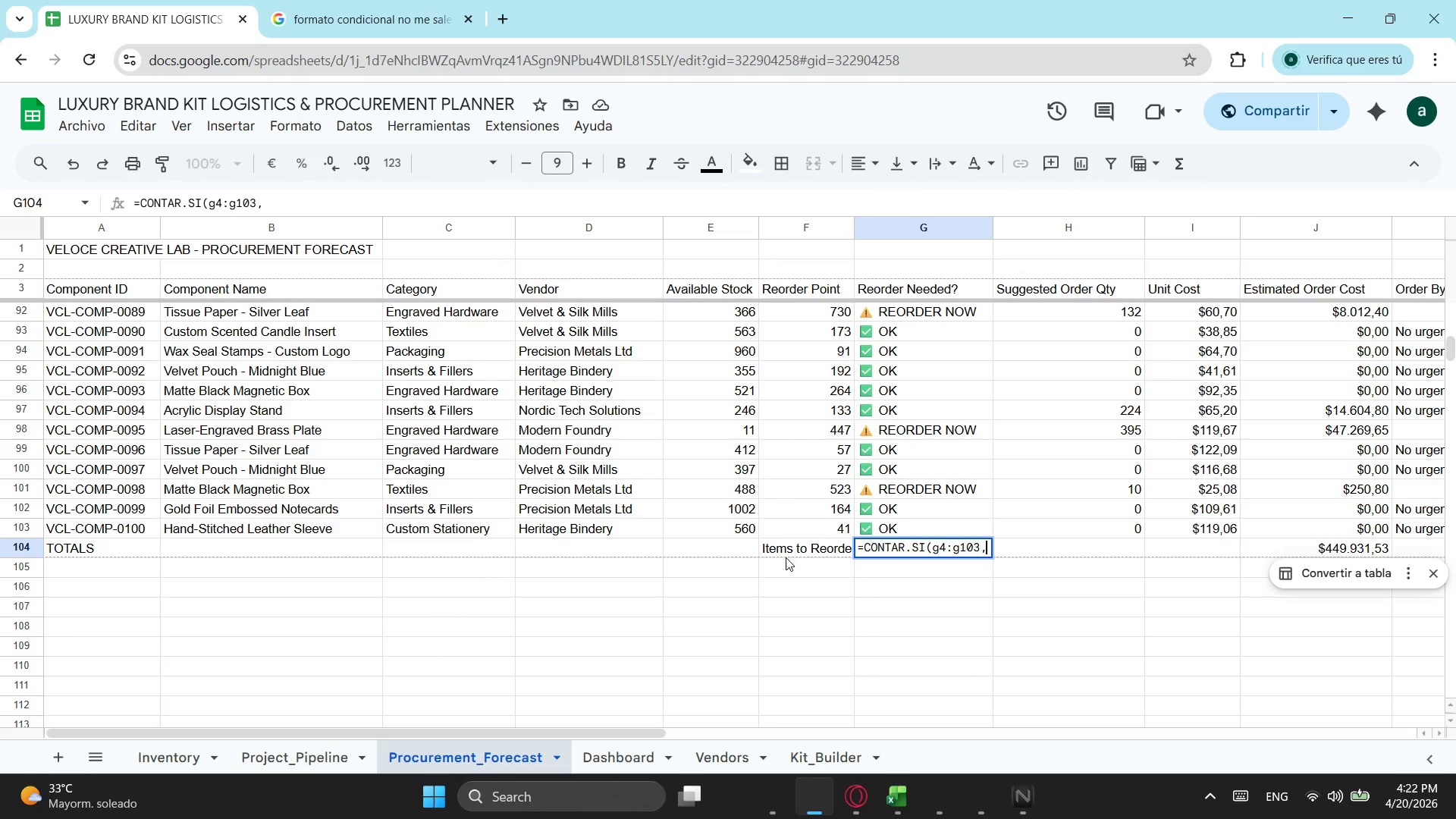 
key(Backspace)
 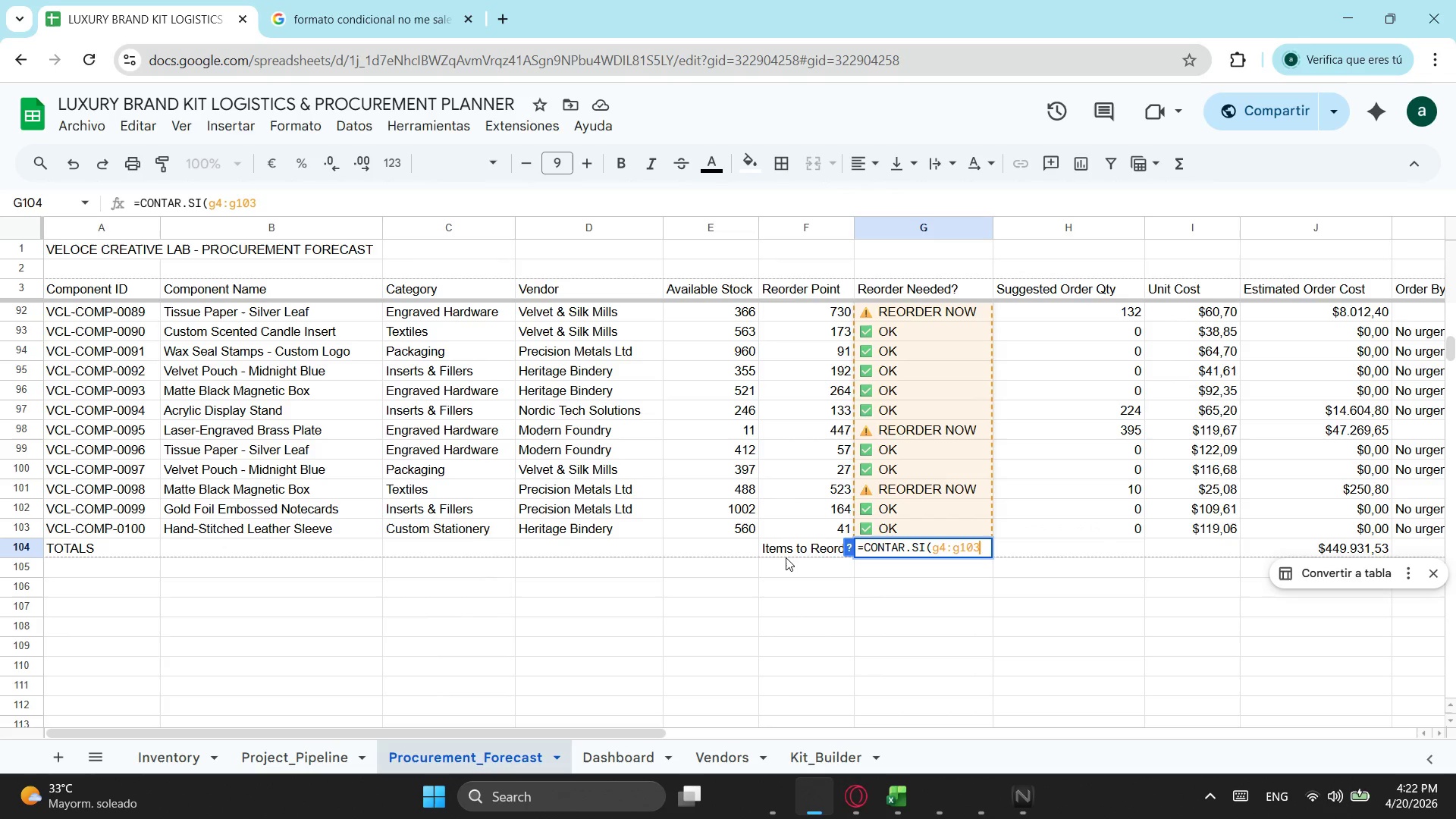 
key(Semicolon)
 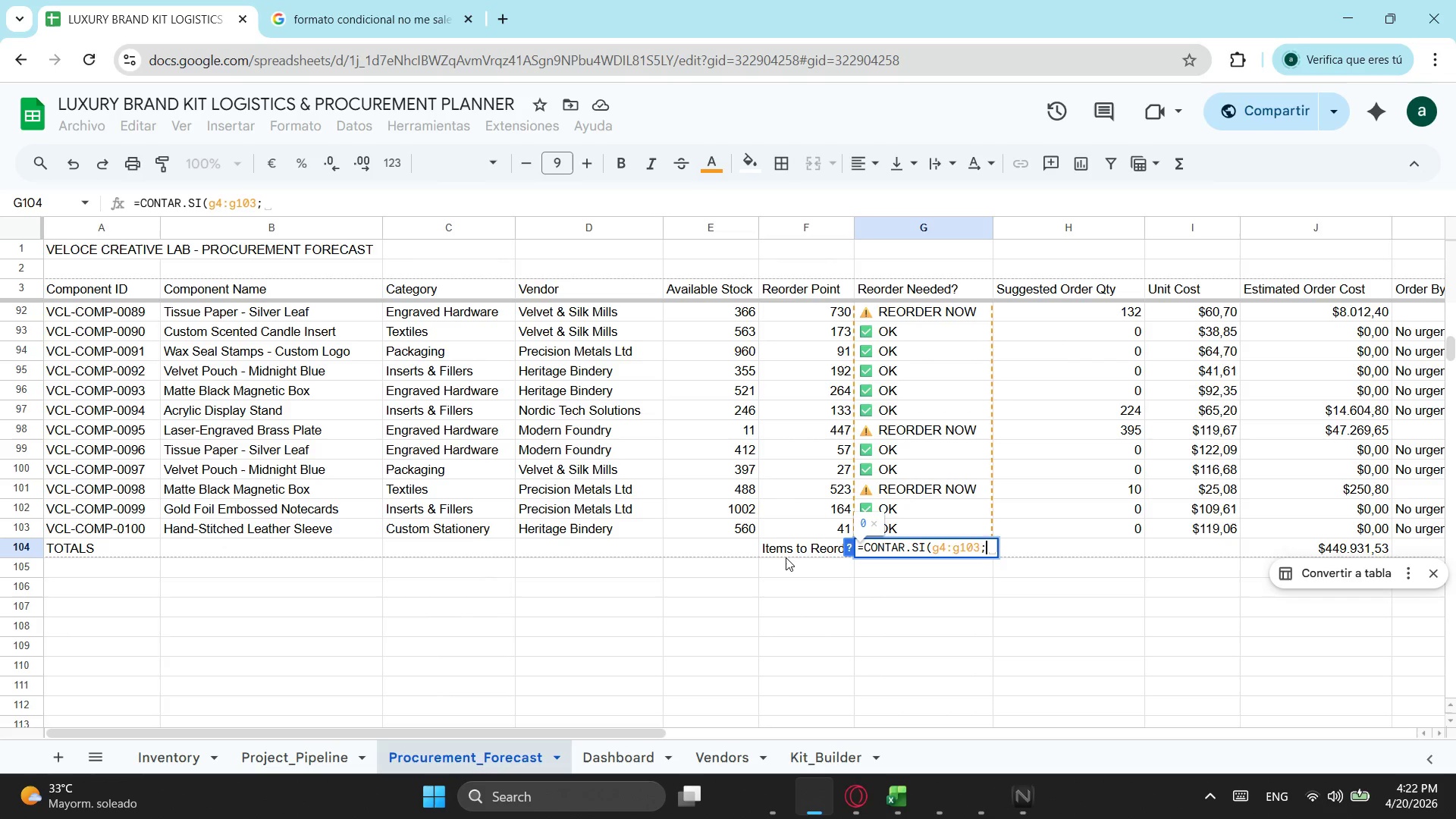 
hold_key(key=ShiftLeft, duration=0.55)
 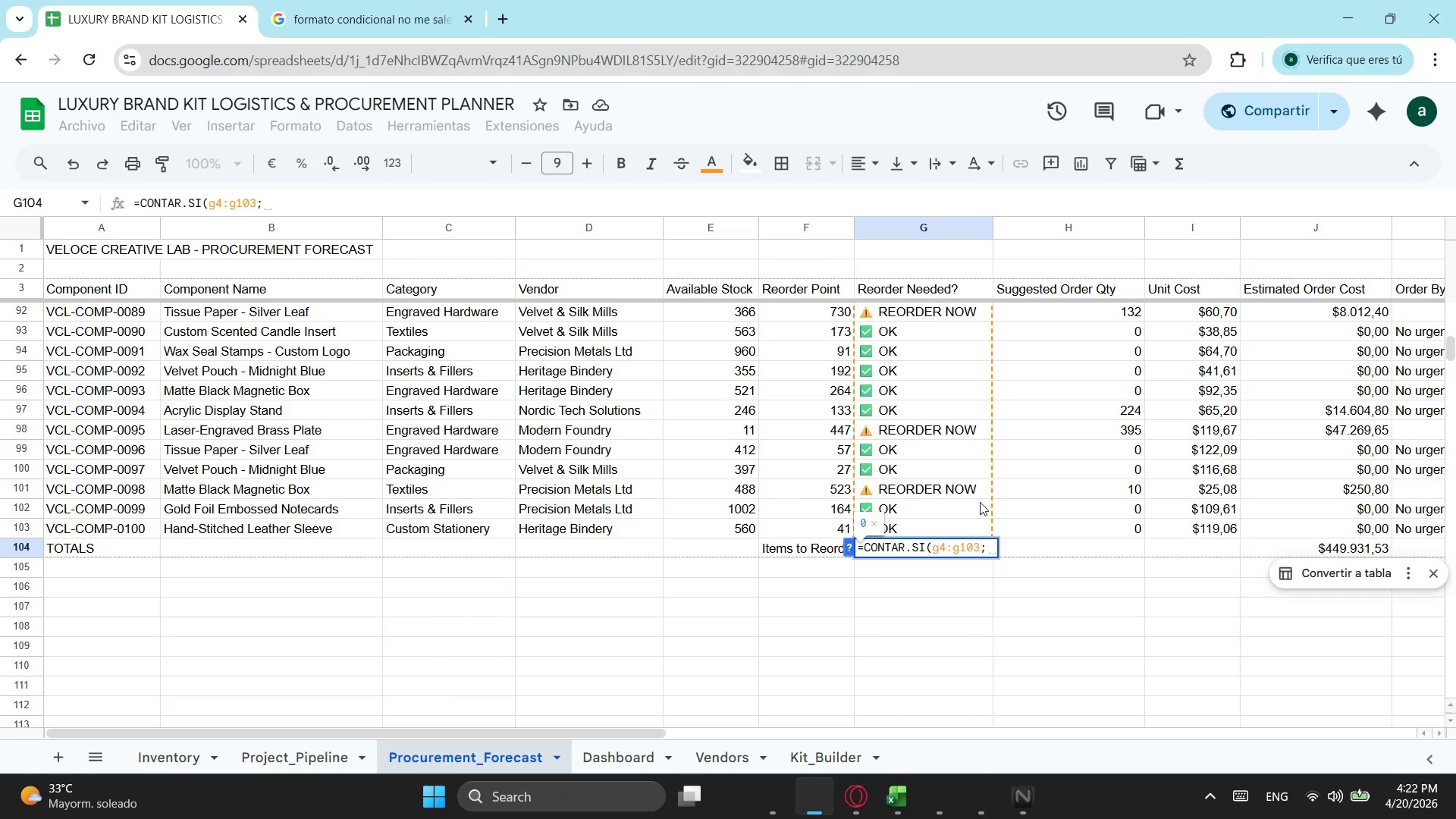 
key(Shift+0)
 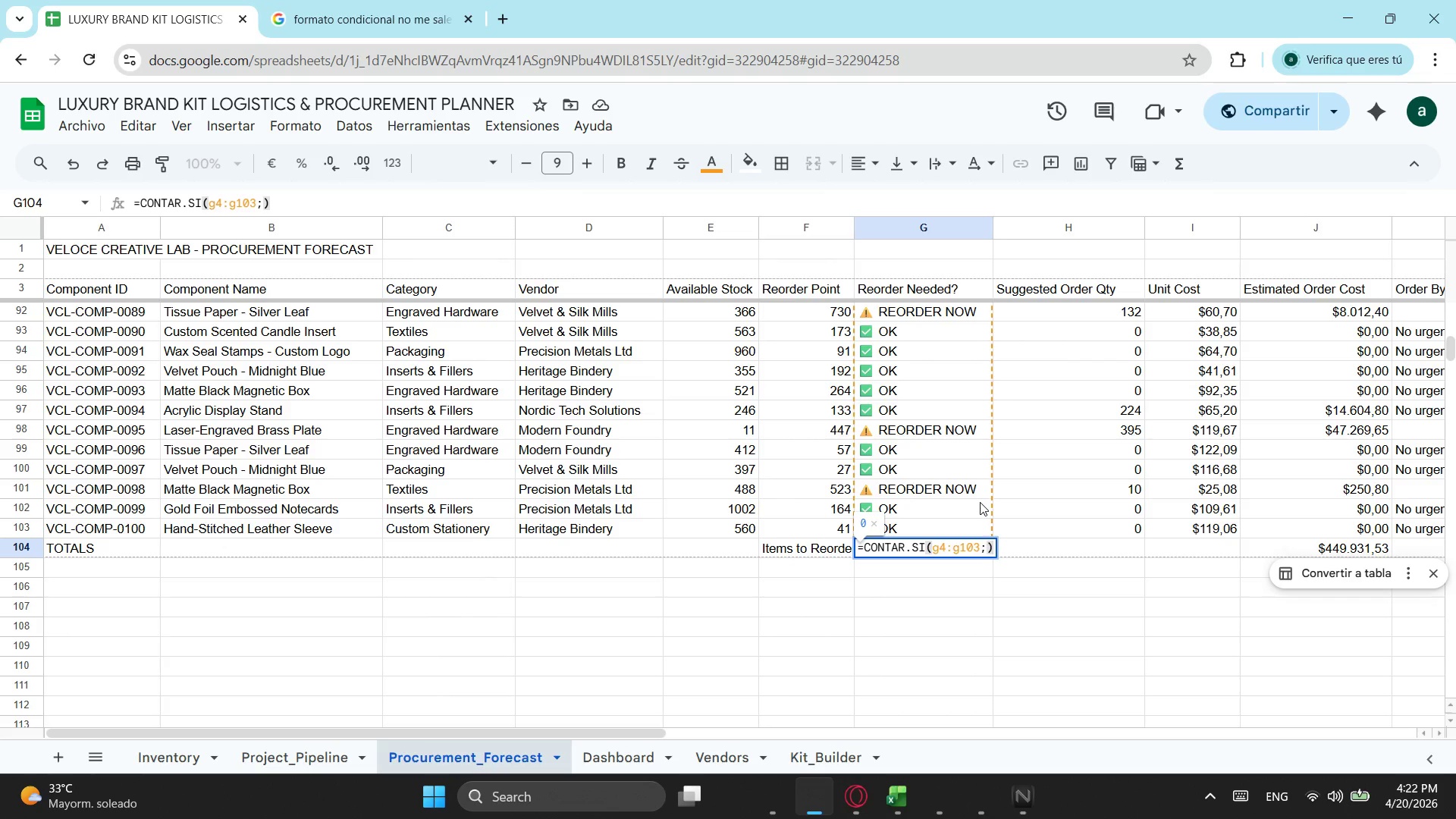 
key(Enter)
 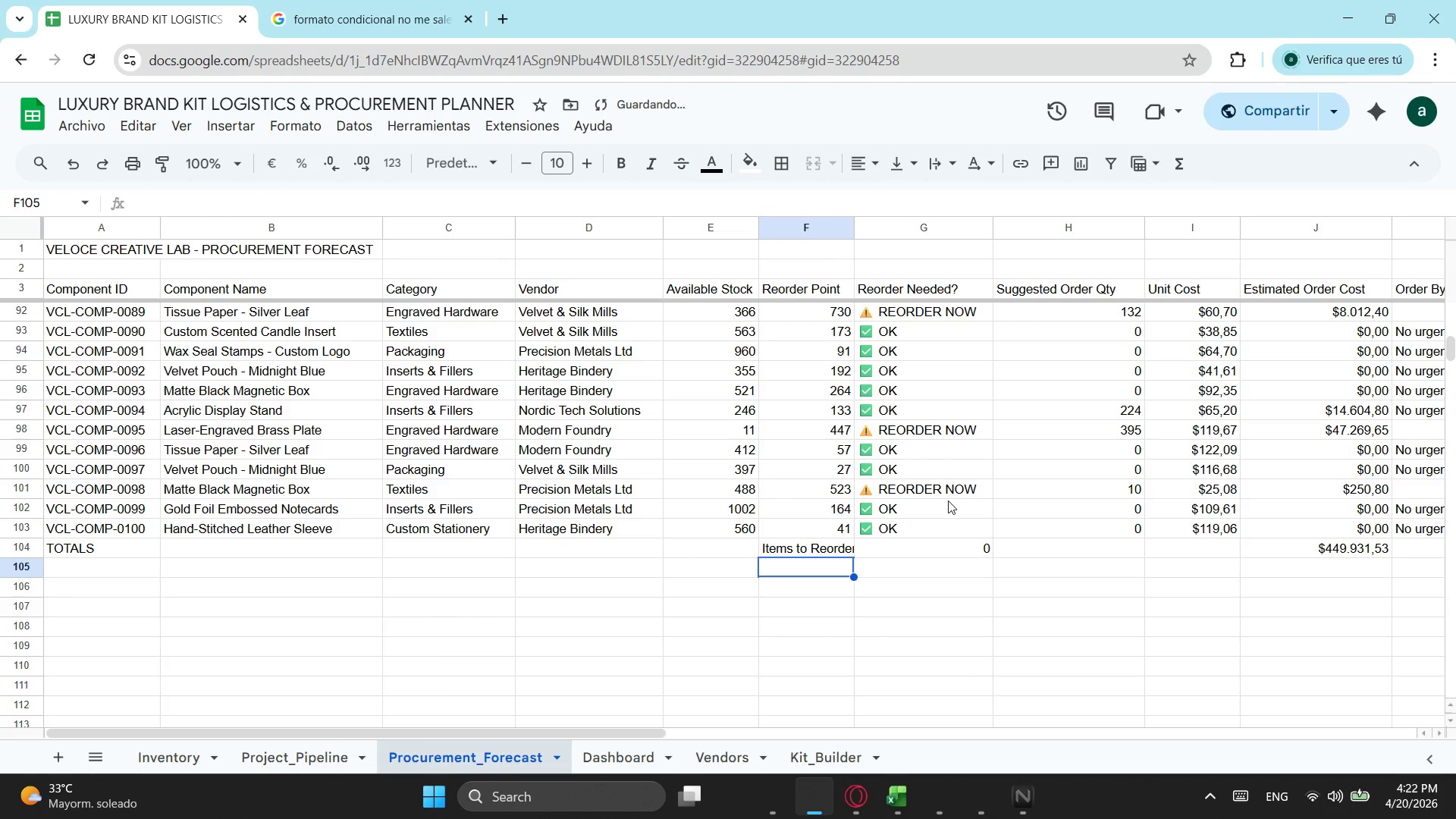 
left_click([949, 491])
 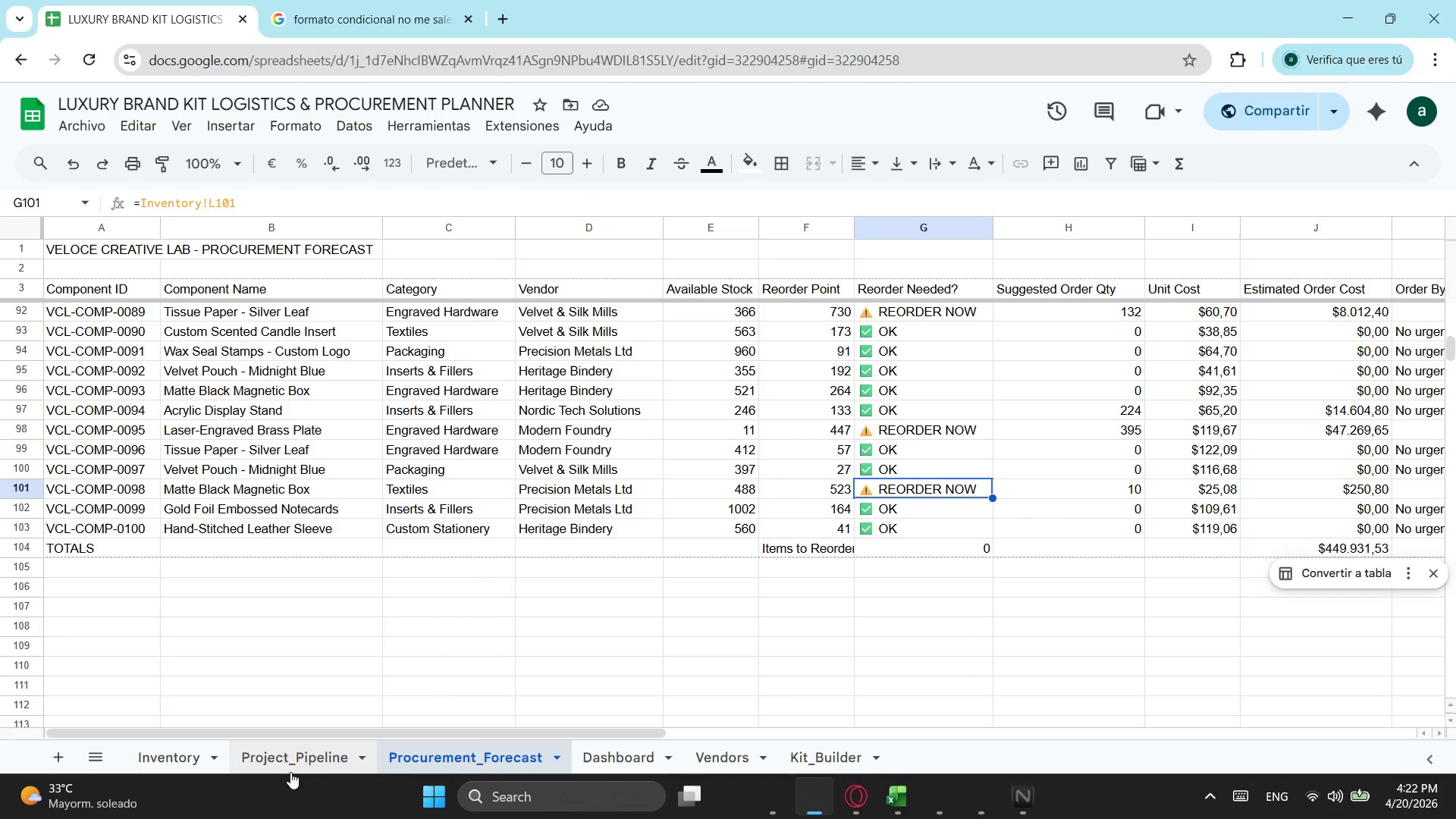 
wait(5.83)
 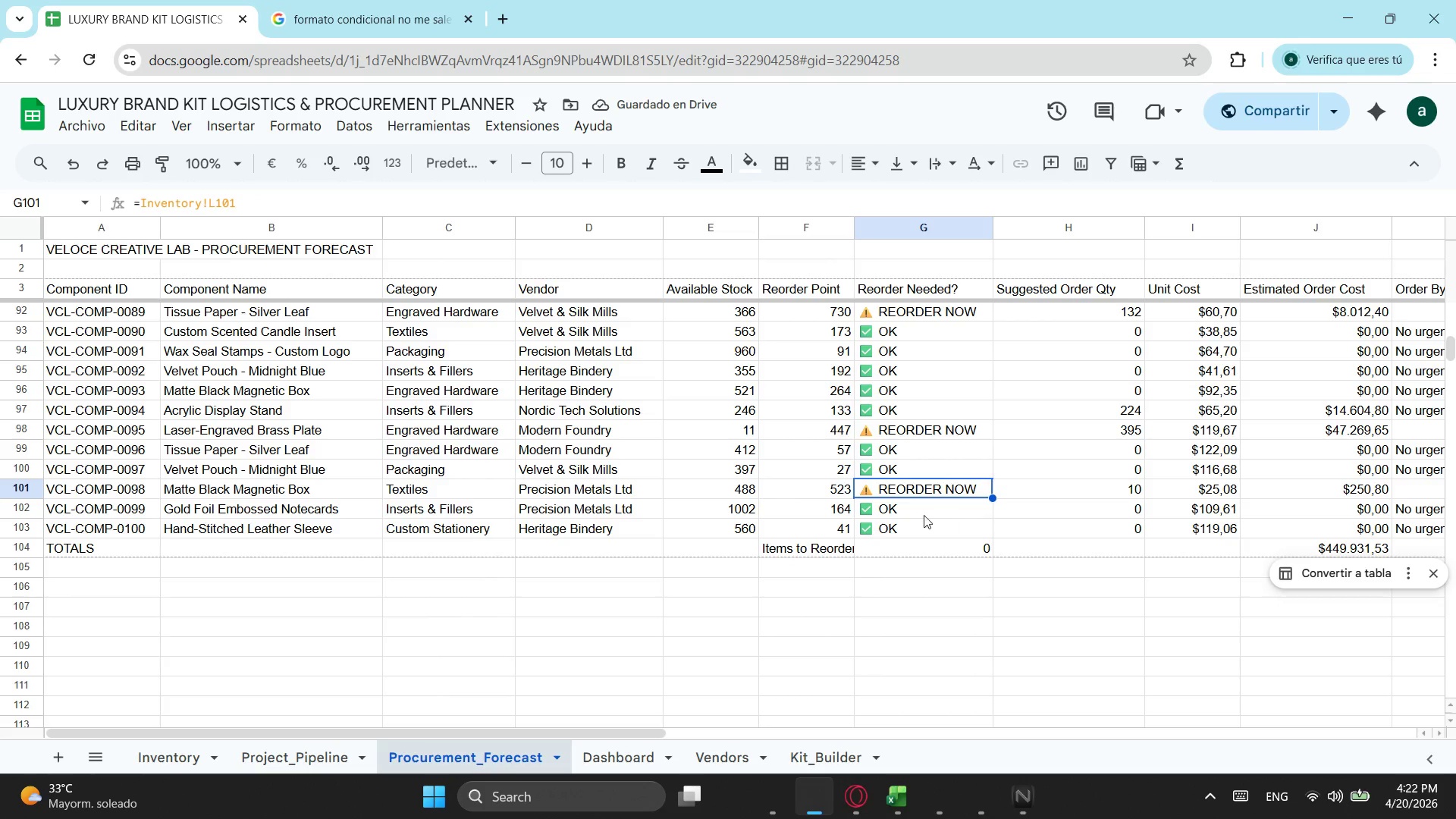 
left_click([192, 761])
 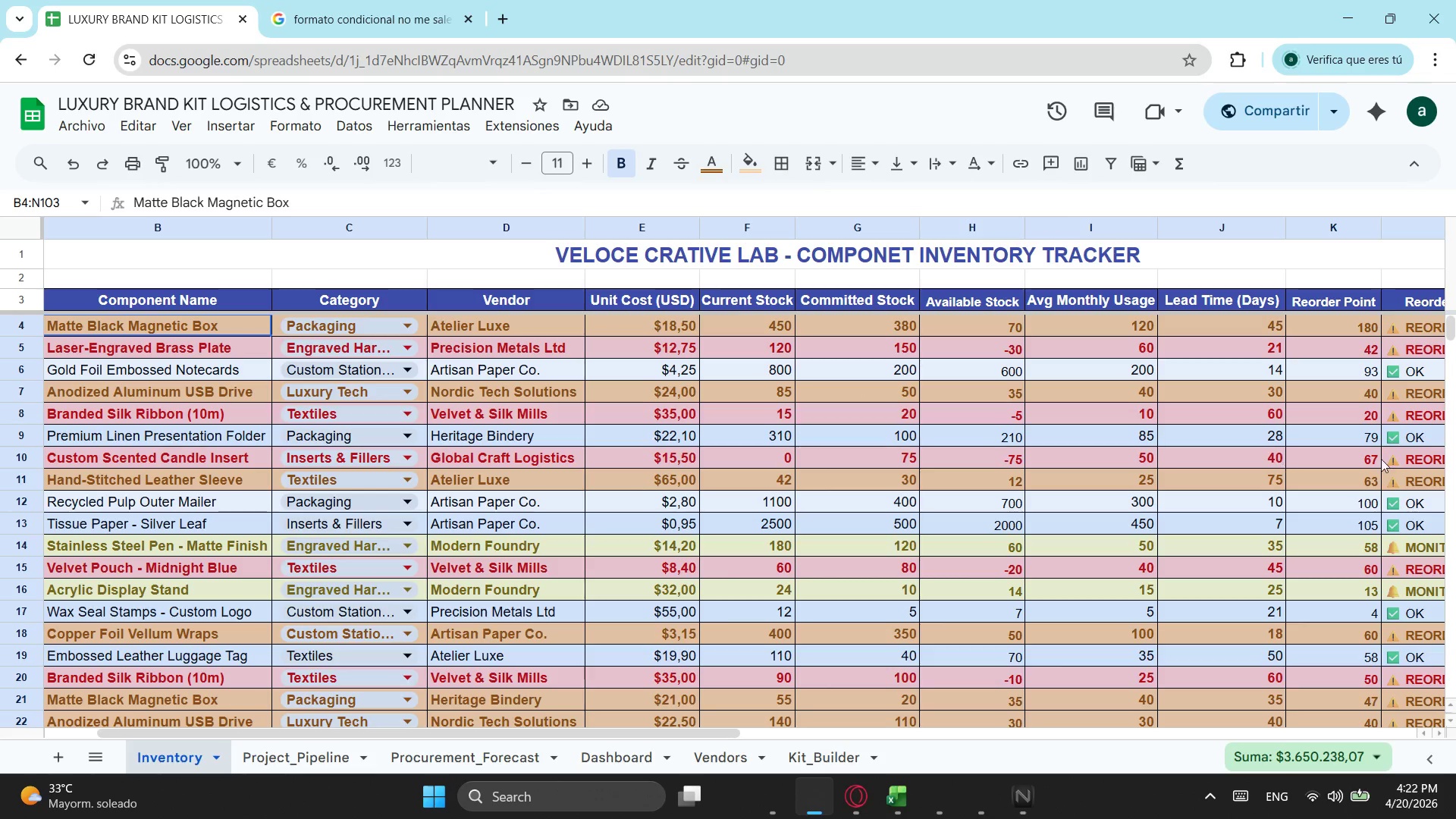 
left_click([1410, 388])
 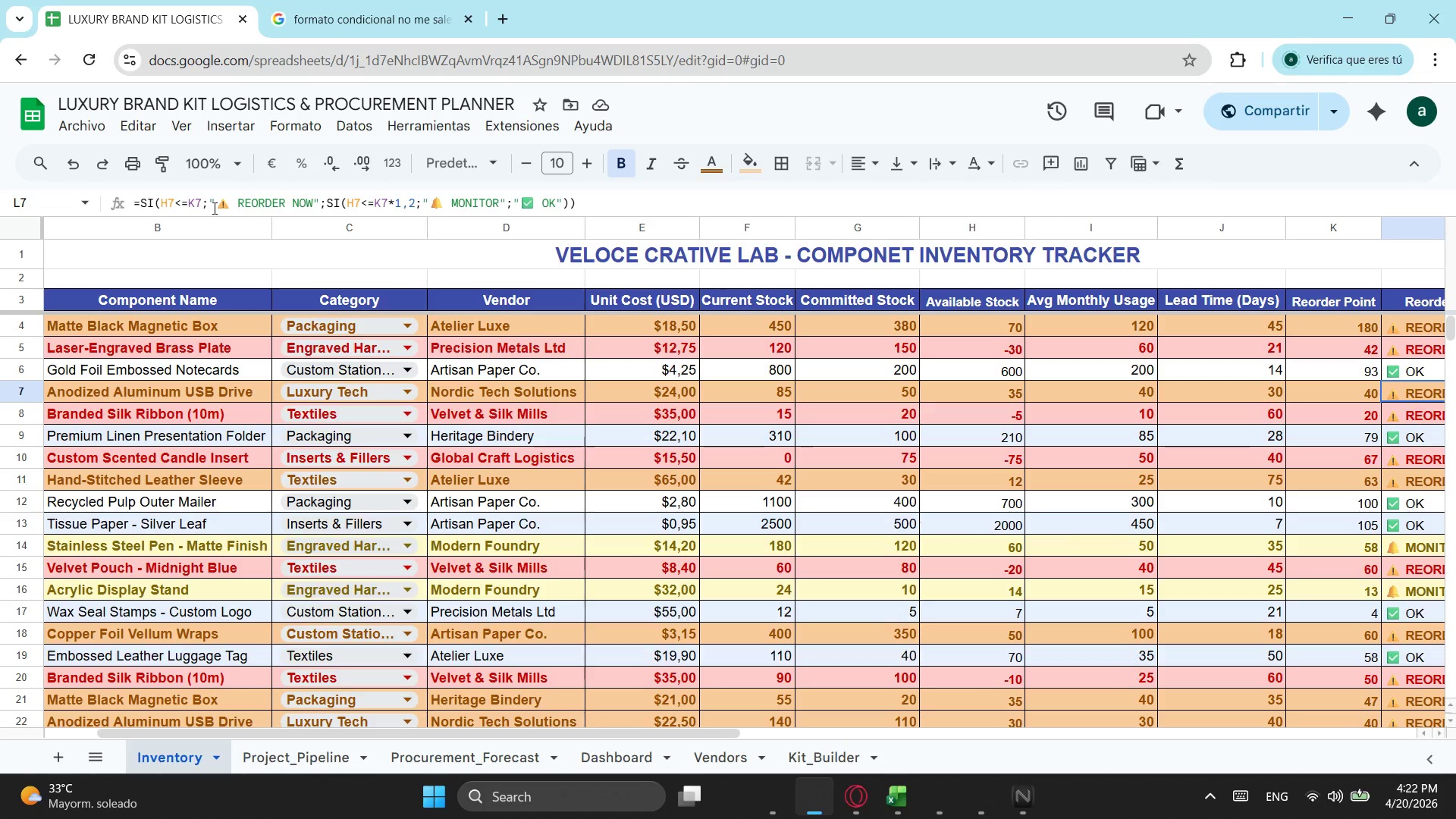 
left_click_drag(start_coordinate=[213, 208], to_coordinate=[312, 204])
 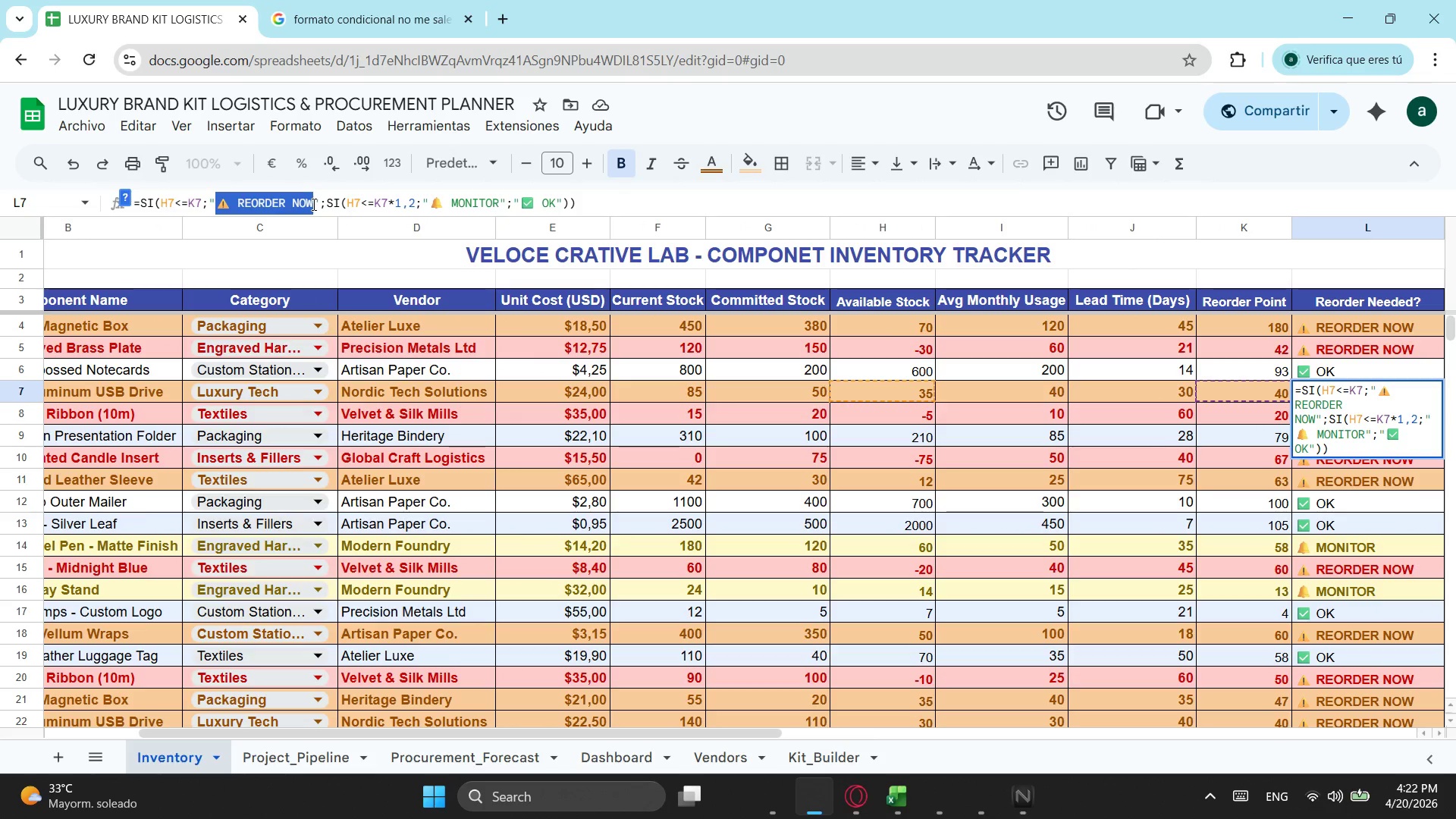 
key(Control+ControlLeft)
 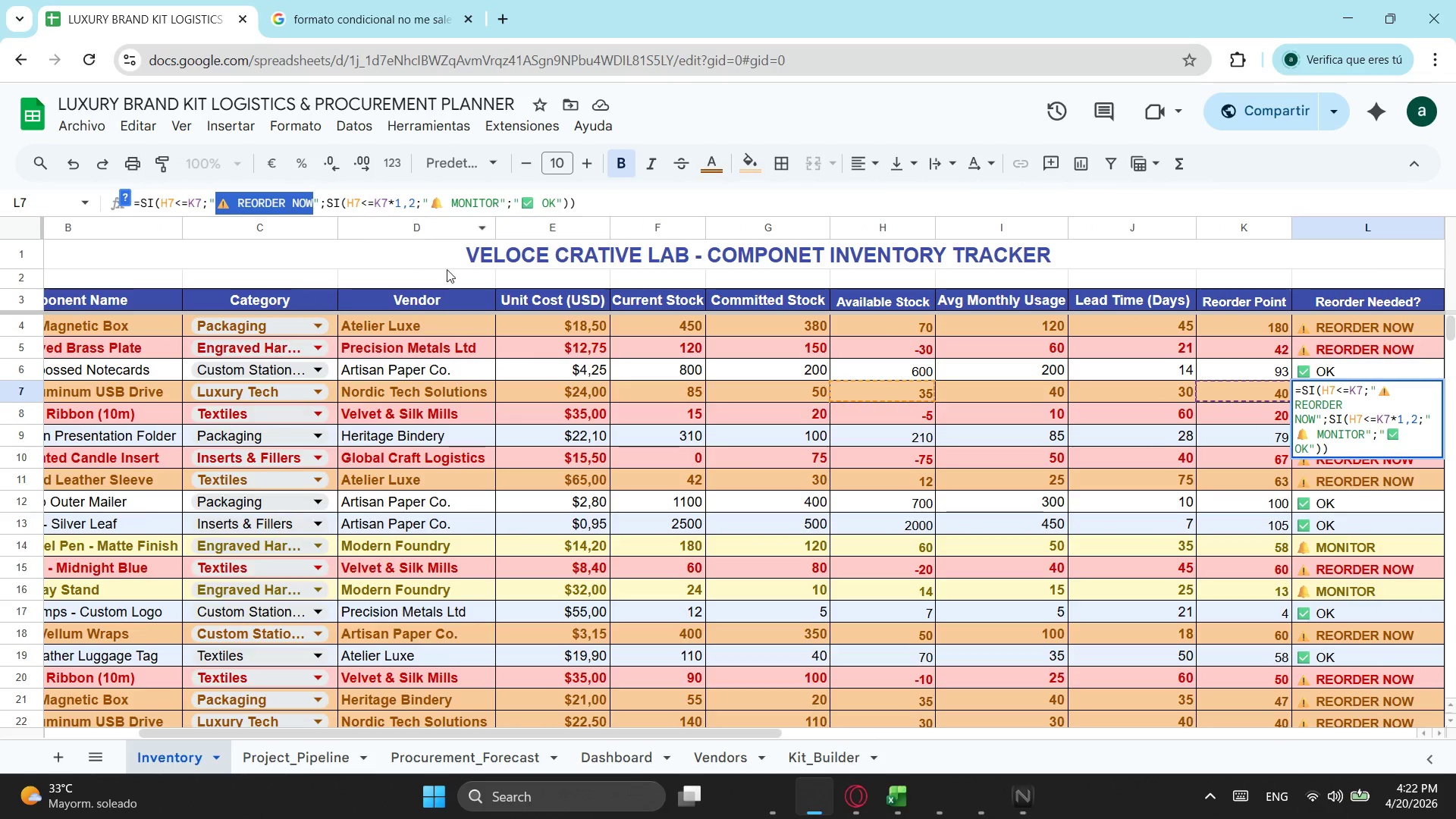 
key(Control+C)
 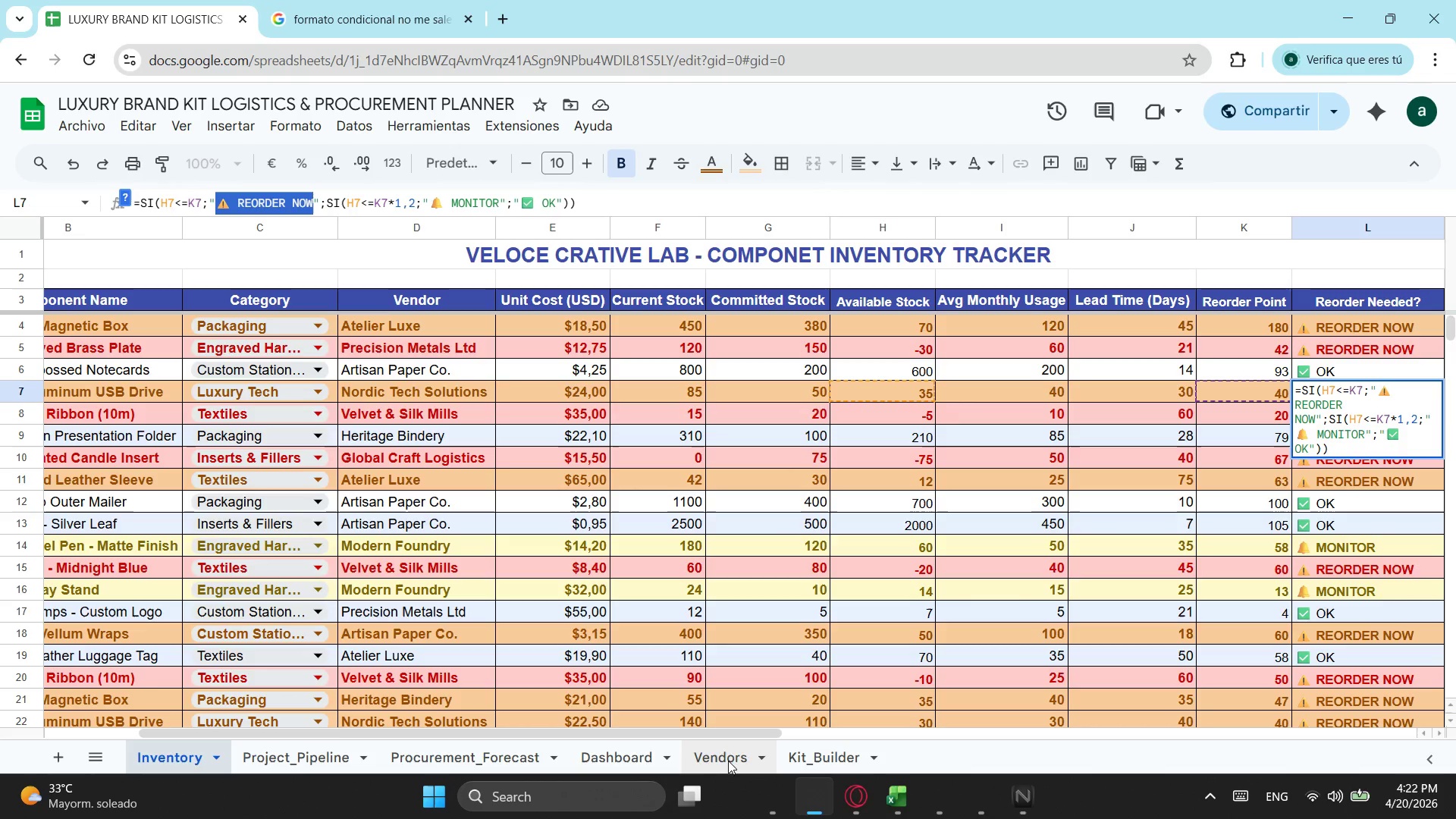 
left_click([435, 762])
 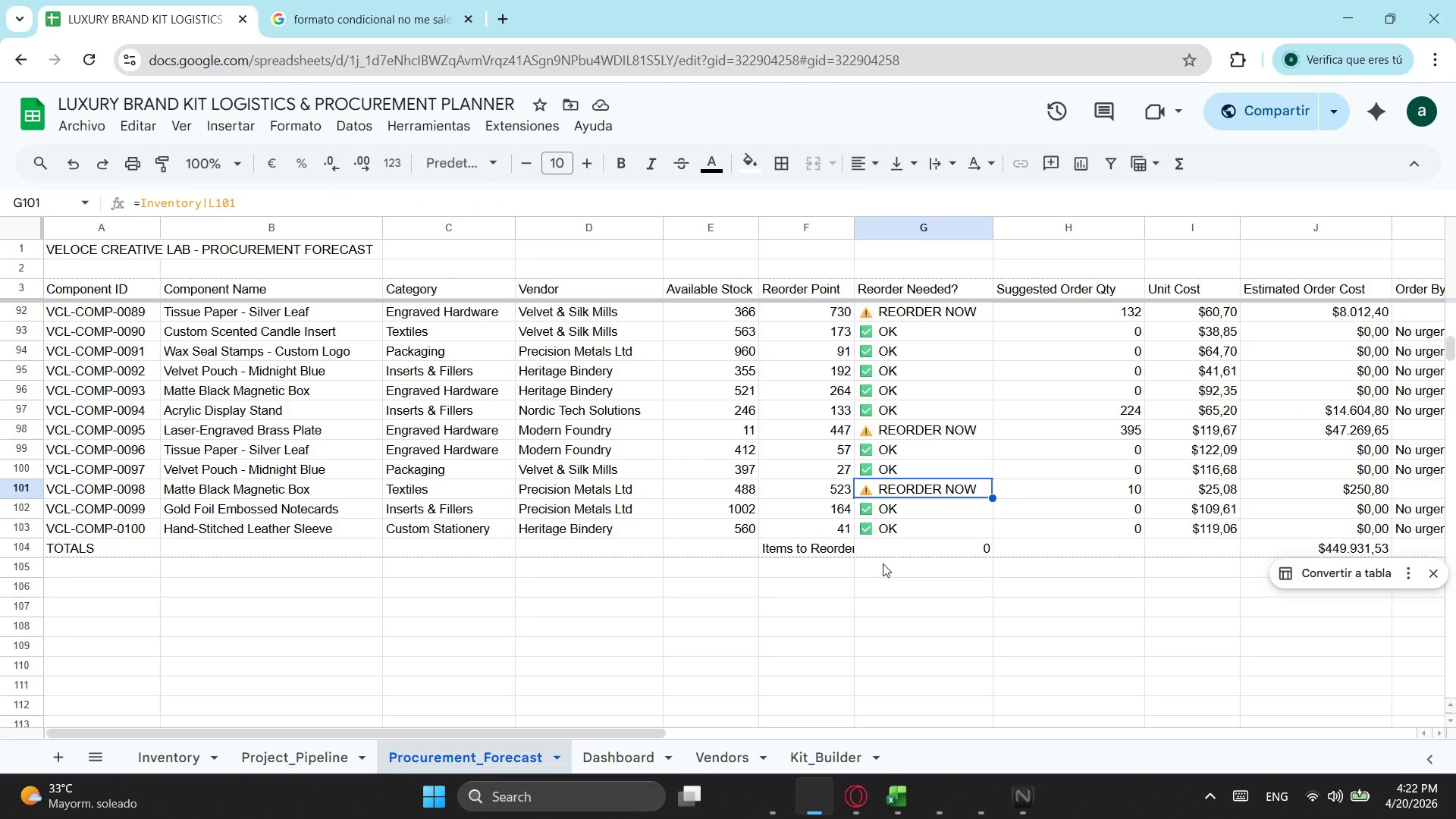 
left_click([886, 540])
 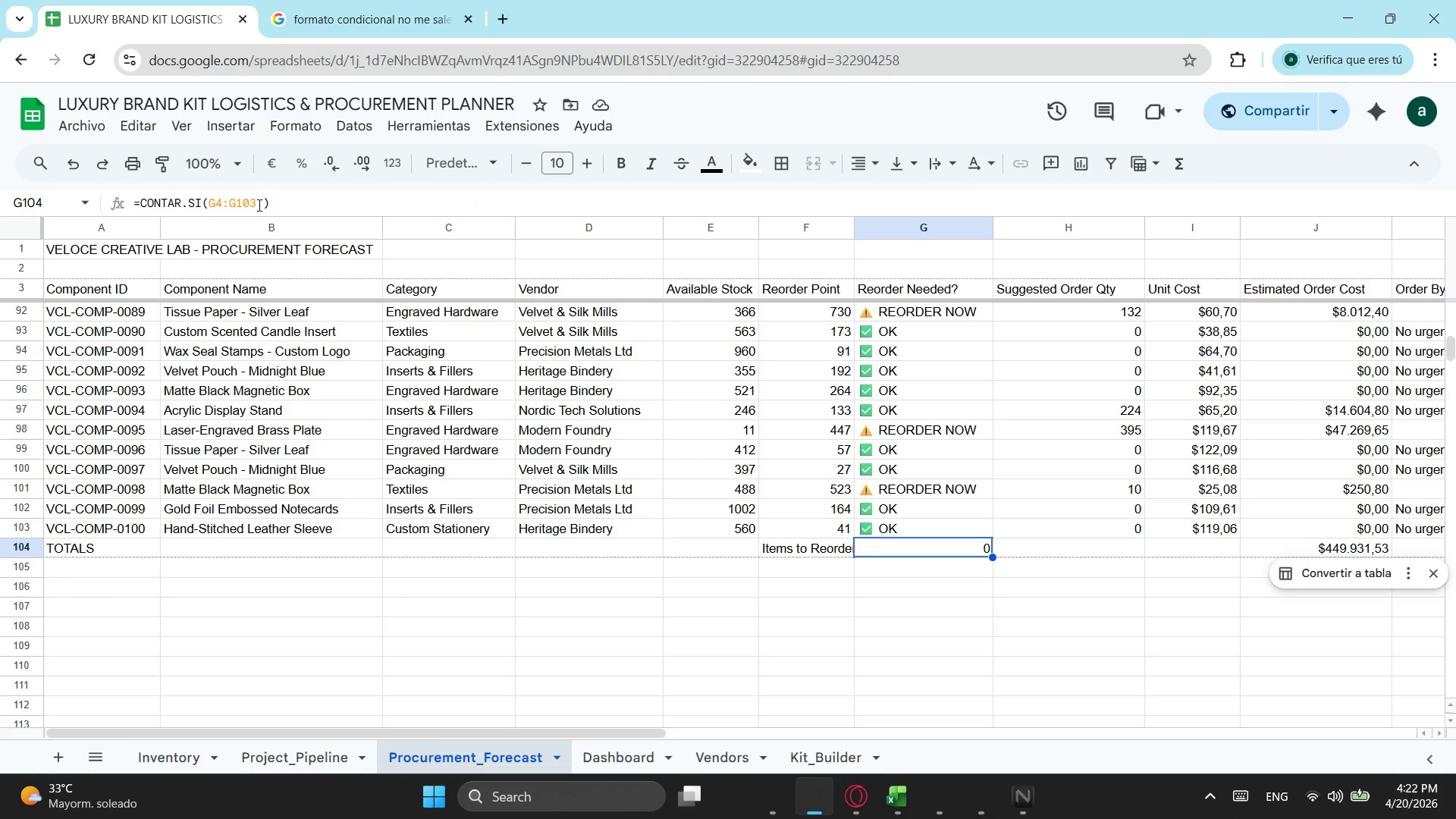 
left_click([262, 203])
 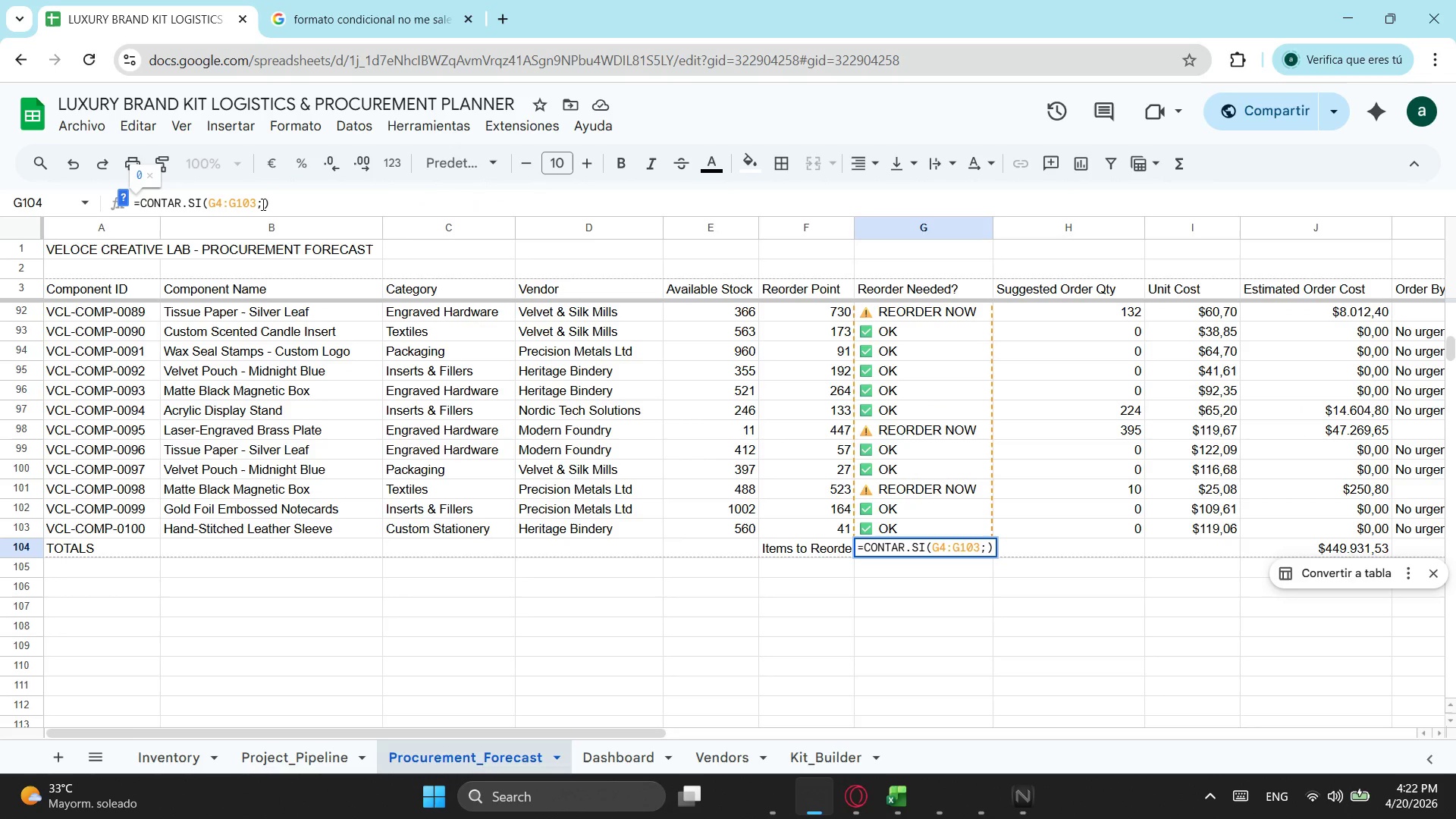 
key(Control+Quote)
 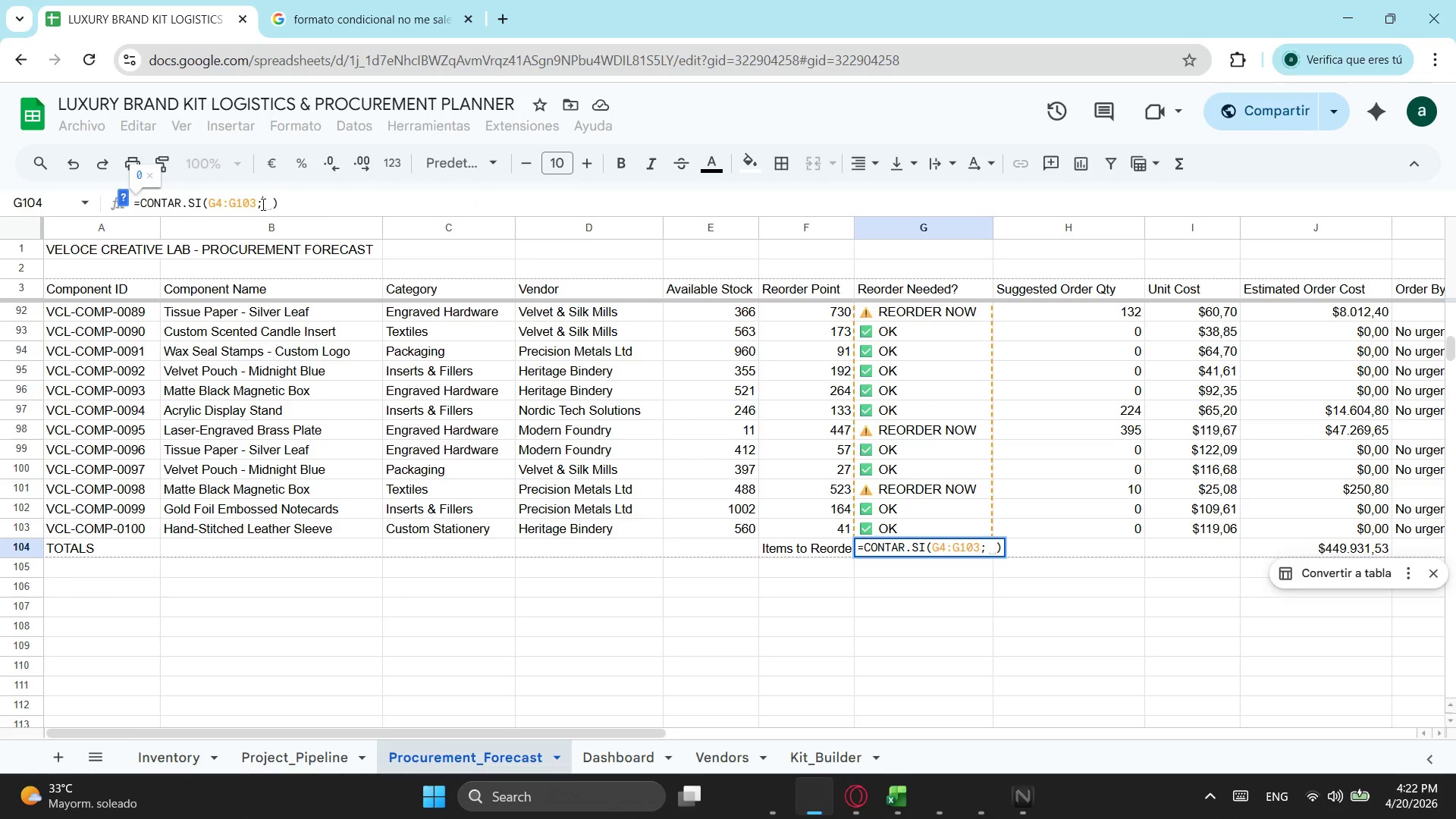 
key(Control+ControlLeft)
 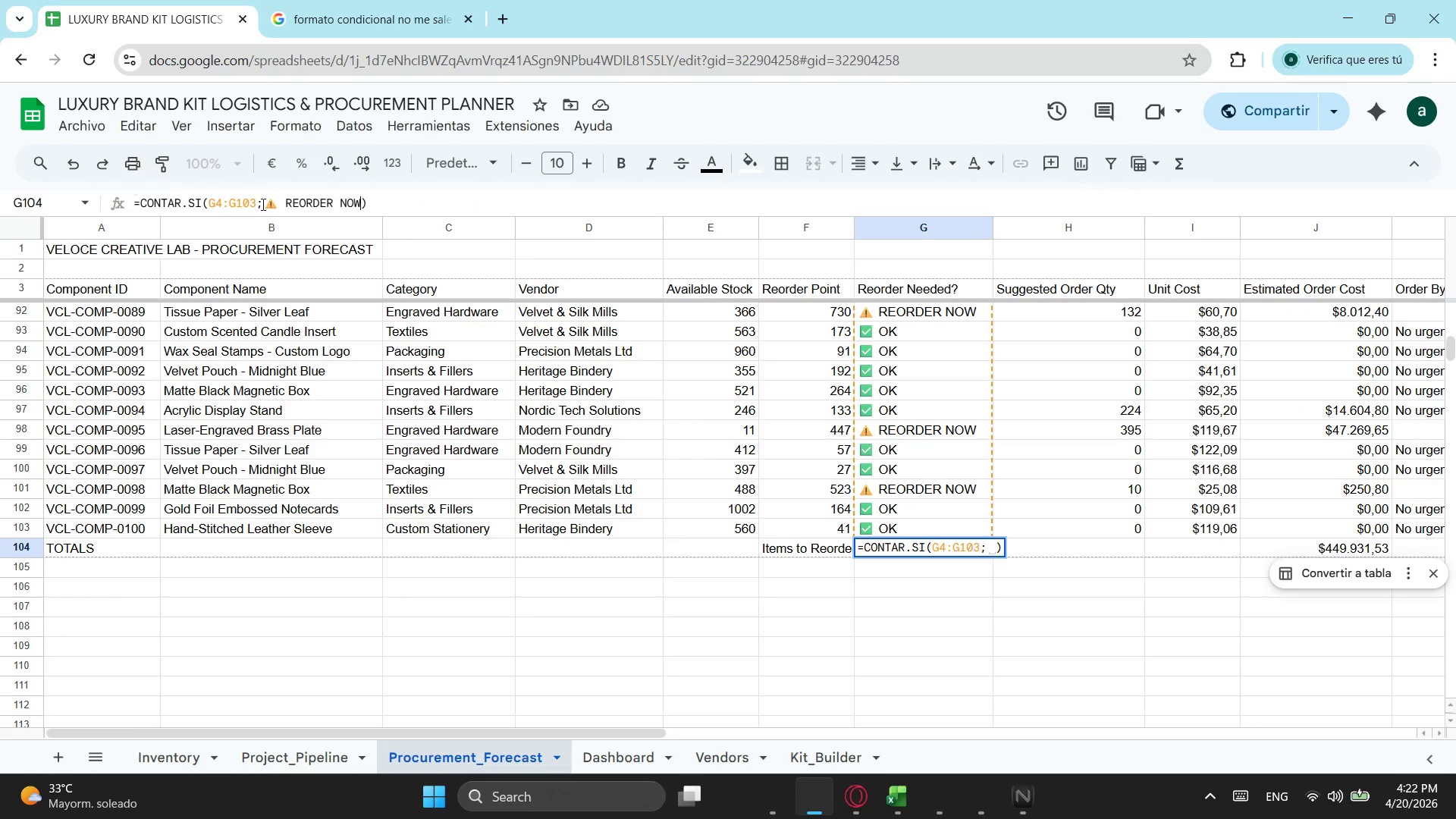 
key(Control+V)
 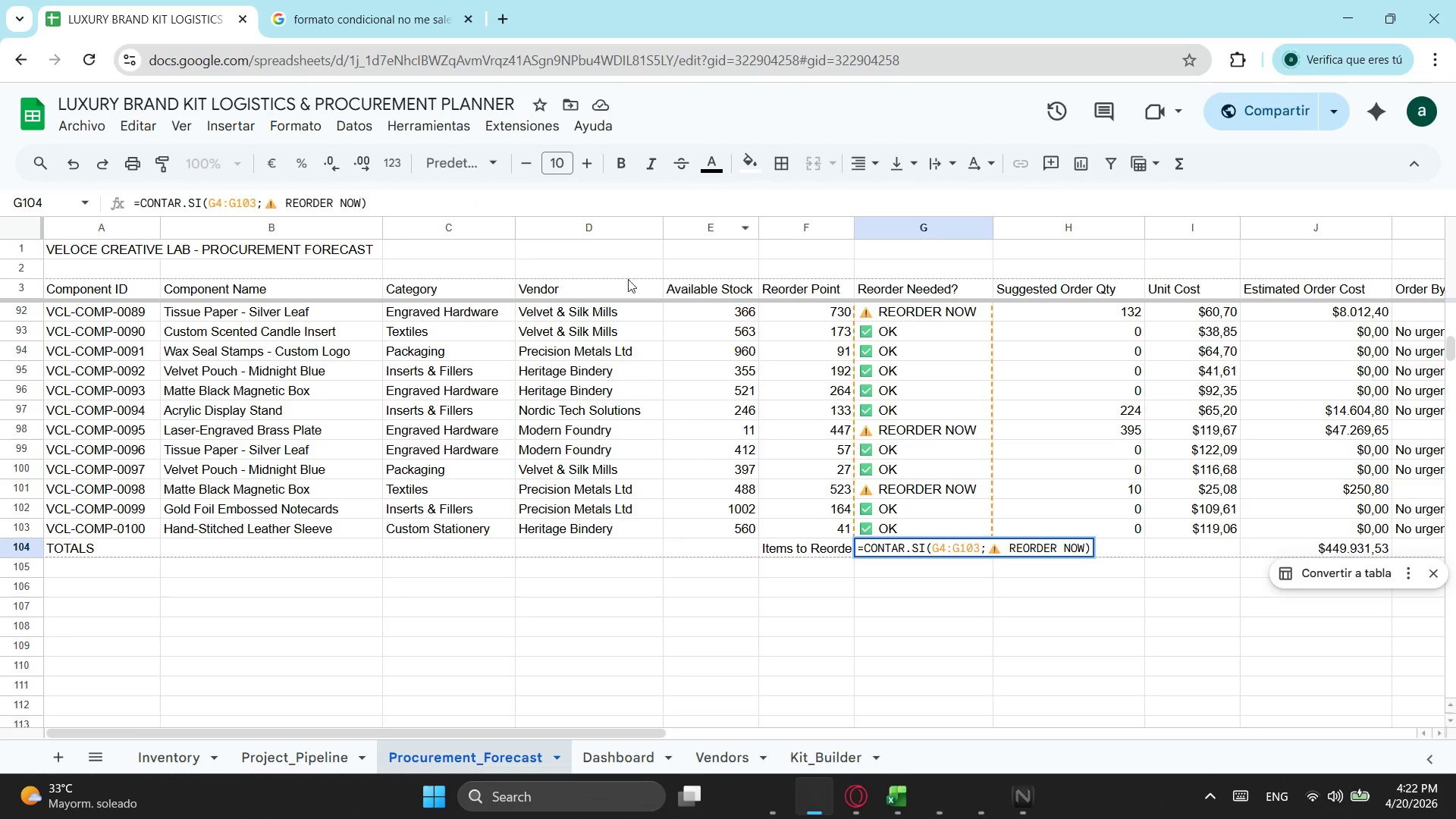 
left_click([261, 205])
 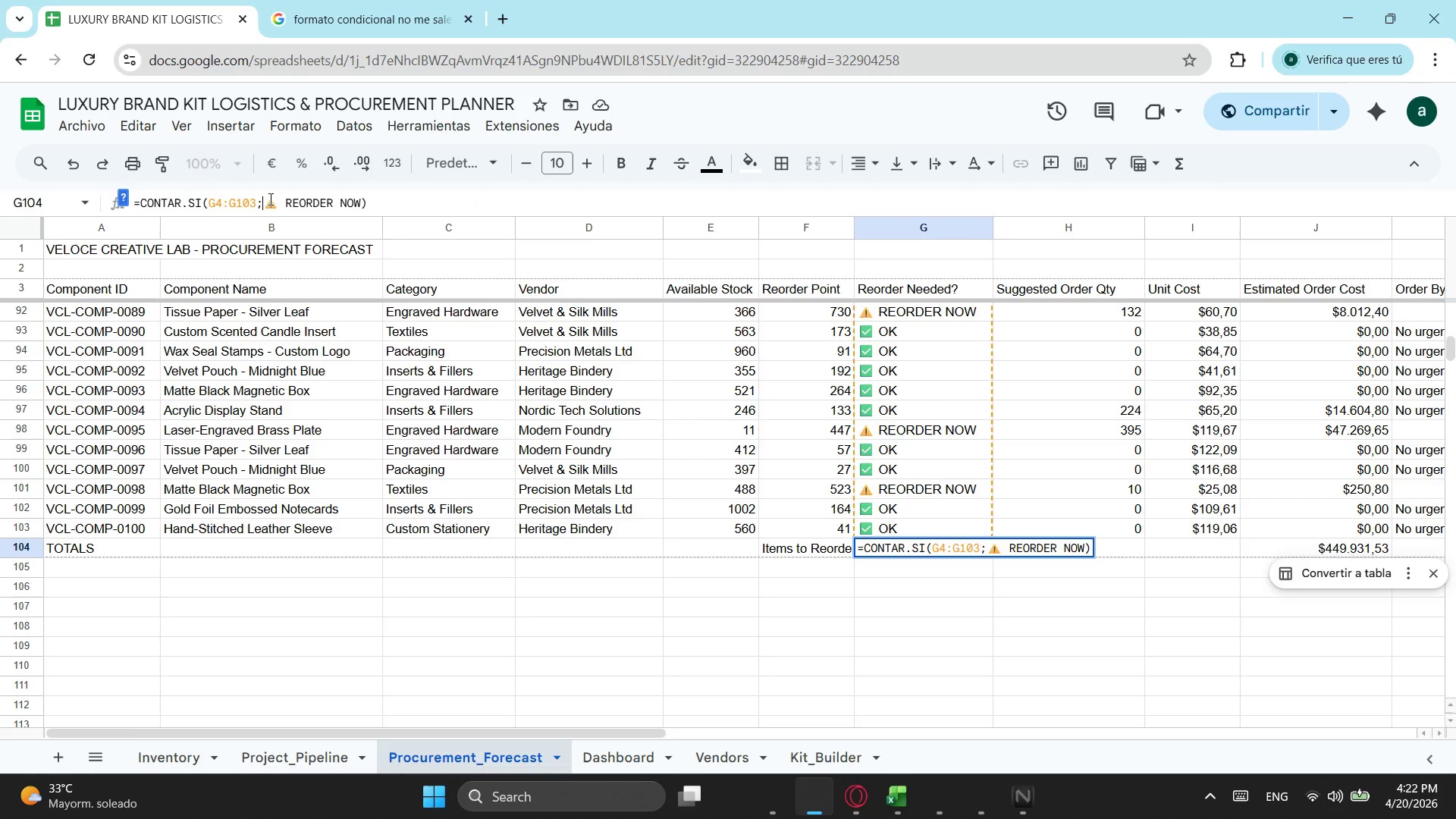 
key(Control+Quote)
 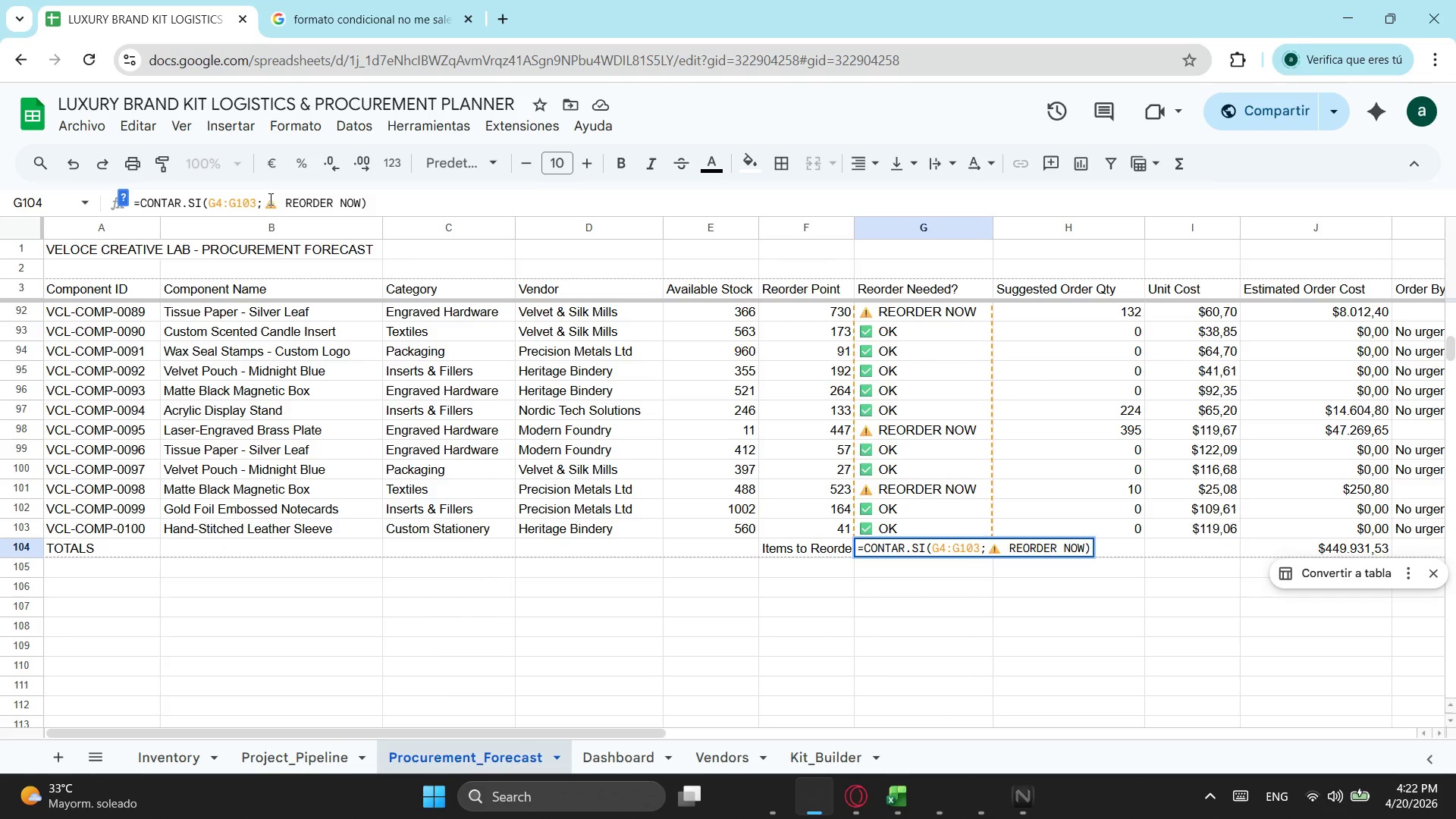 
key(Shift+Quote)
 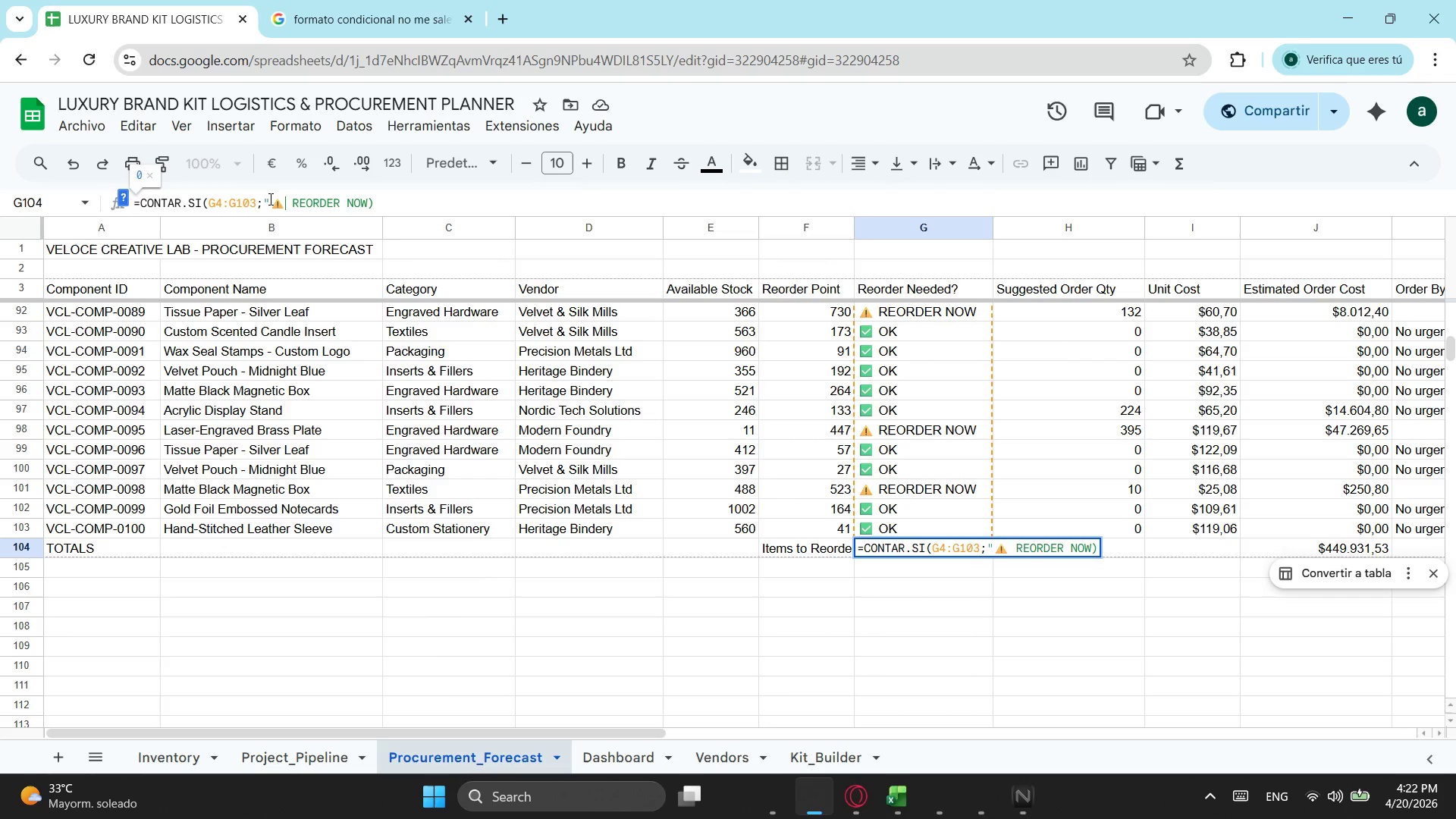 
hold_key(key=ArrowRight, duration=0.78)
 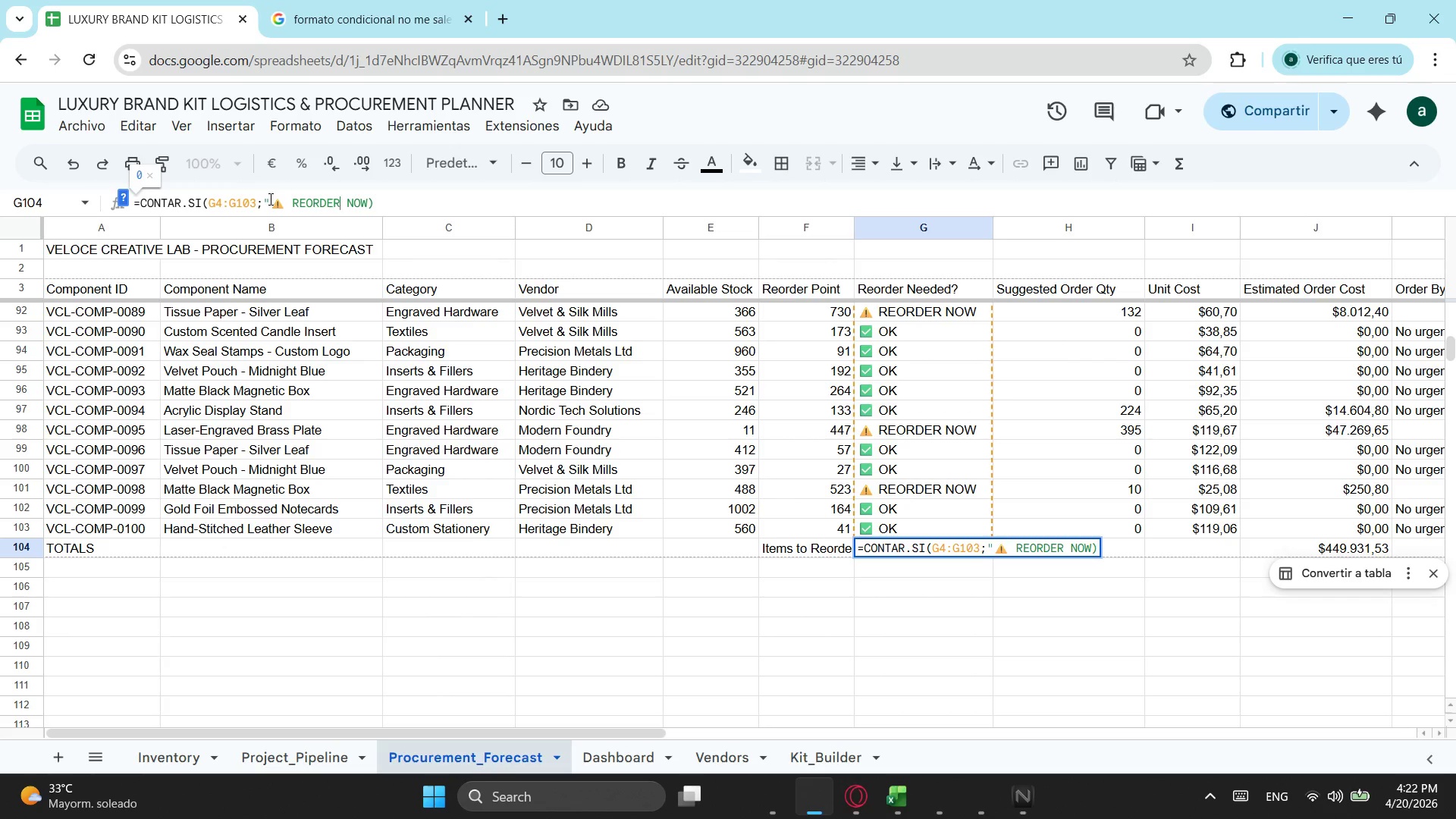 
key(ArrowRight)
 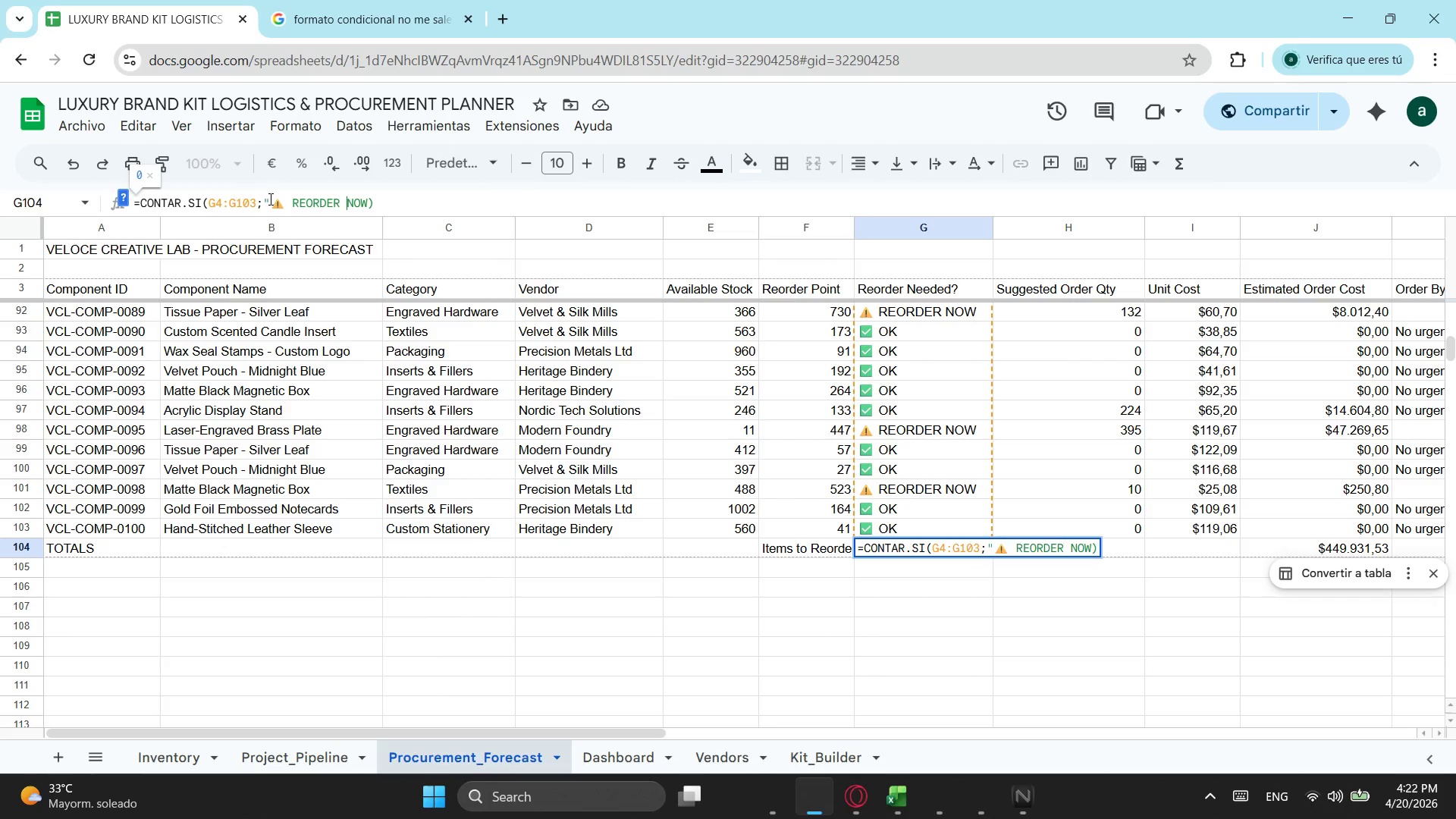 
key(ArrowRight)
 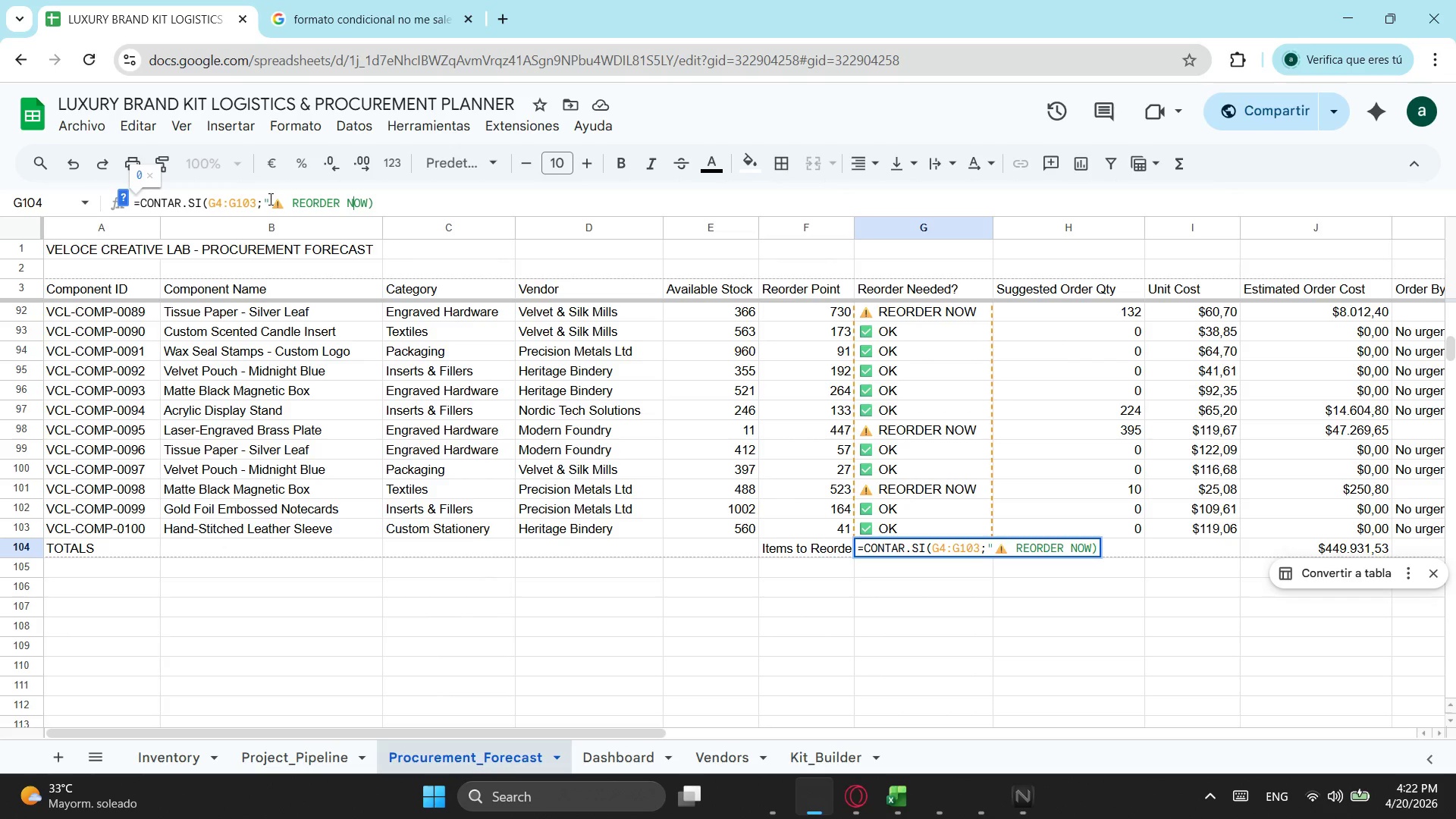 
key(ArrowRight)
 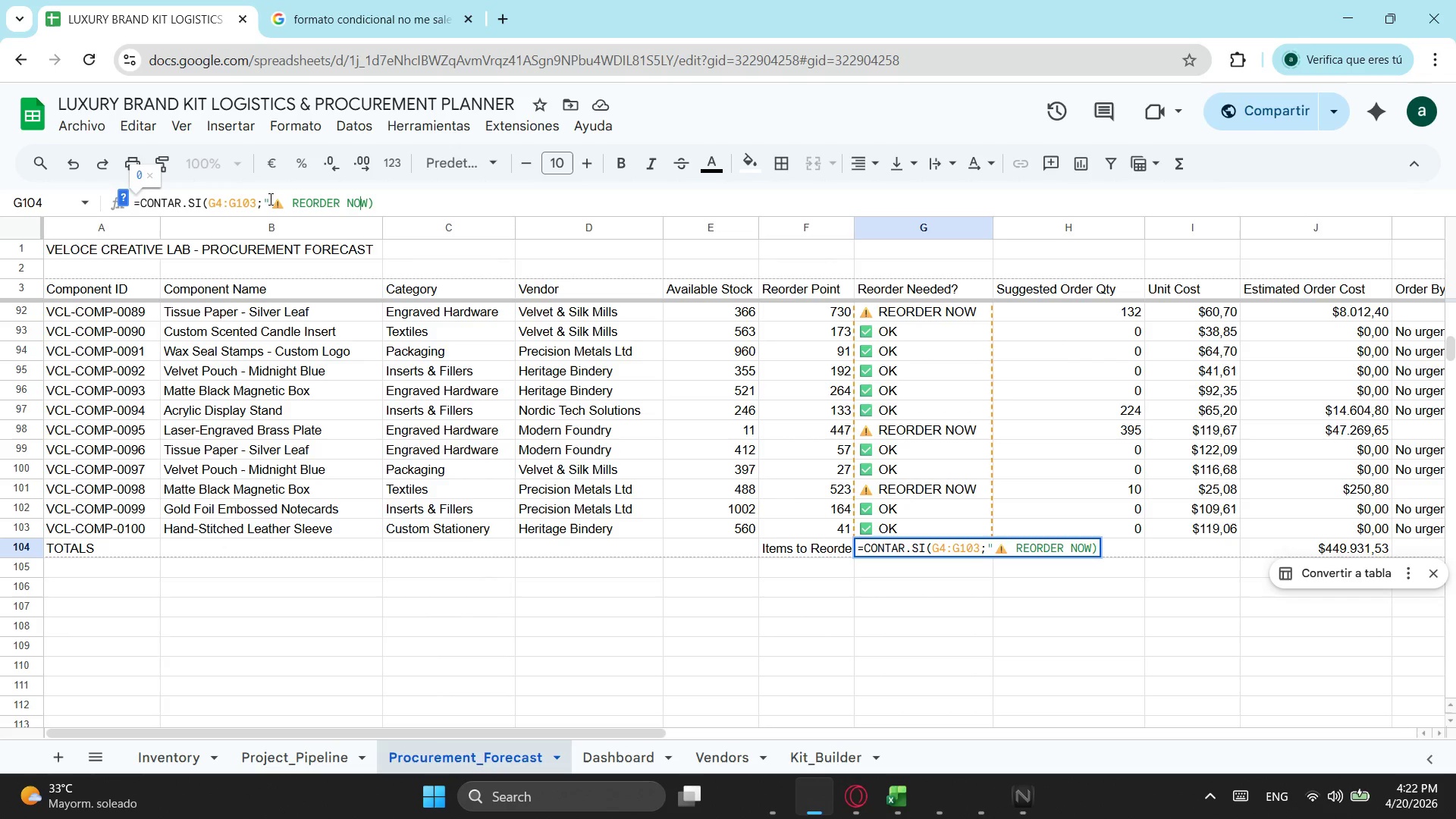 
key(ArrowRight)
 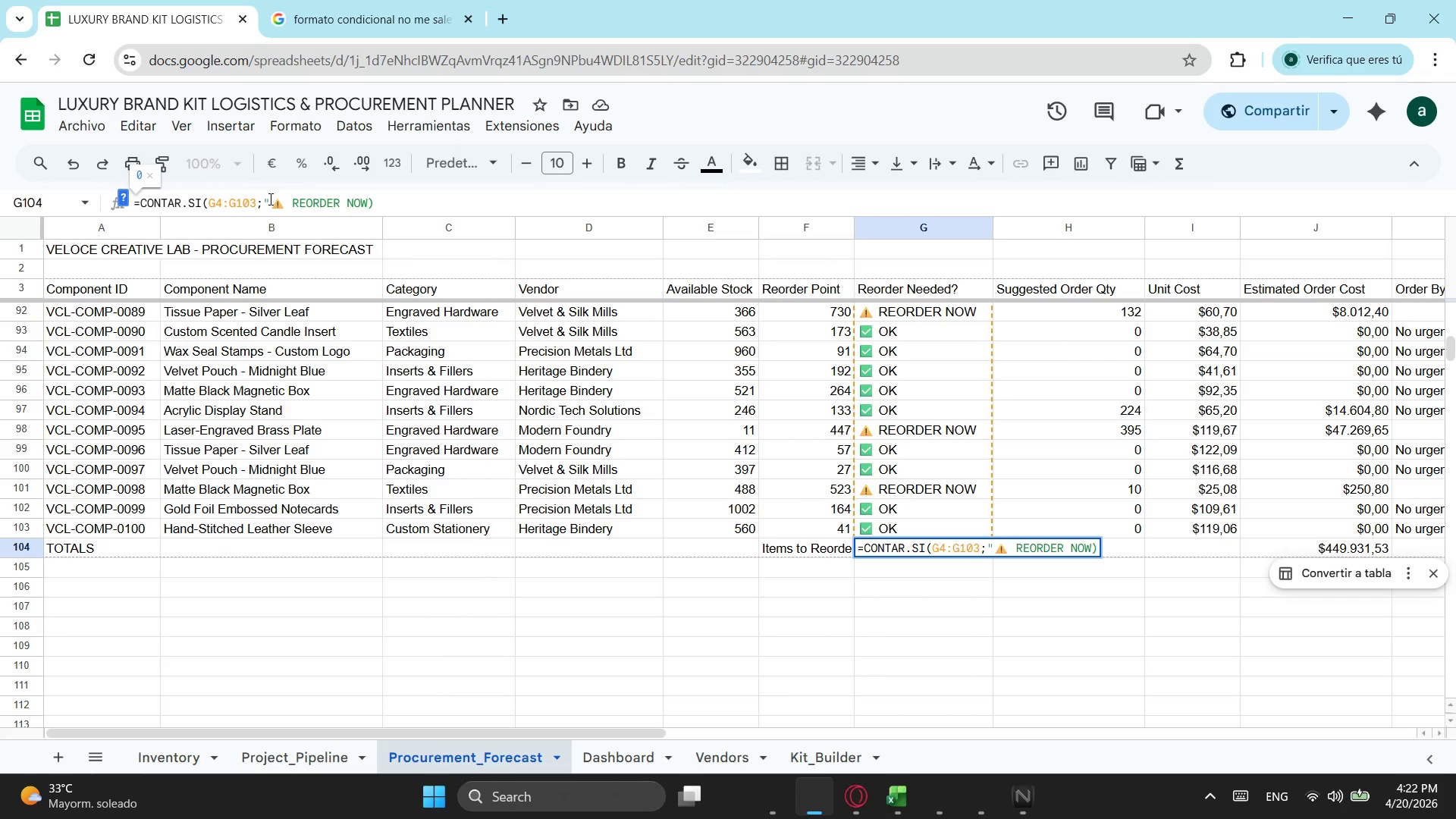 
key(Shift+Quote)
 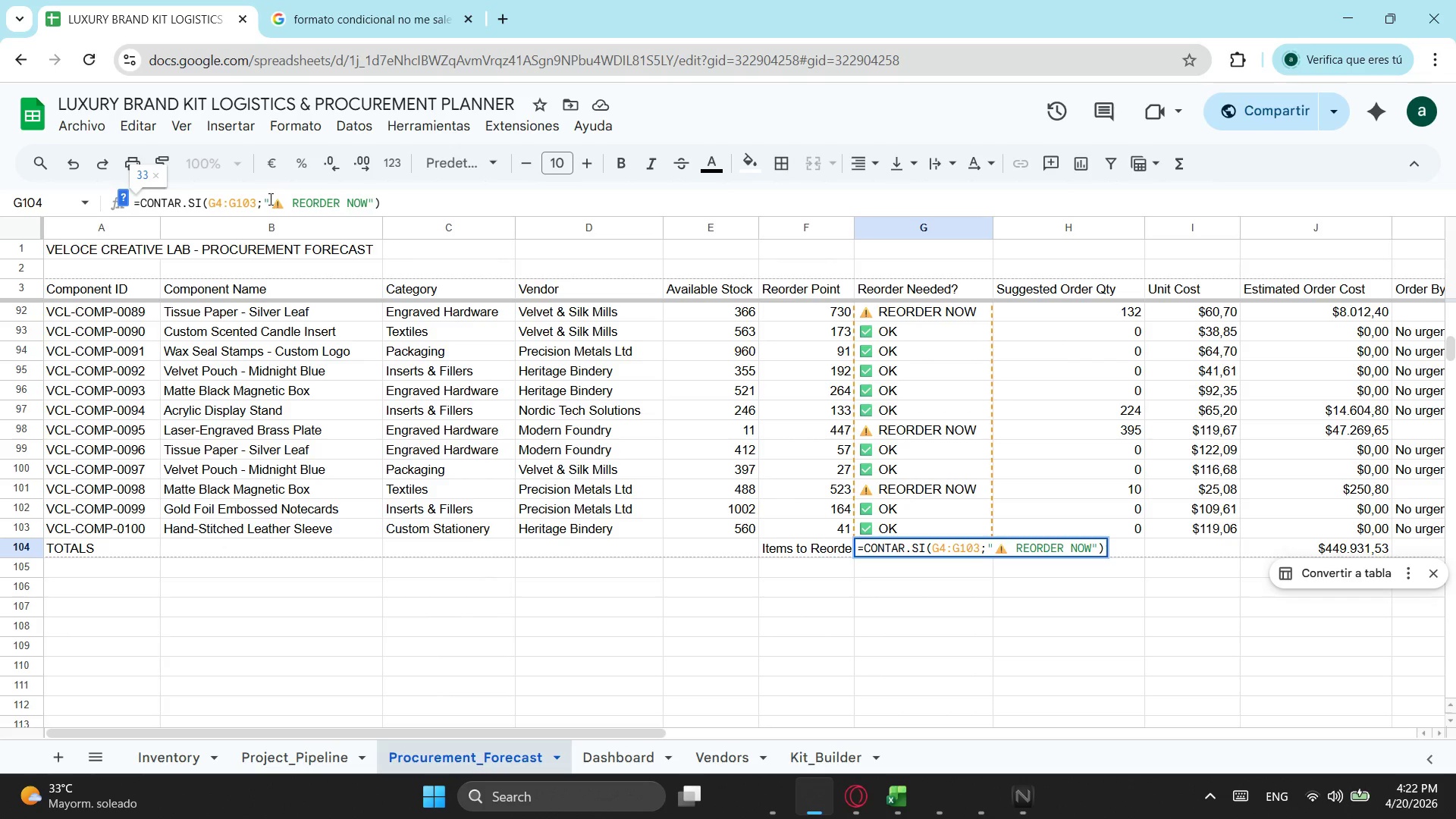 
key(Enter)
 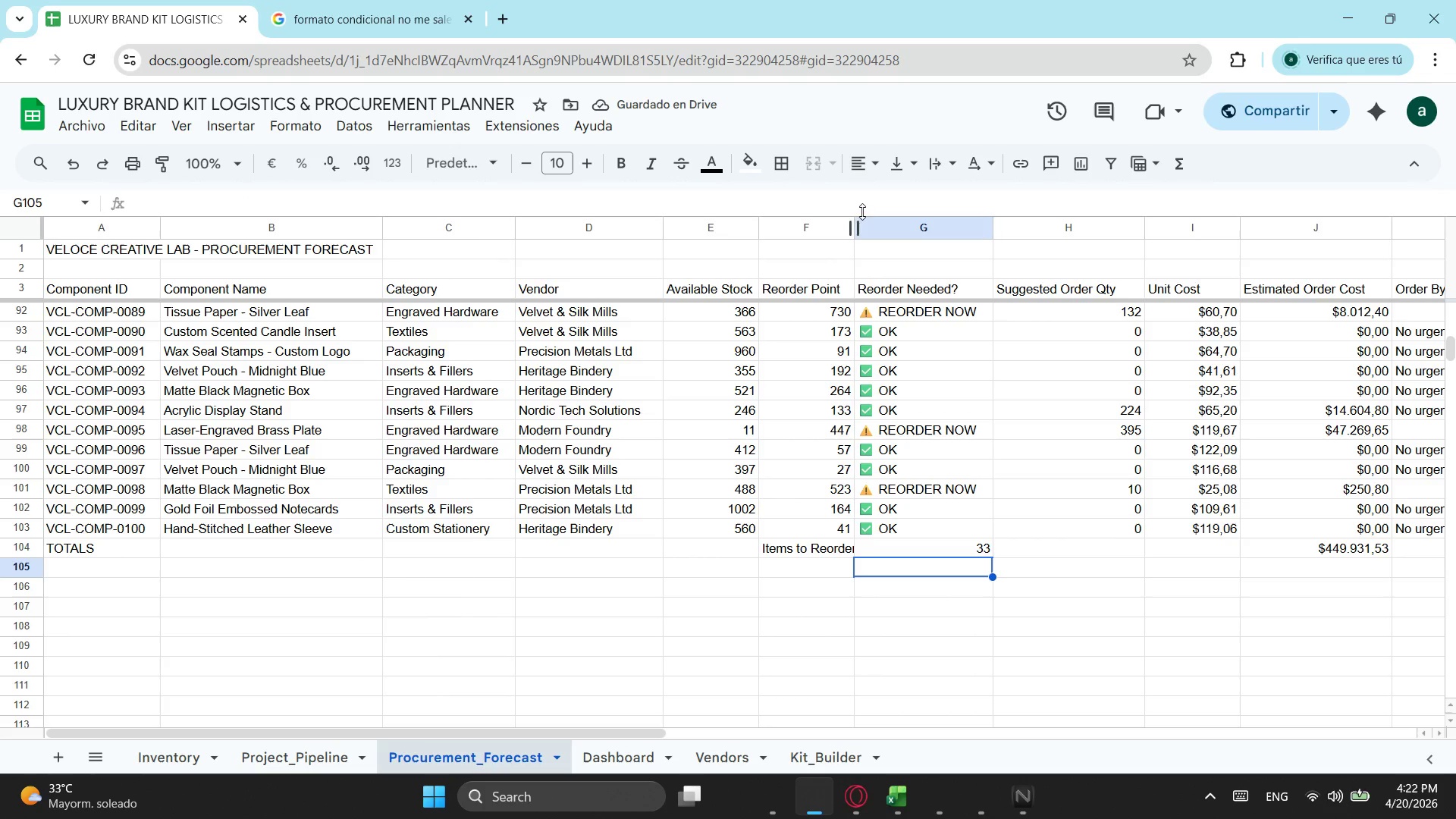 
wait(5.77)
 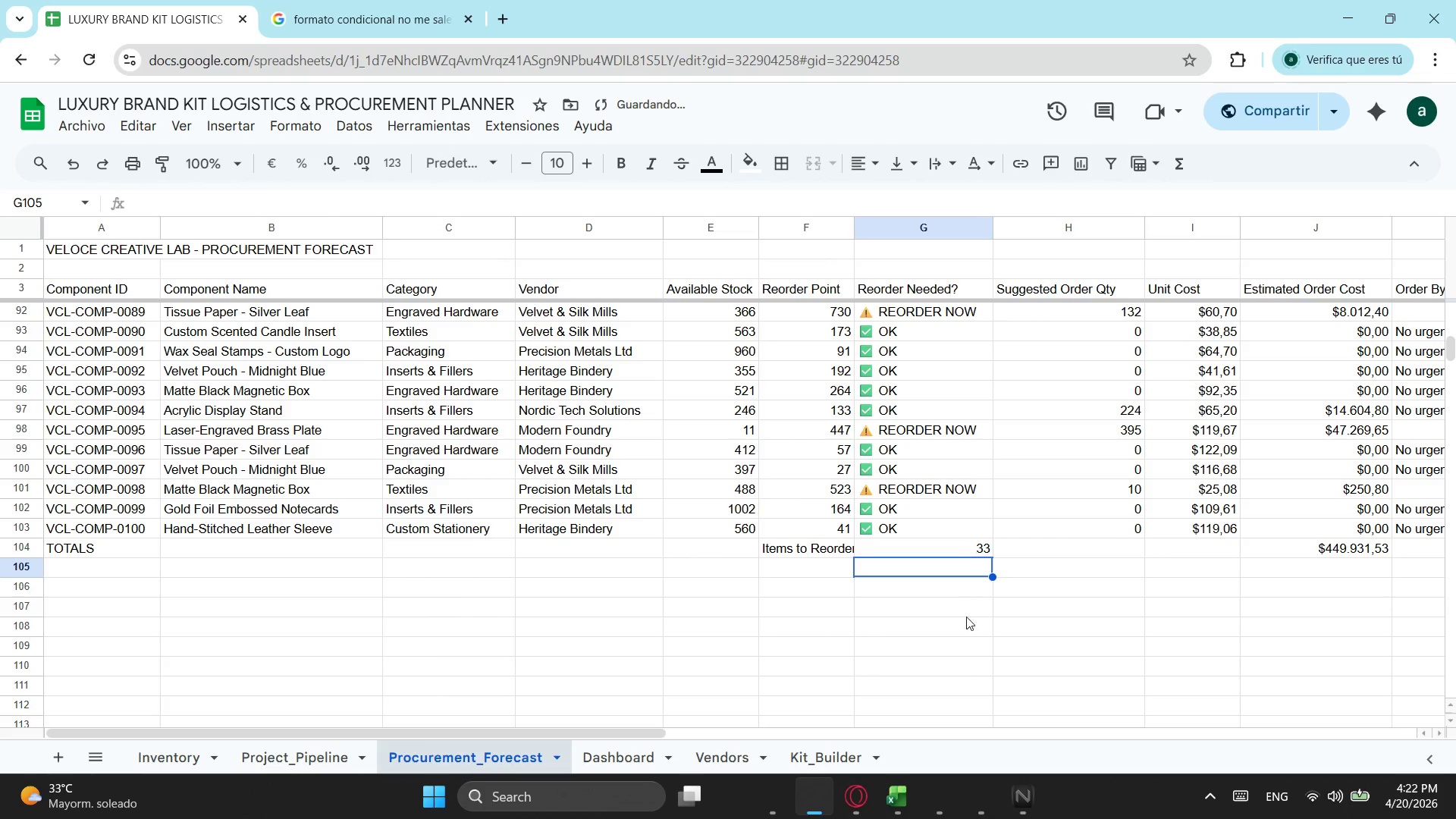 
left_click_drag(start_coordinate=[856, 228], to_coordinate=[872, 221])
 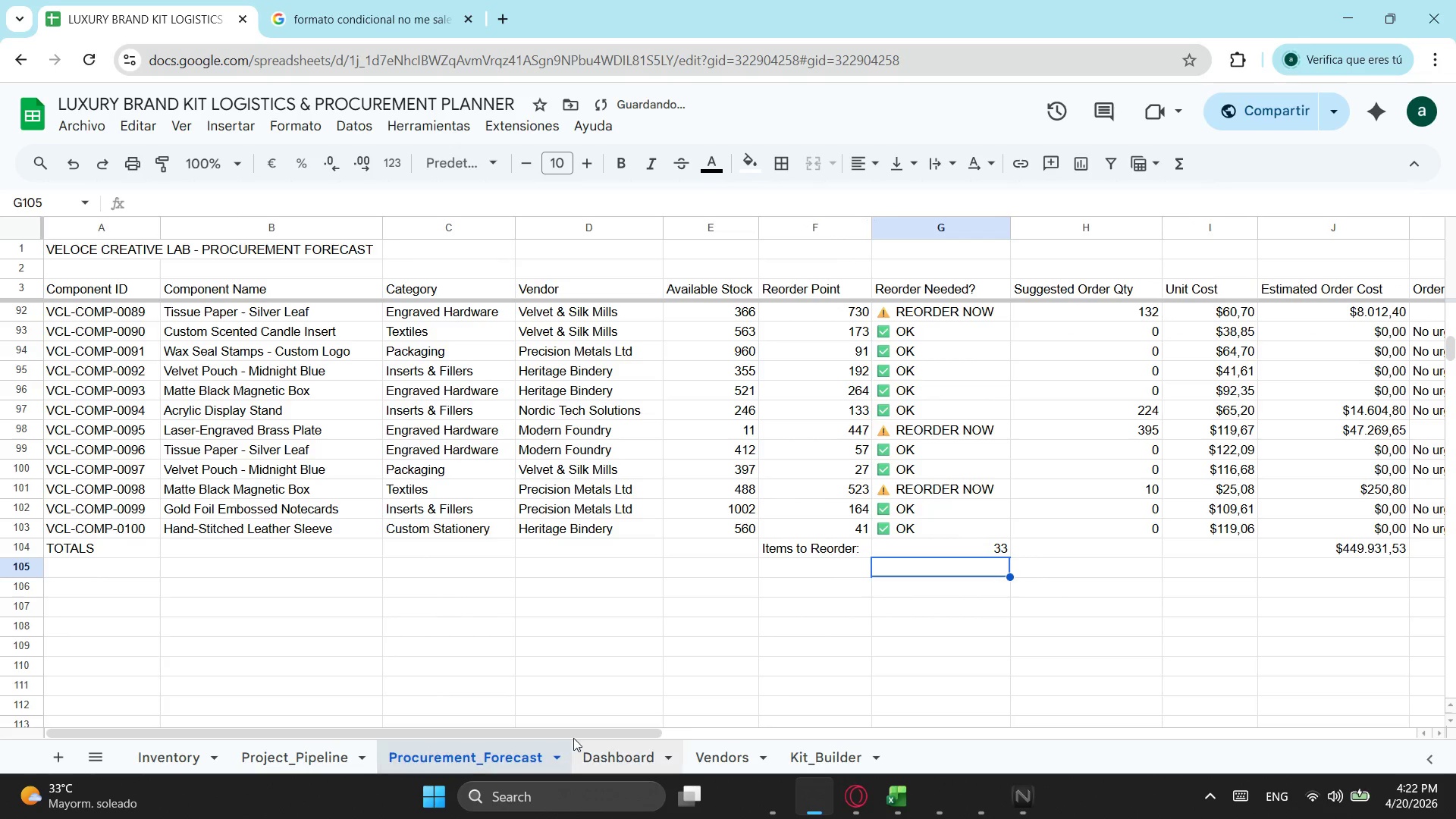 
left_click_drag(start_coordinate=[578, 733], to_coordinate=[744, 681])
 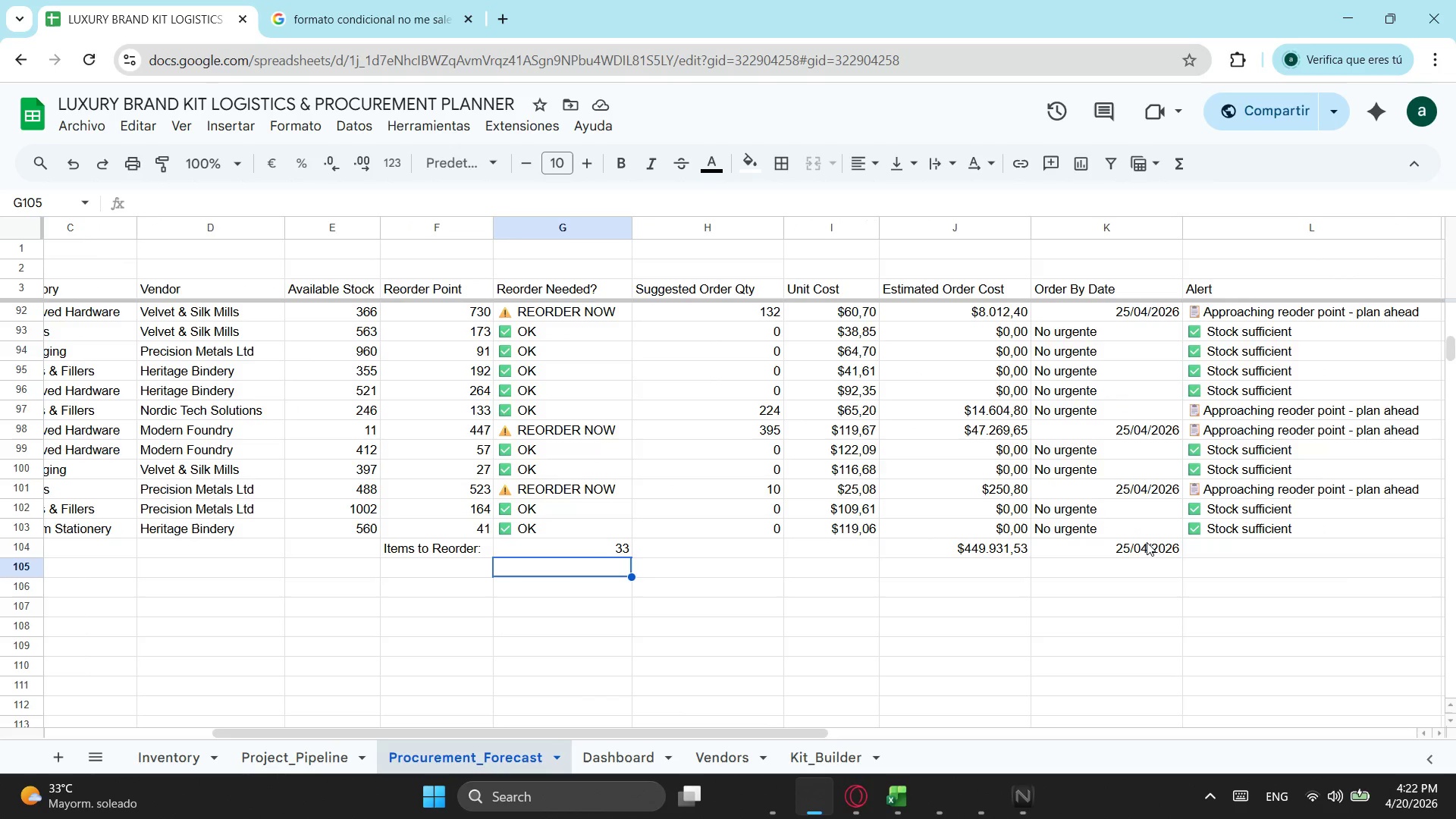 
left_click([1150, 542])
 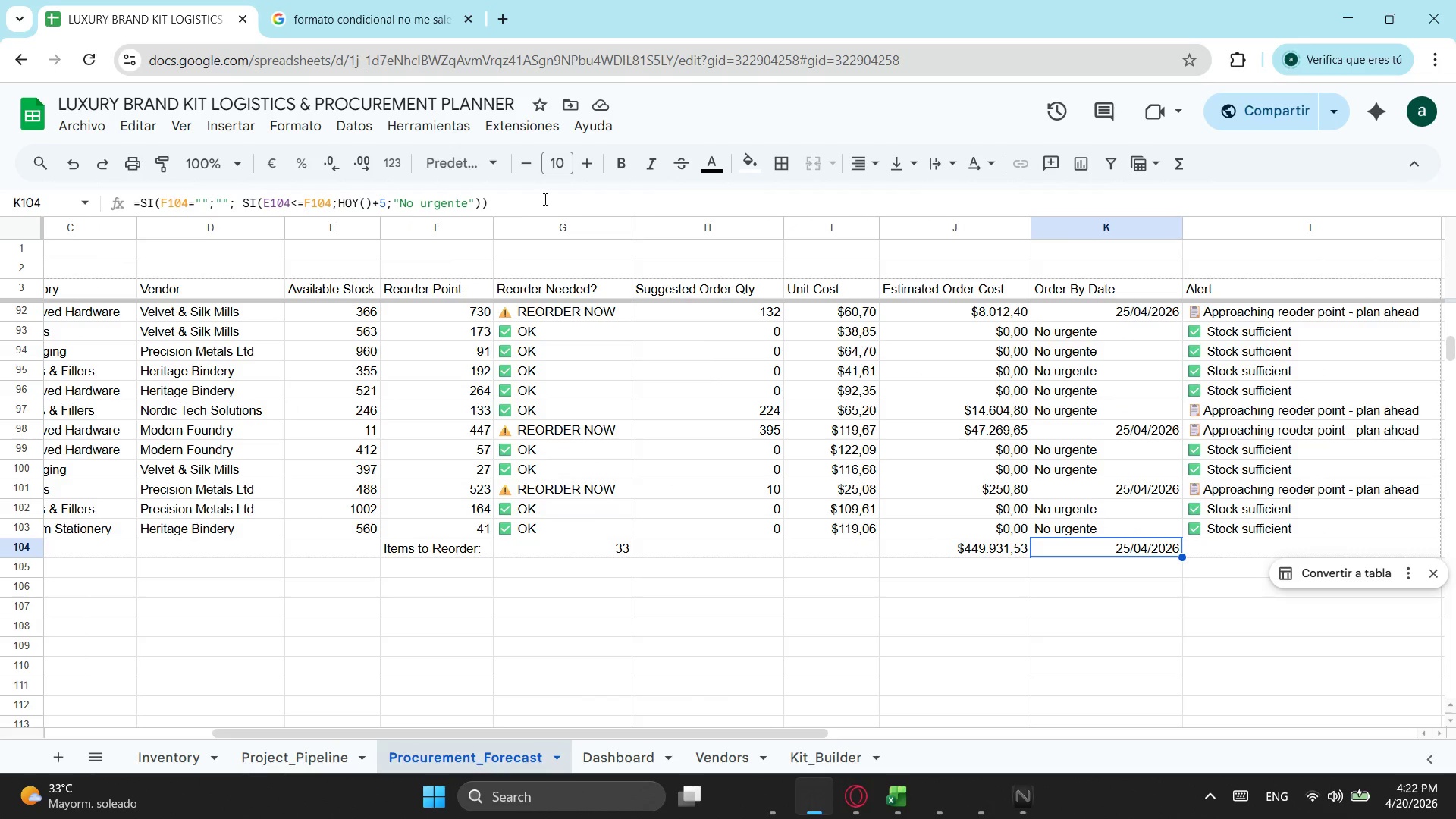 
left_click_drag(start_coordinate=[559, 195], to_coordinate=[15, 212])
 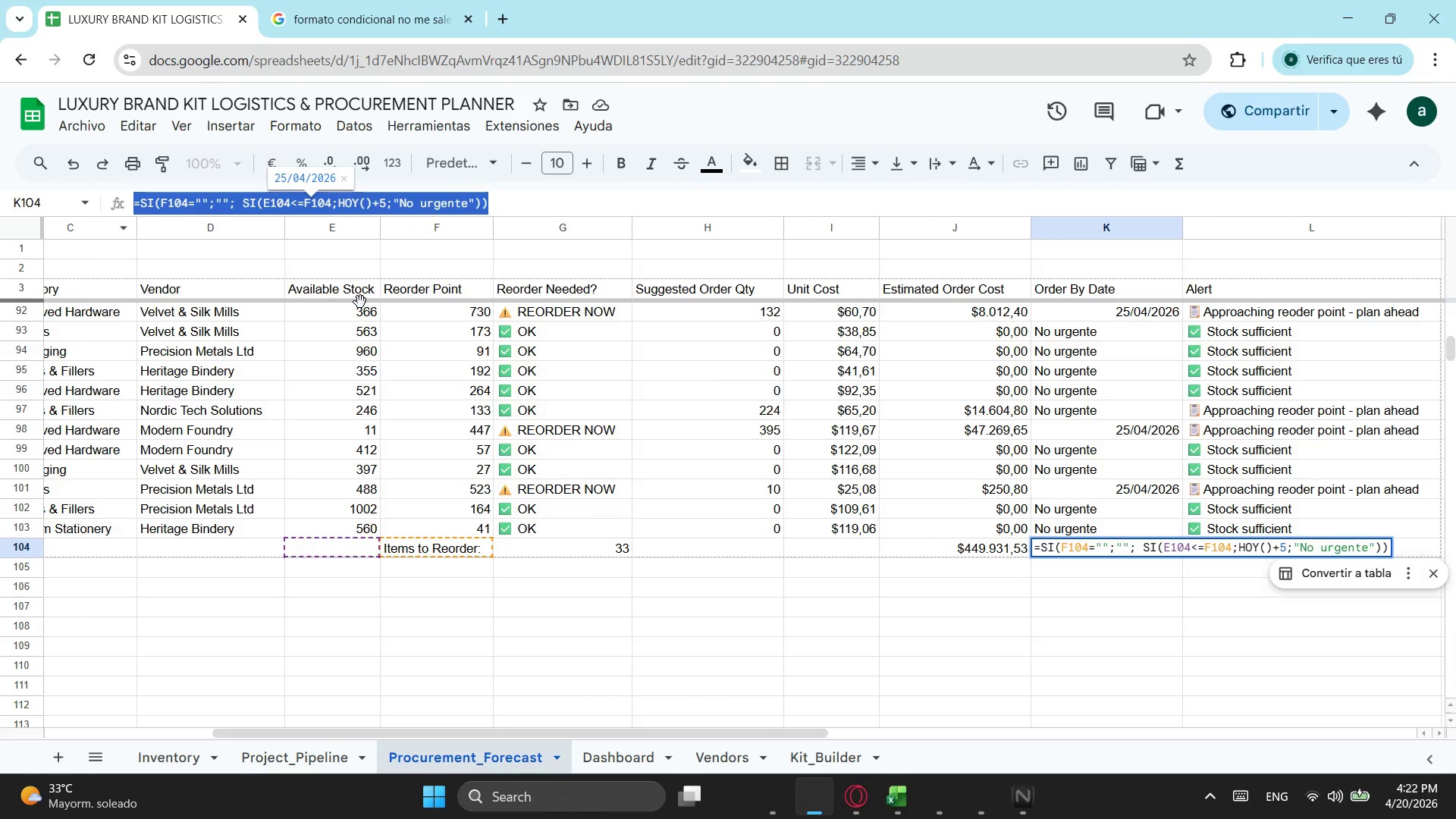 
key(Backspace)
 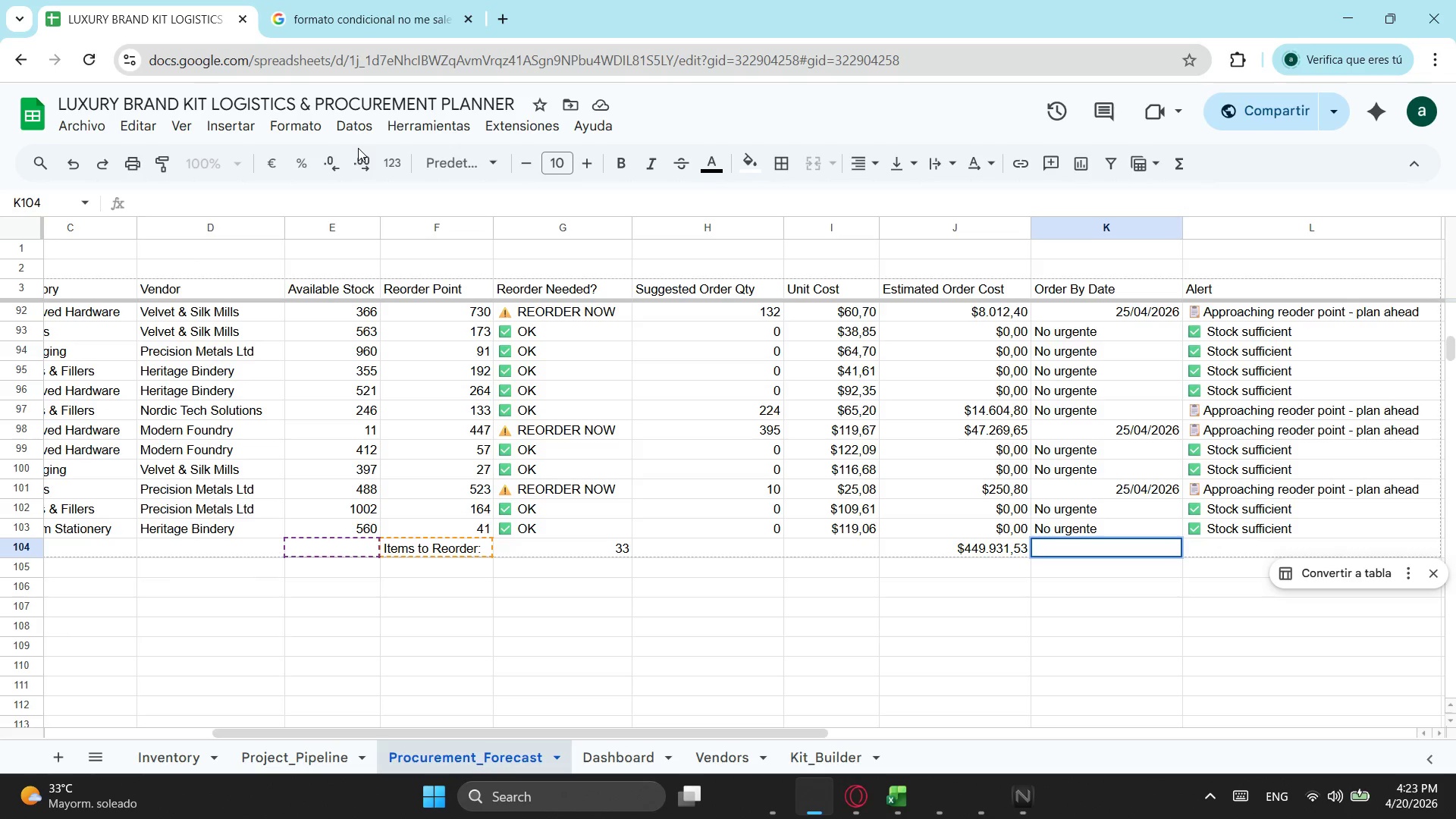 
wait(15.05)
 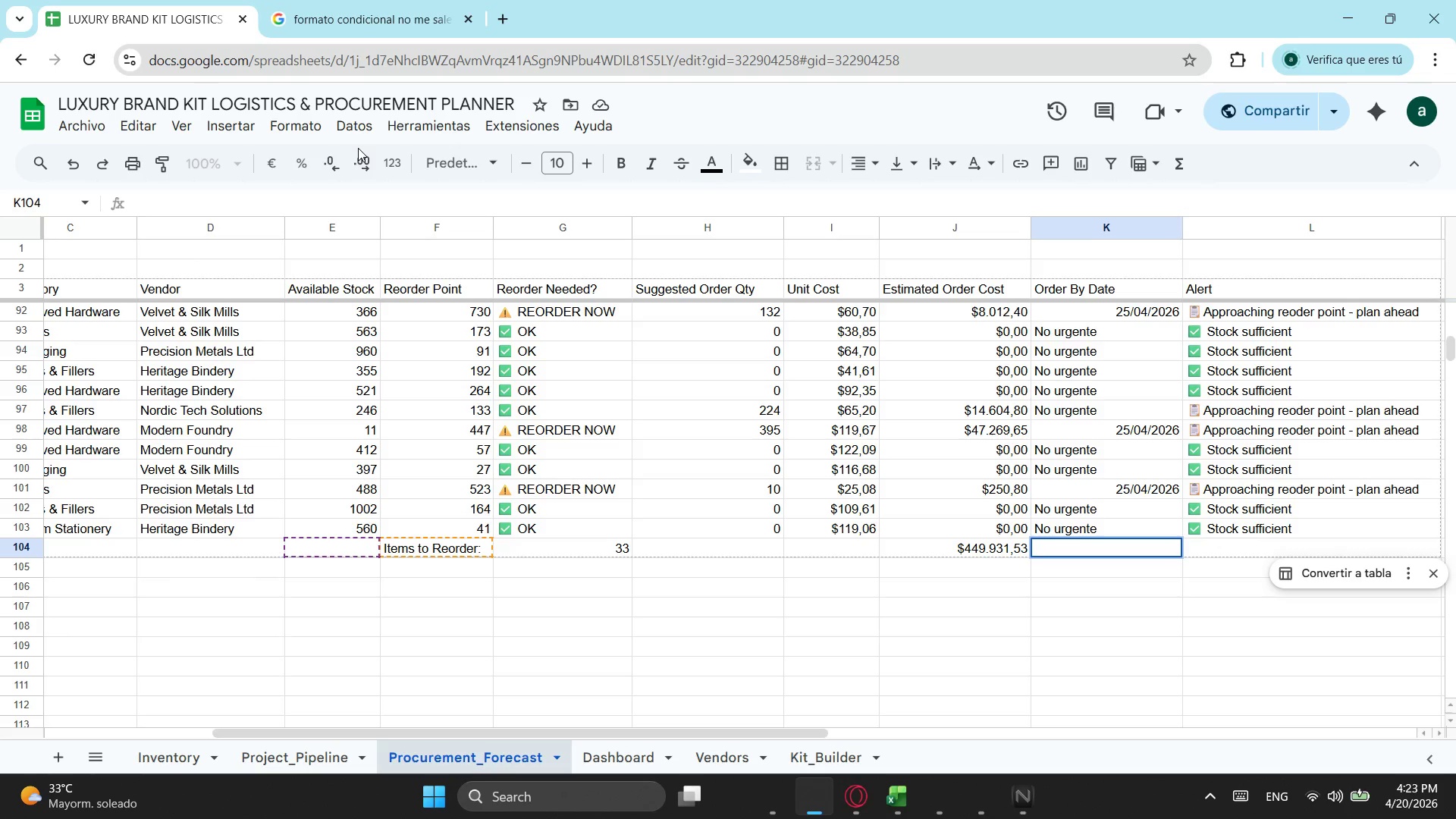 
left_click_drag(start_coordinate=[951, 605], to_coordinate=[968, 551])
 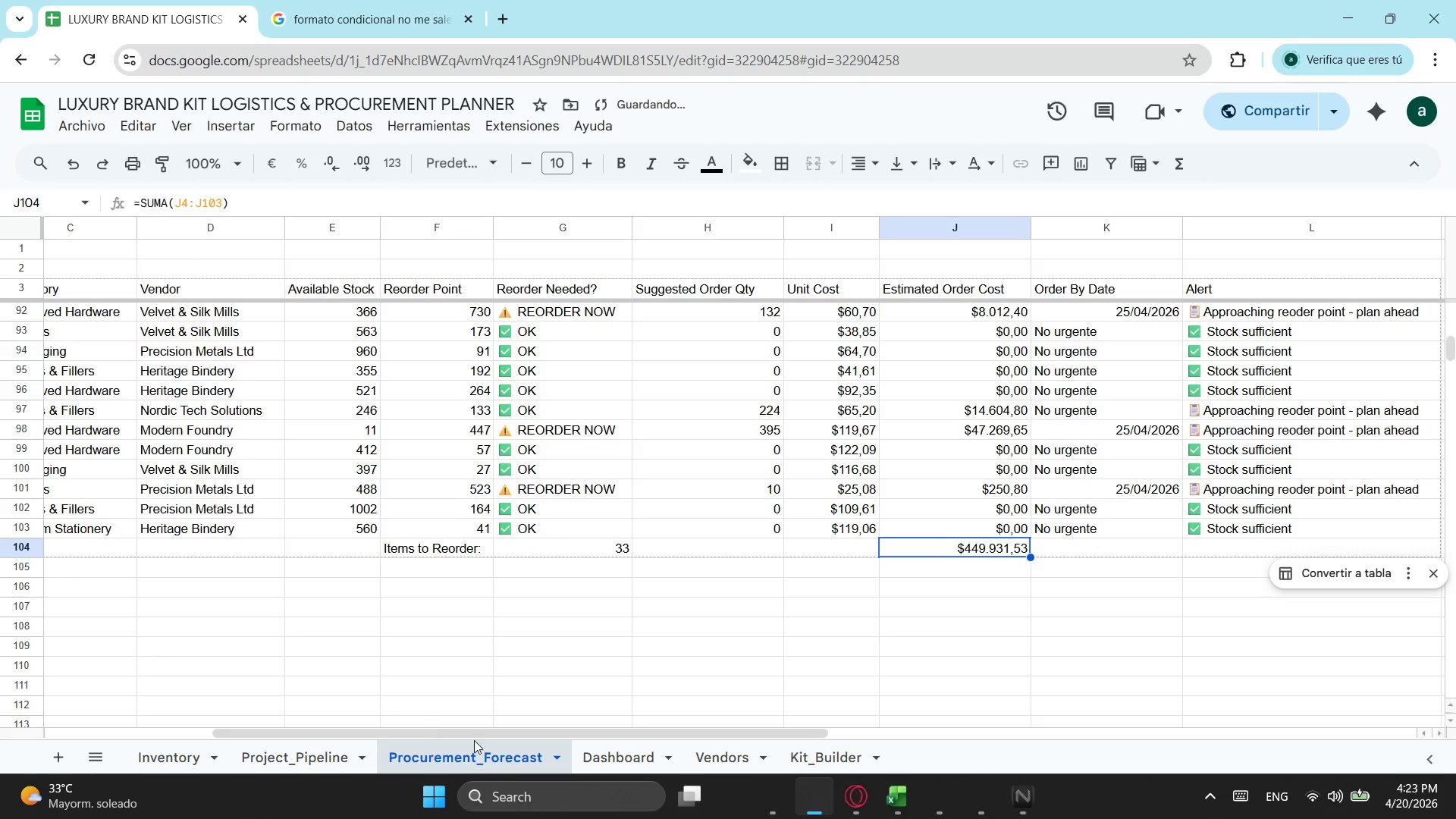 
left_click([968, 551])
 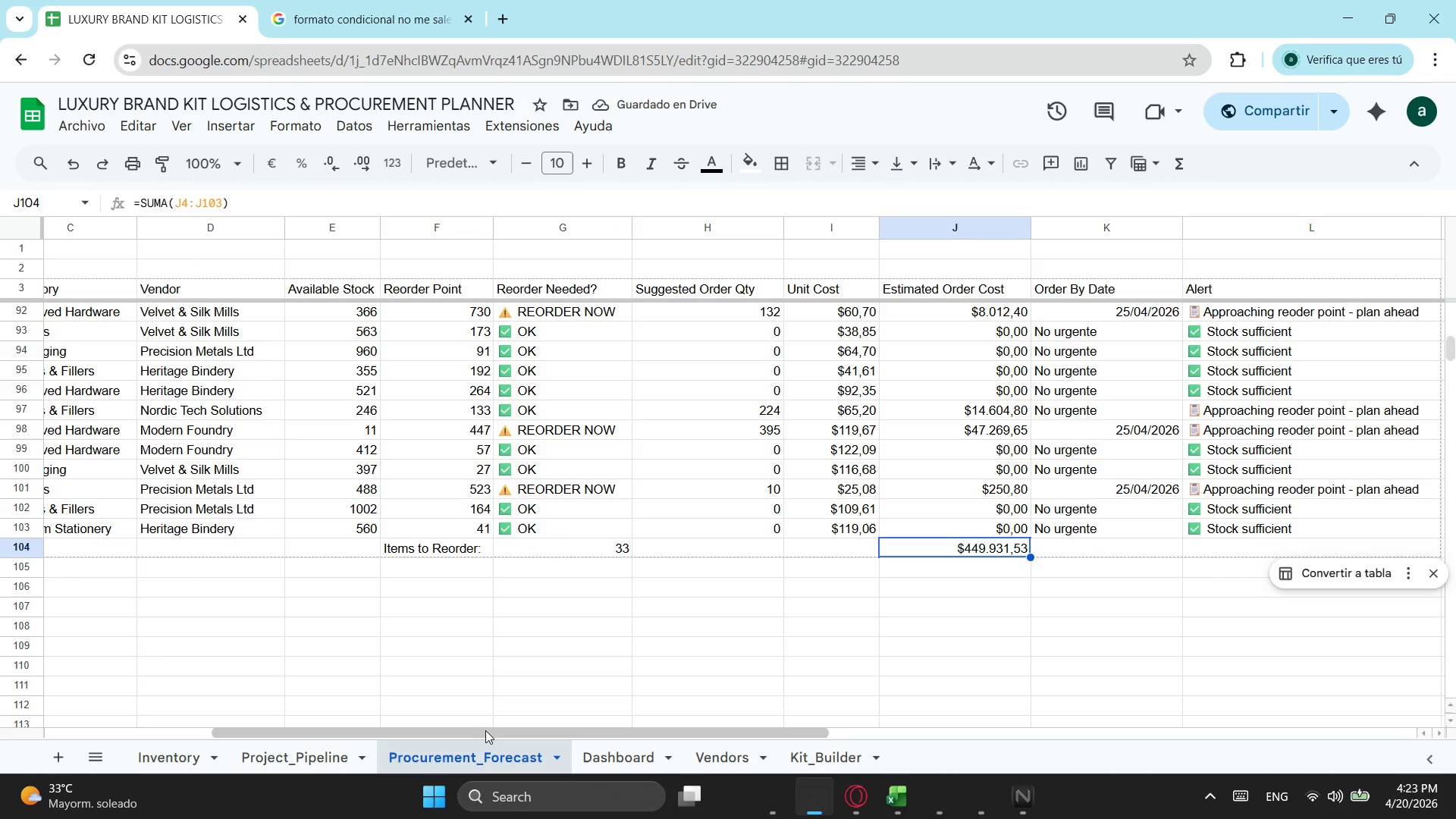 
scroll: coordinate [777, 526], scroll_direction: up, amount: 2.0
 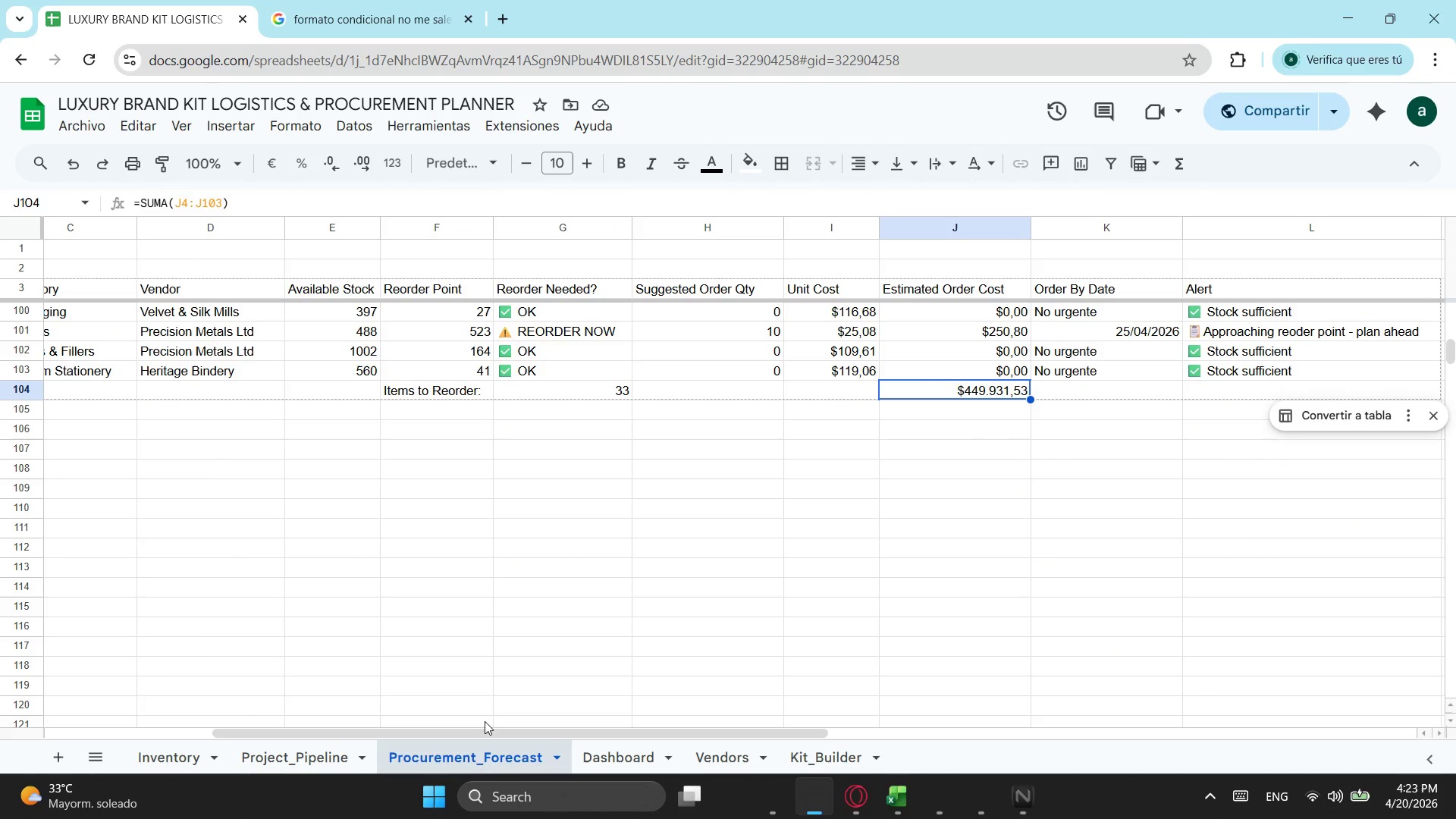 
left_click_drag(start_coordinate=[480, 721], to_coordinate=[466, 722])
 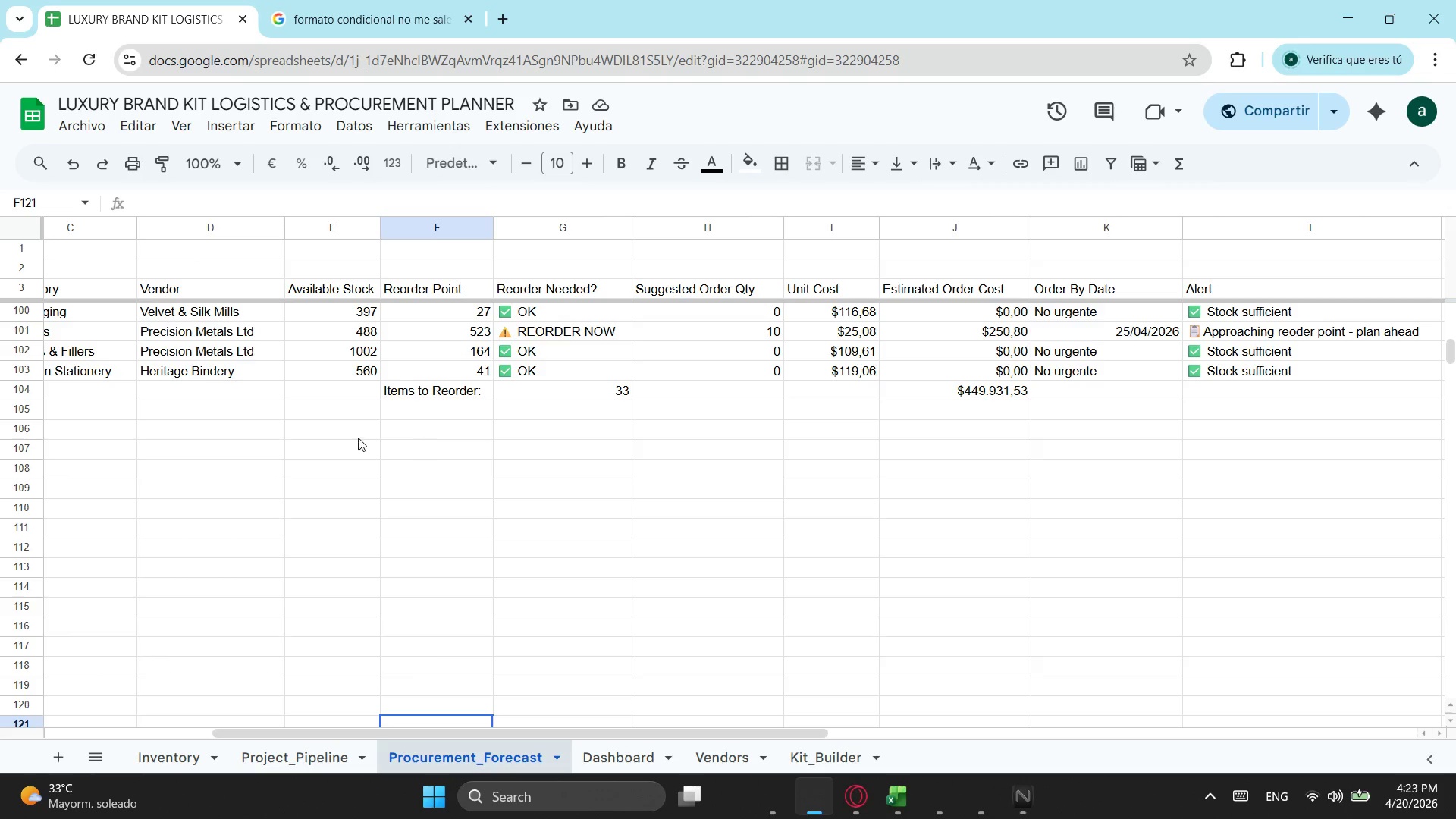 
scroll: coordinate [293, 563], scroll_direction: none, amount: 0.0
 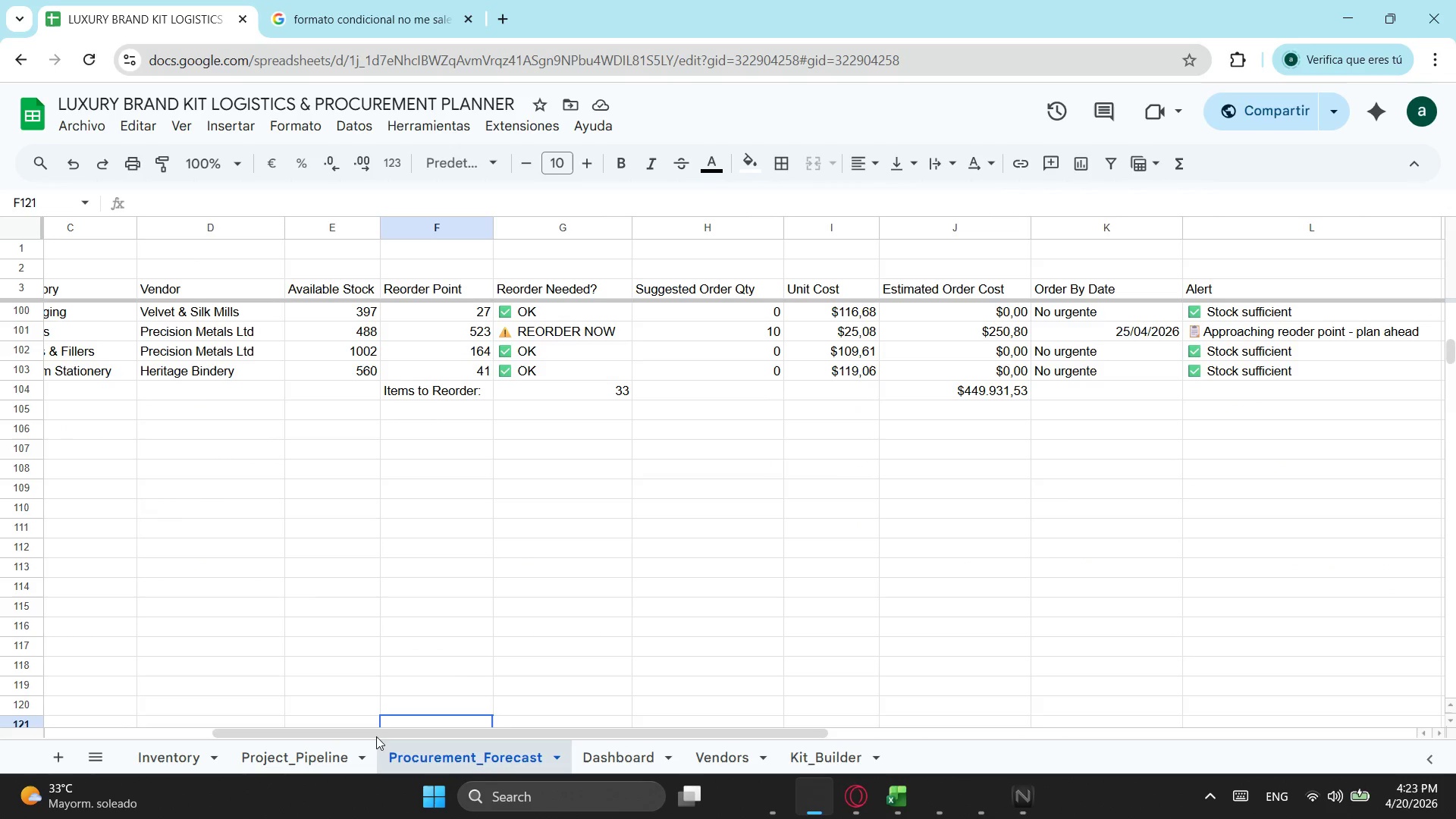 
left_click_drag(start_coordinate=[375, 733], to_coordinate=[130, 679])
 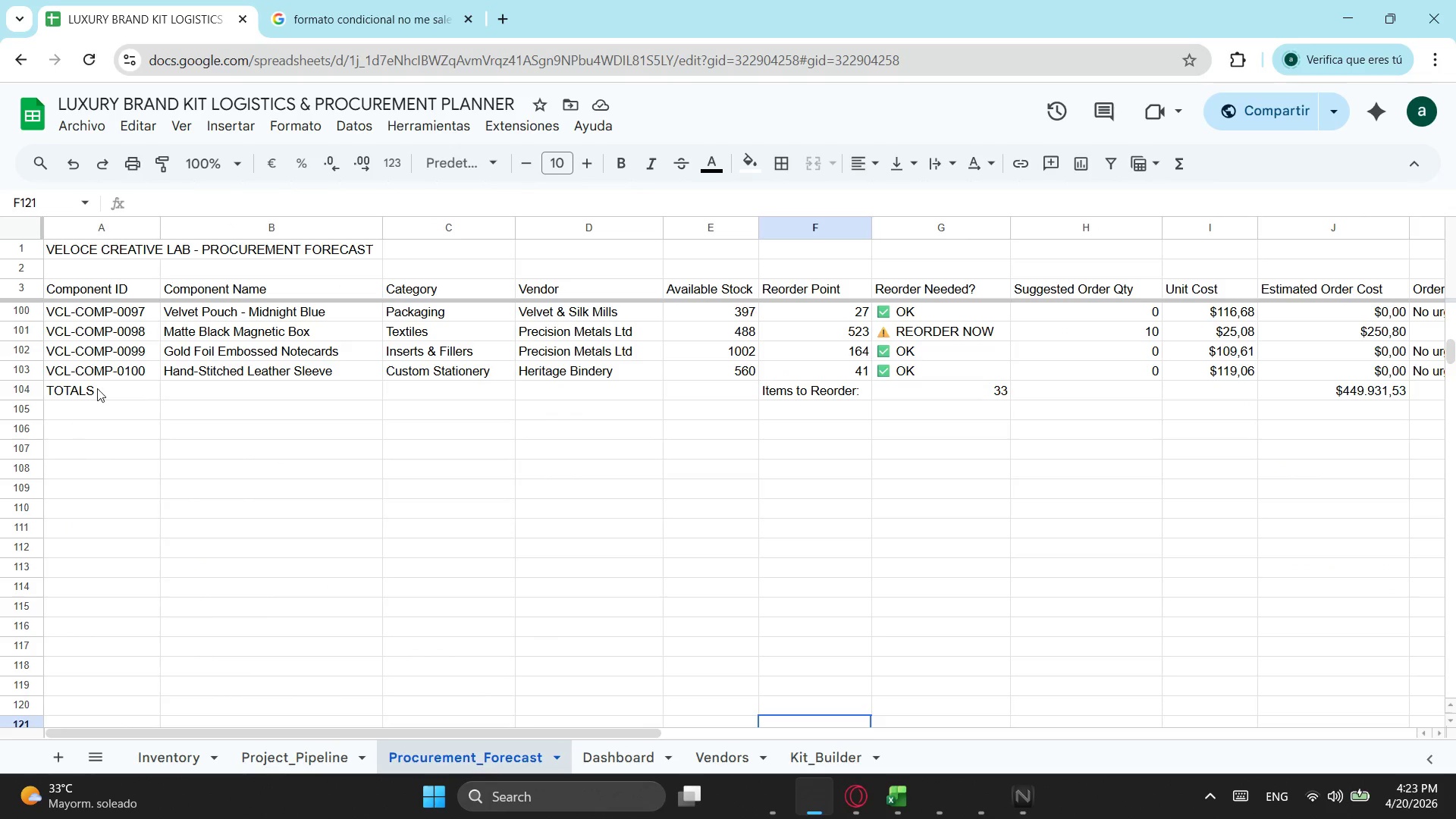 
left_click([97, 388])
 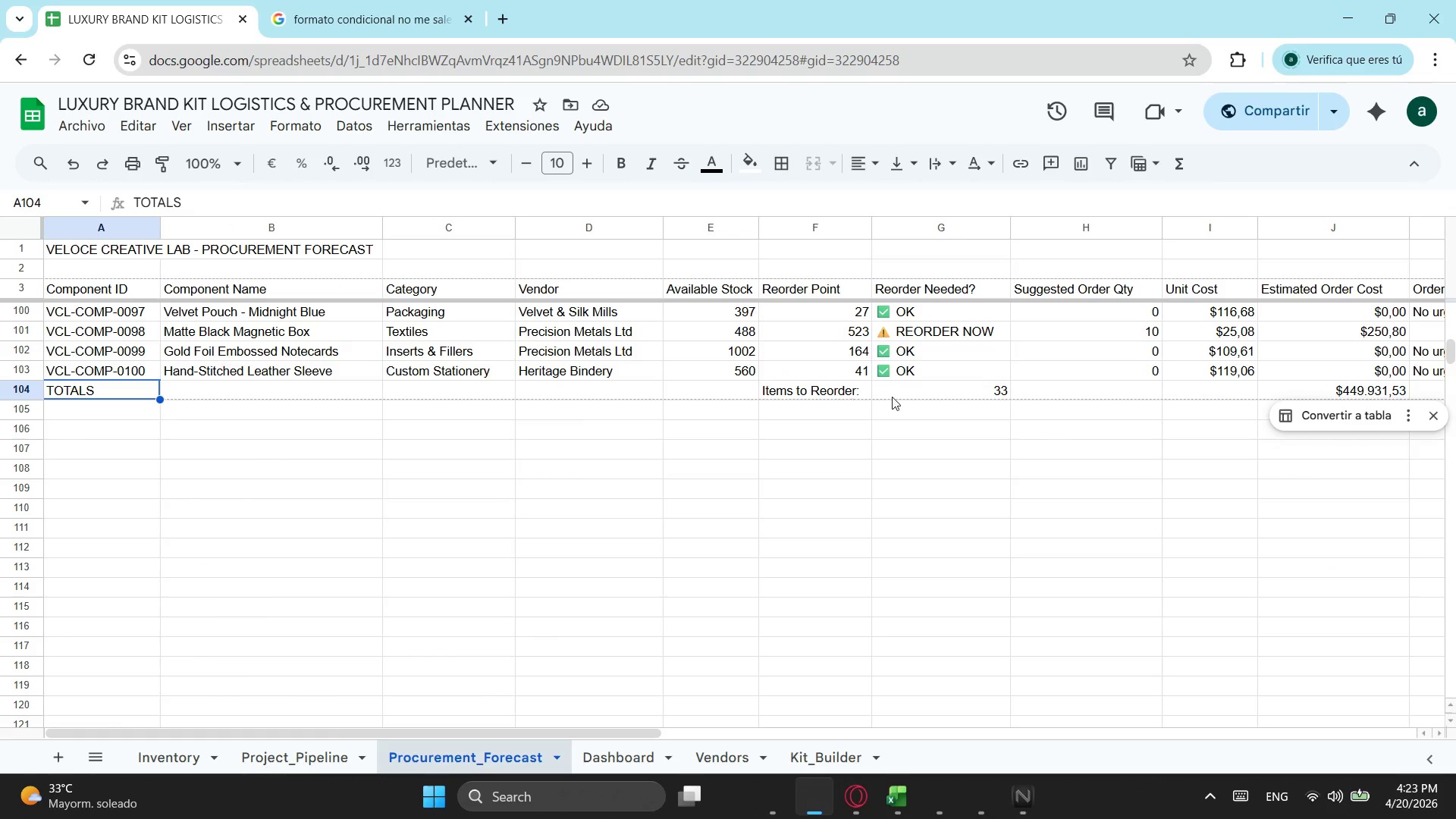 
key(Control+ControlLeft)
 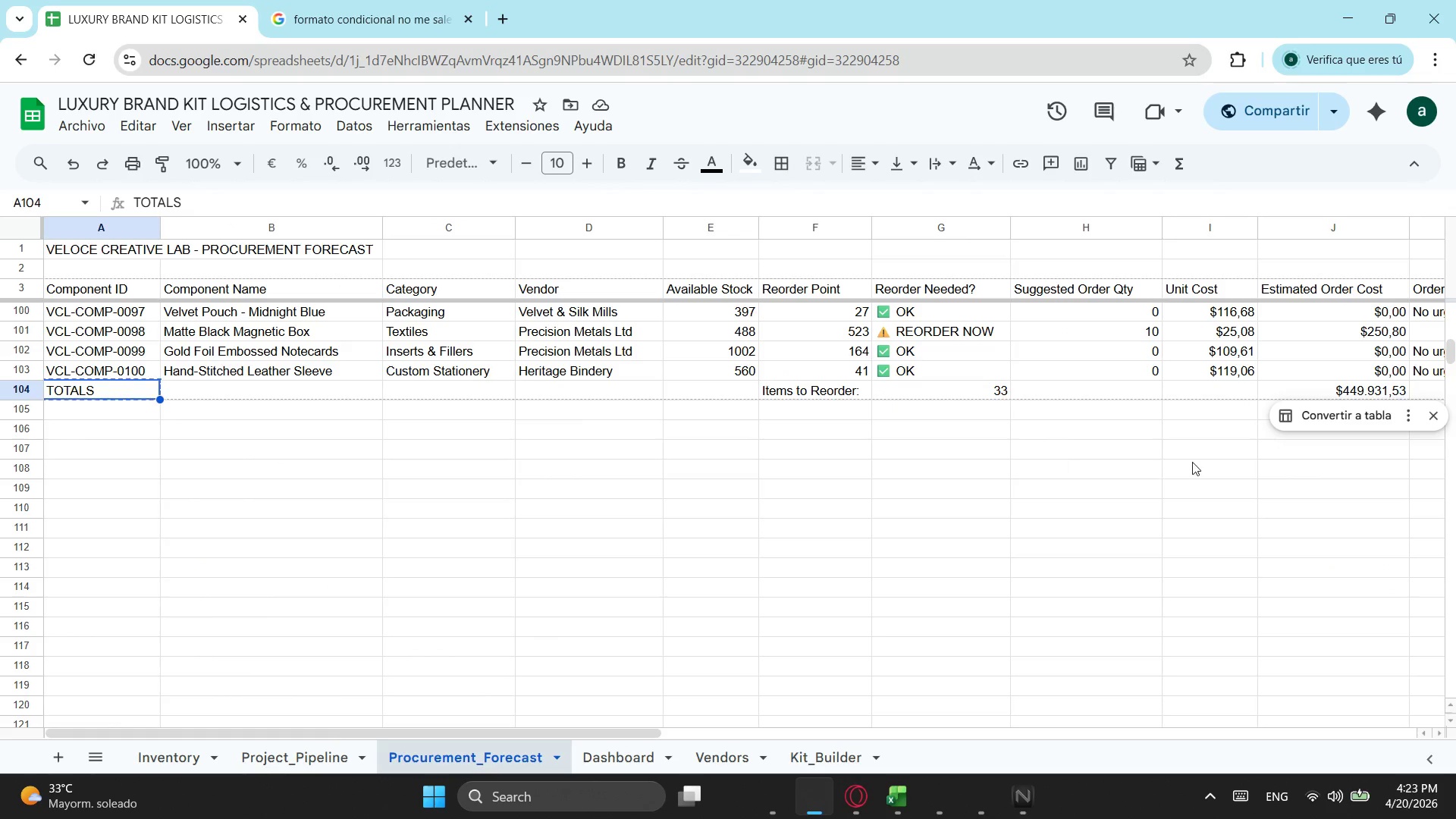 
key(Control+X)
 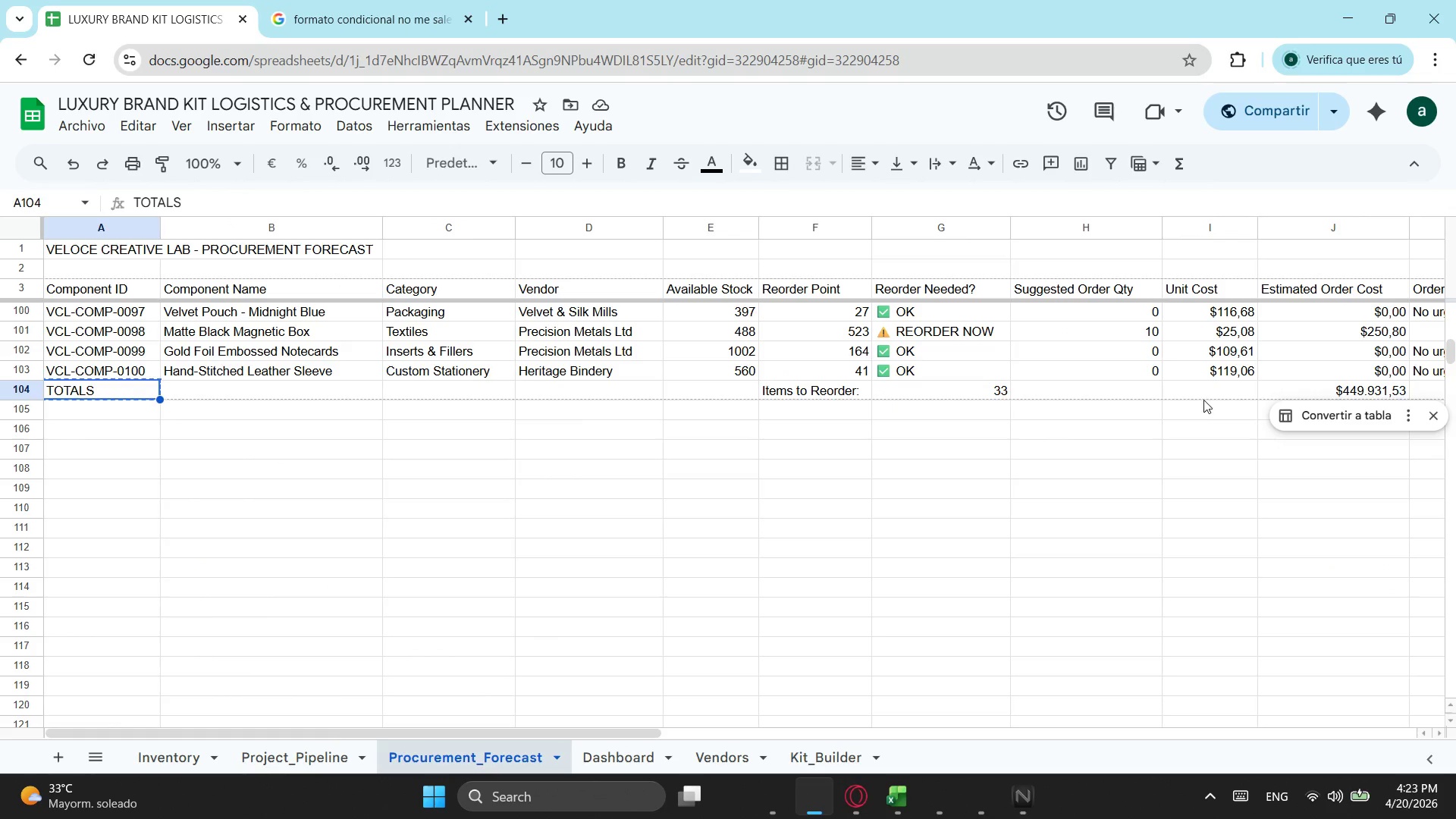 
left_click([1203, 400])
 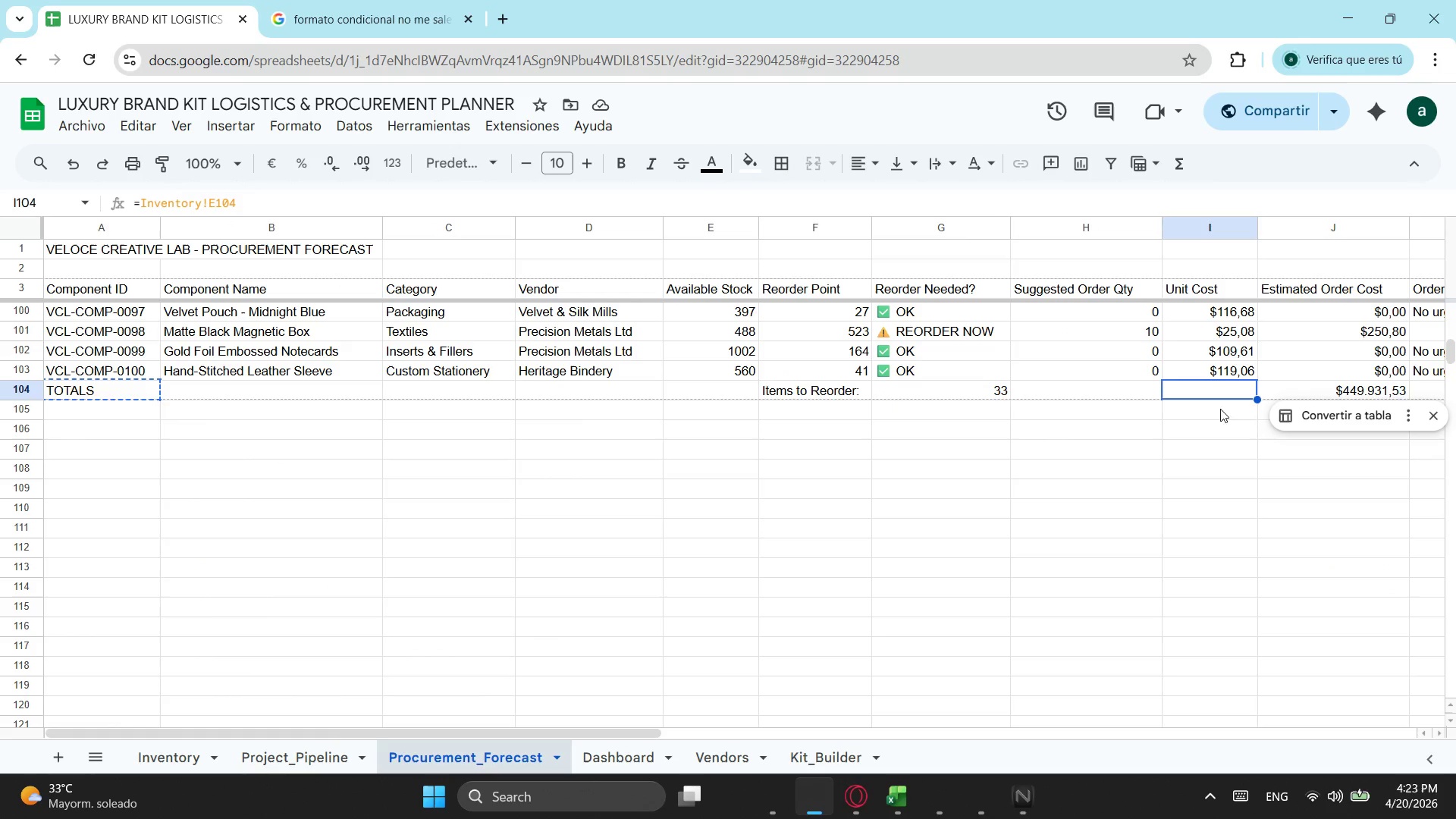 
key(Control+ControlLeft)
 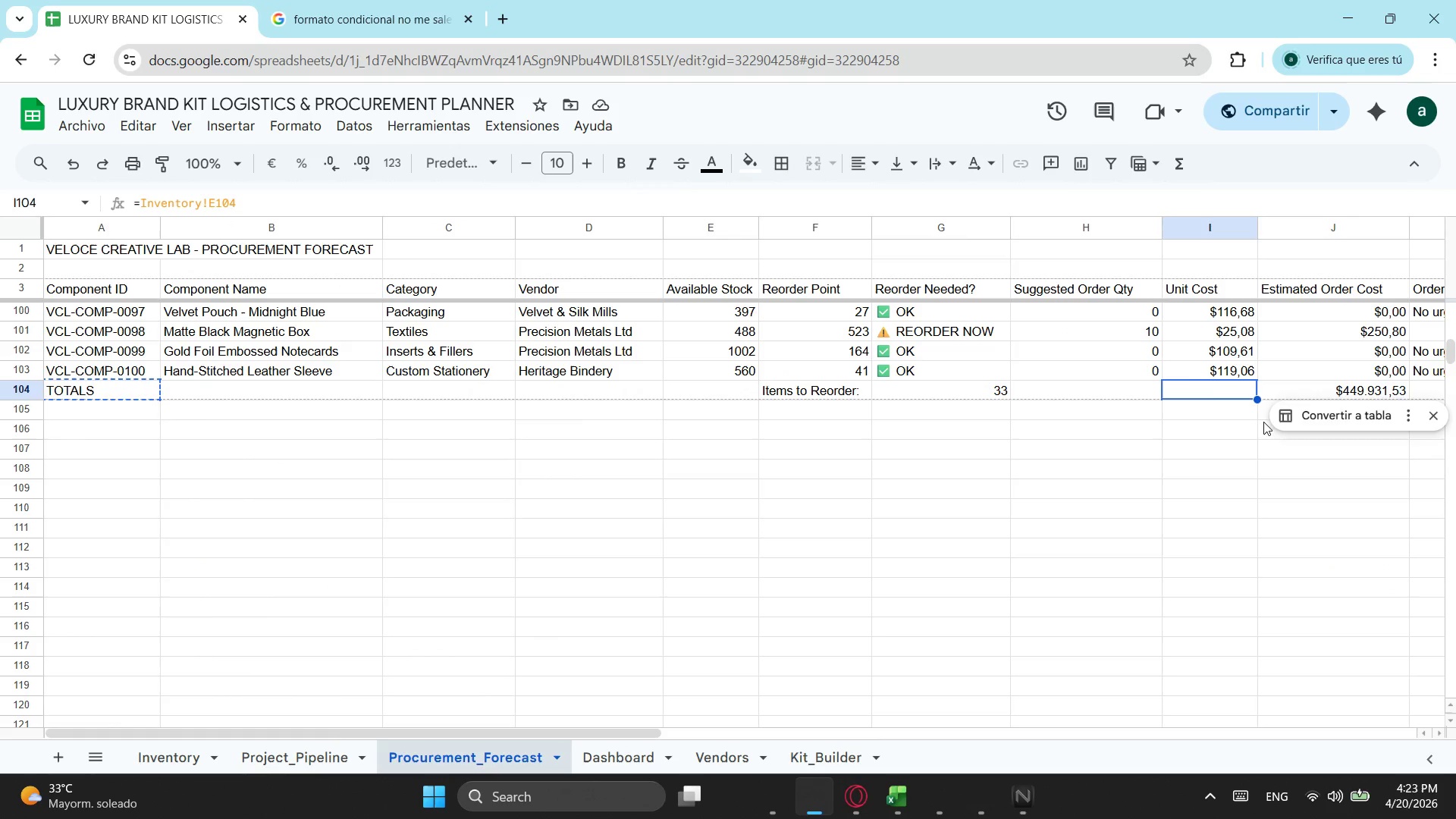 
key(Control+V)
 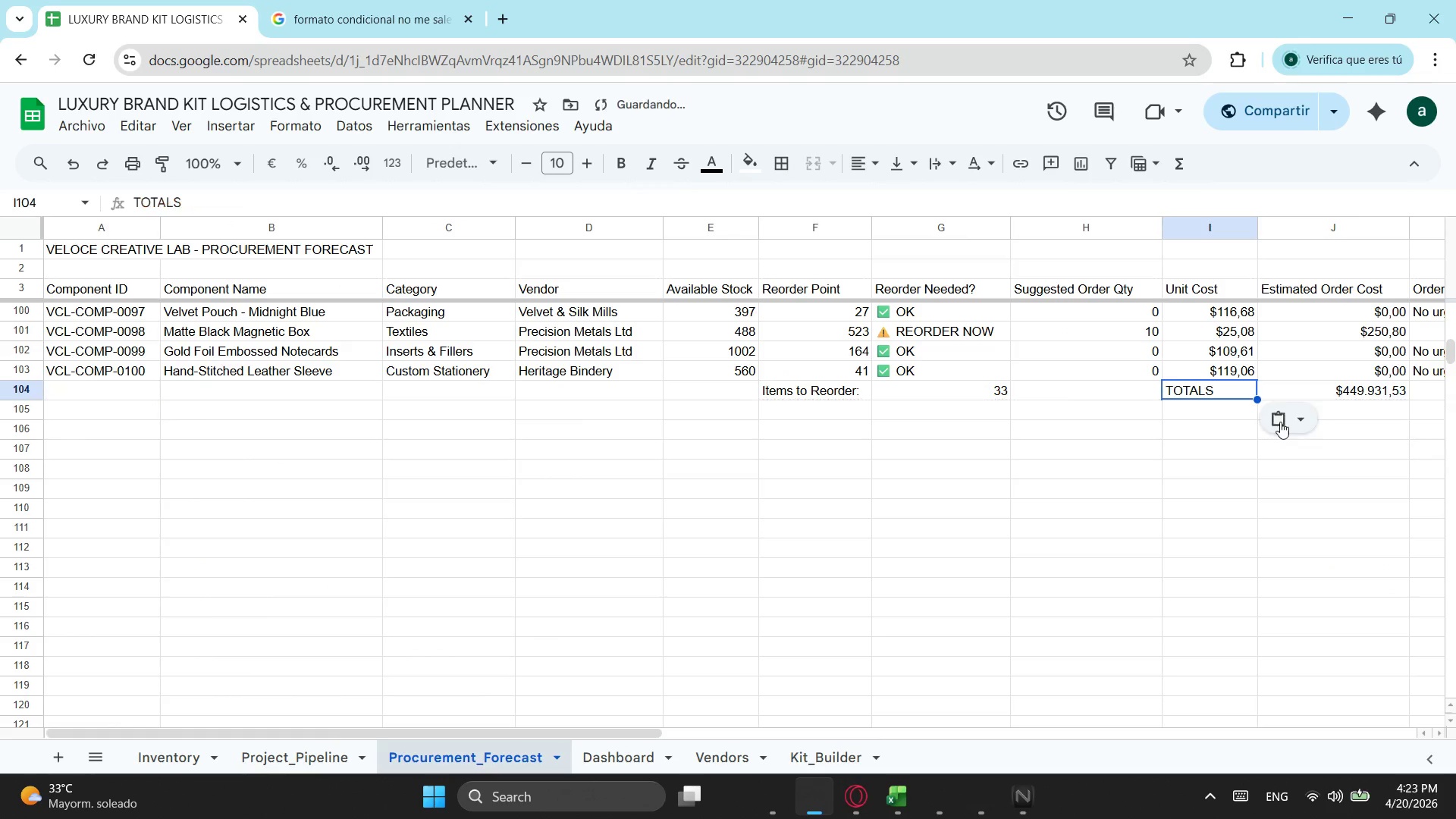 
scroll: coordinate [1316, 415], scroll_direction: up, amount: 4.0
 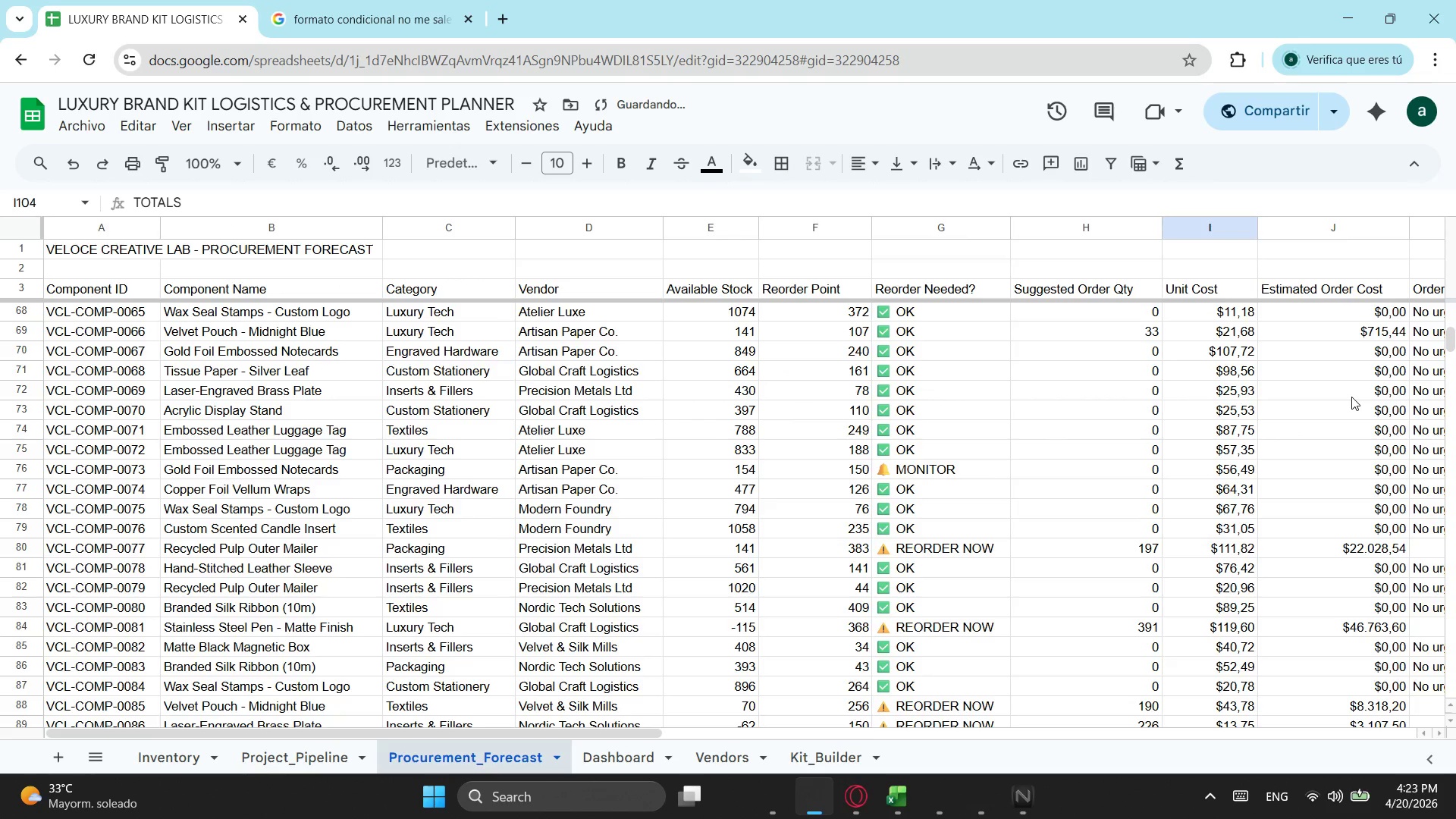 
scroll: coordinate [1351, 397], scroll_direction: down, amount: 1.0
 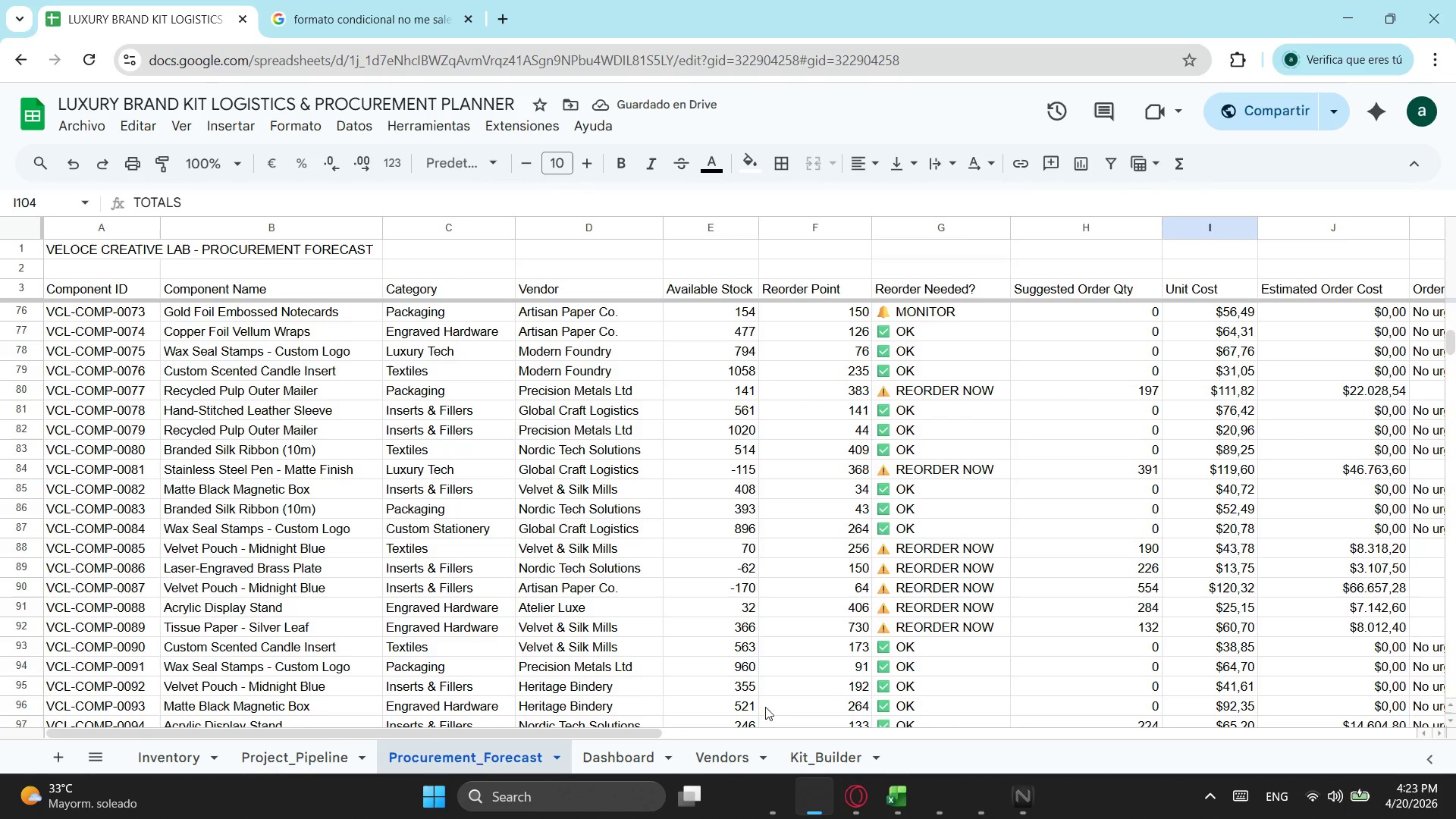 
left_click_drag(start_coordinate=[608, 732], to_coordinate=[657, 745])
 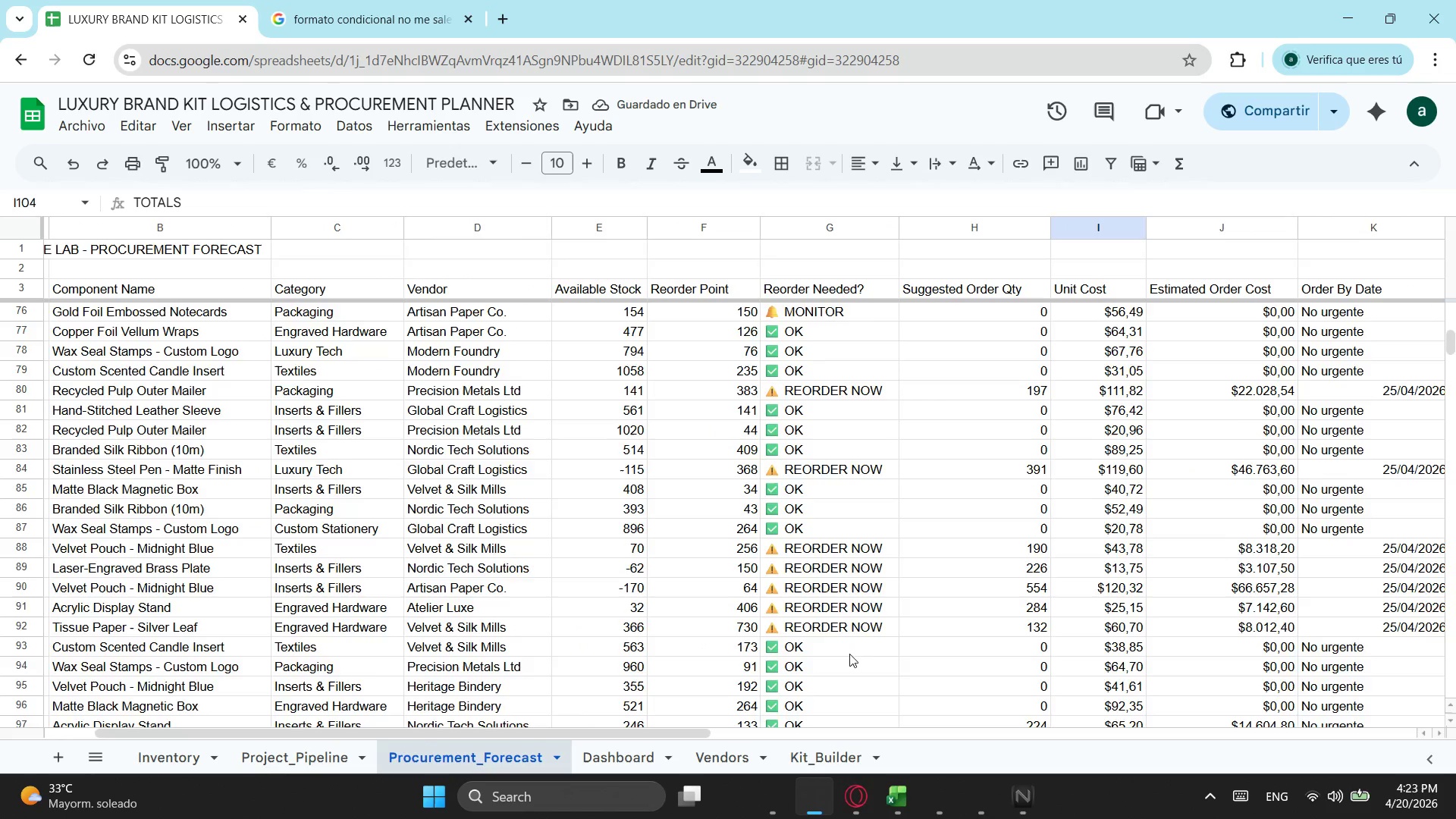 
scroll: coordinate [1055, 570], scroll_direction: down, amount: 3.0
 